 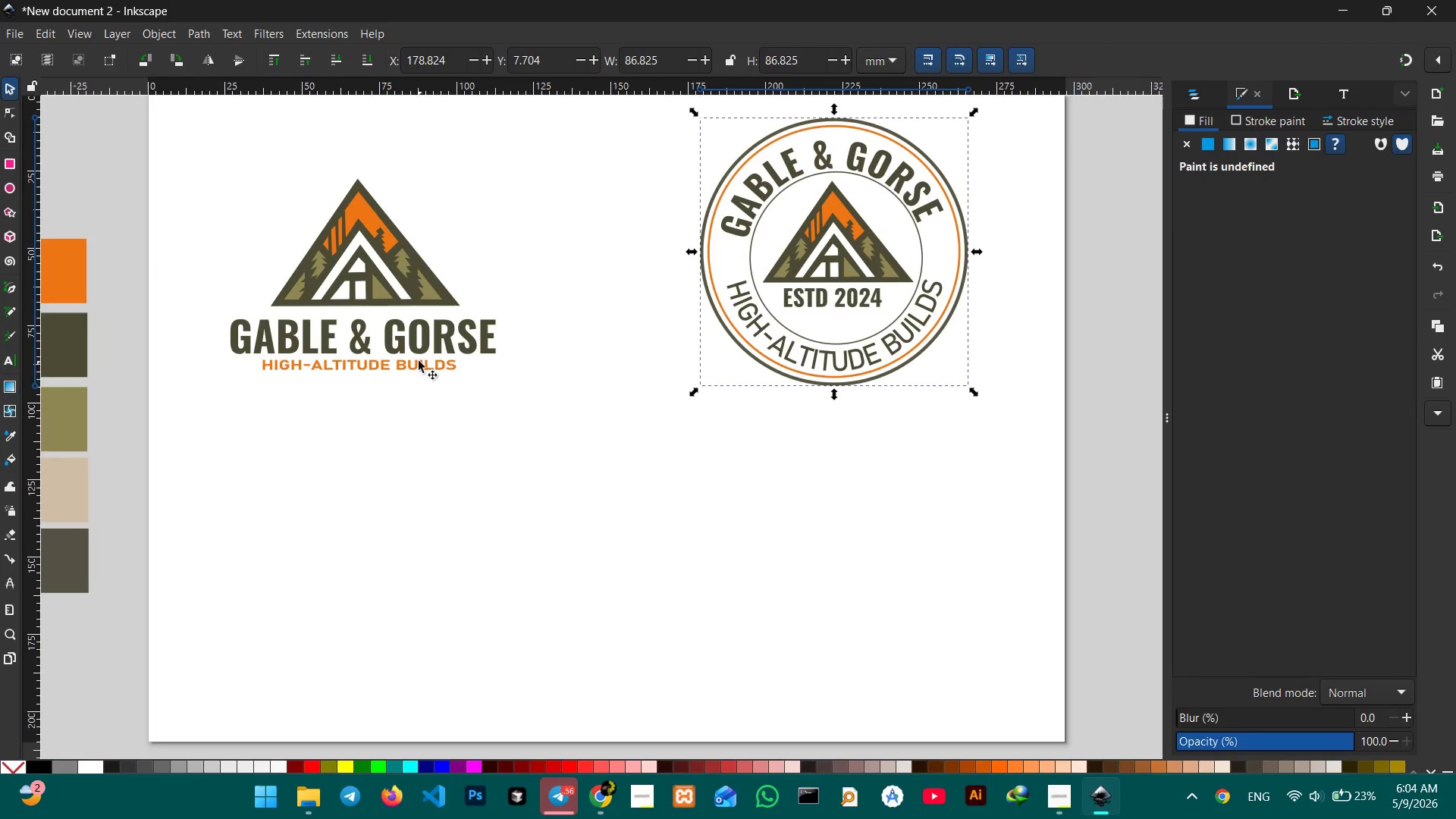 
left_click([83, 343])
 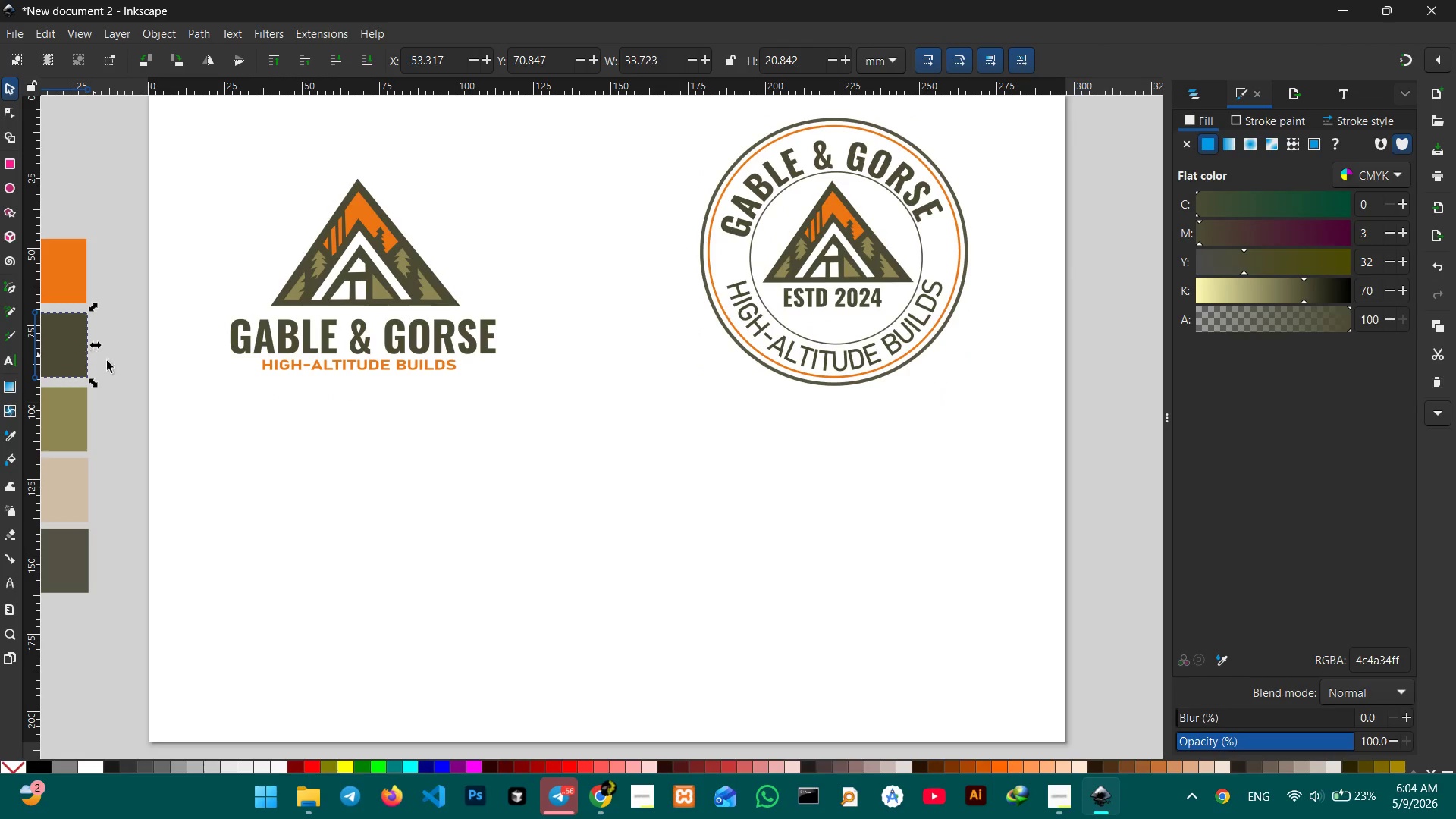 
key(Control+C)
 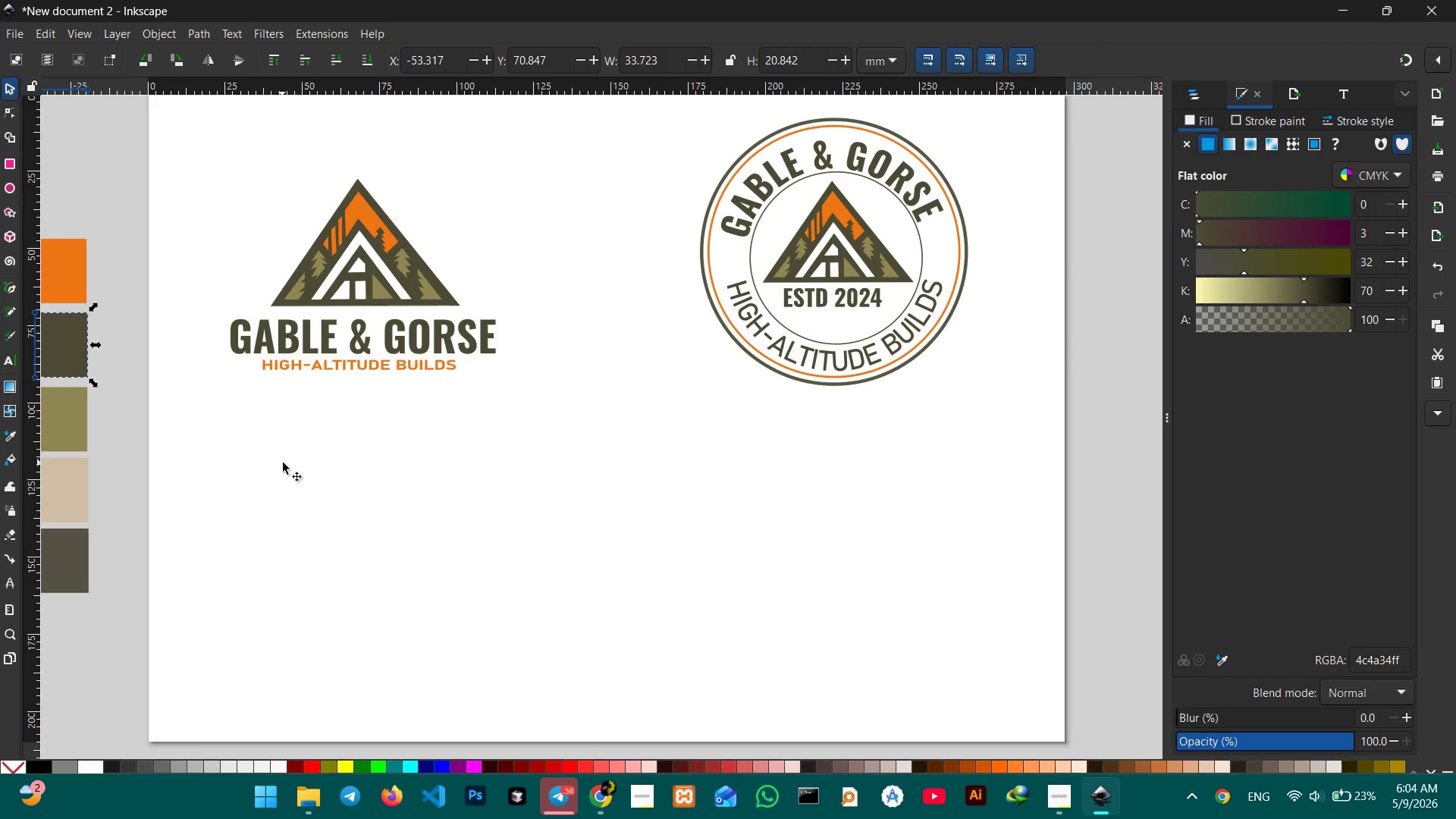 
key(Control+V)
 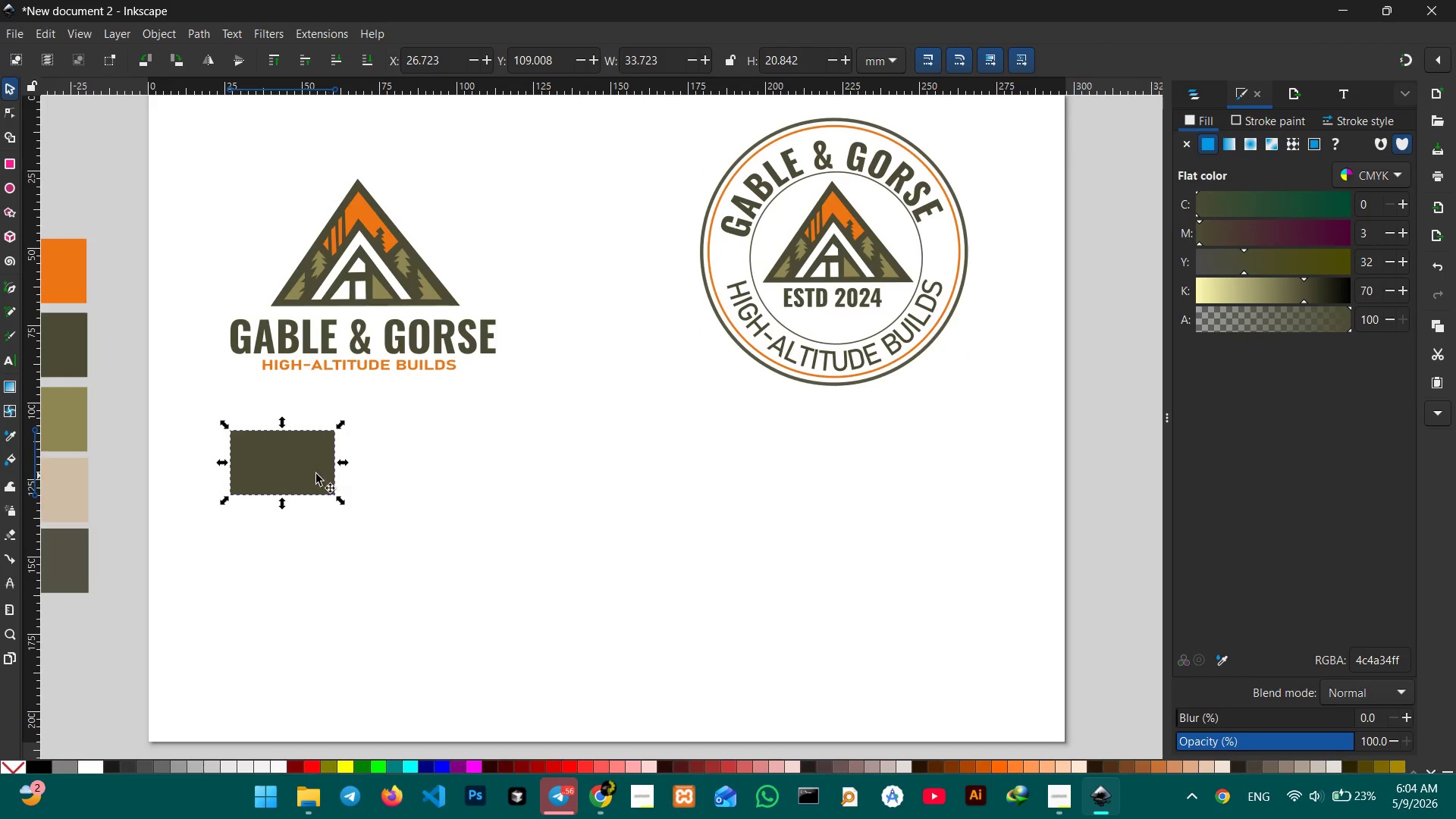 
scroll: coordinate [278, 469], scroll_direction: down, amount: 1.0
 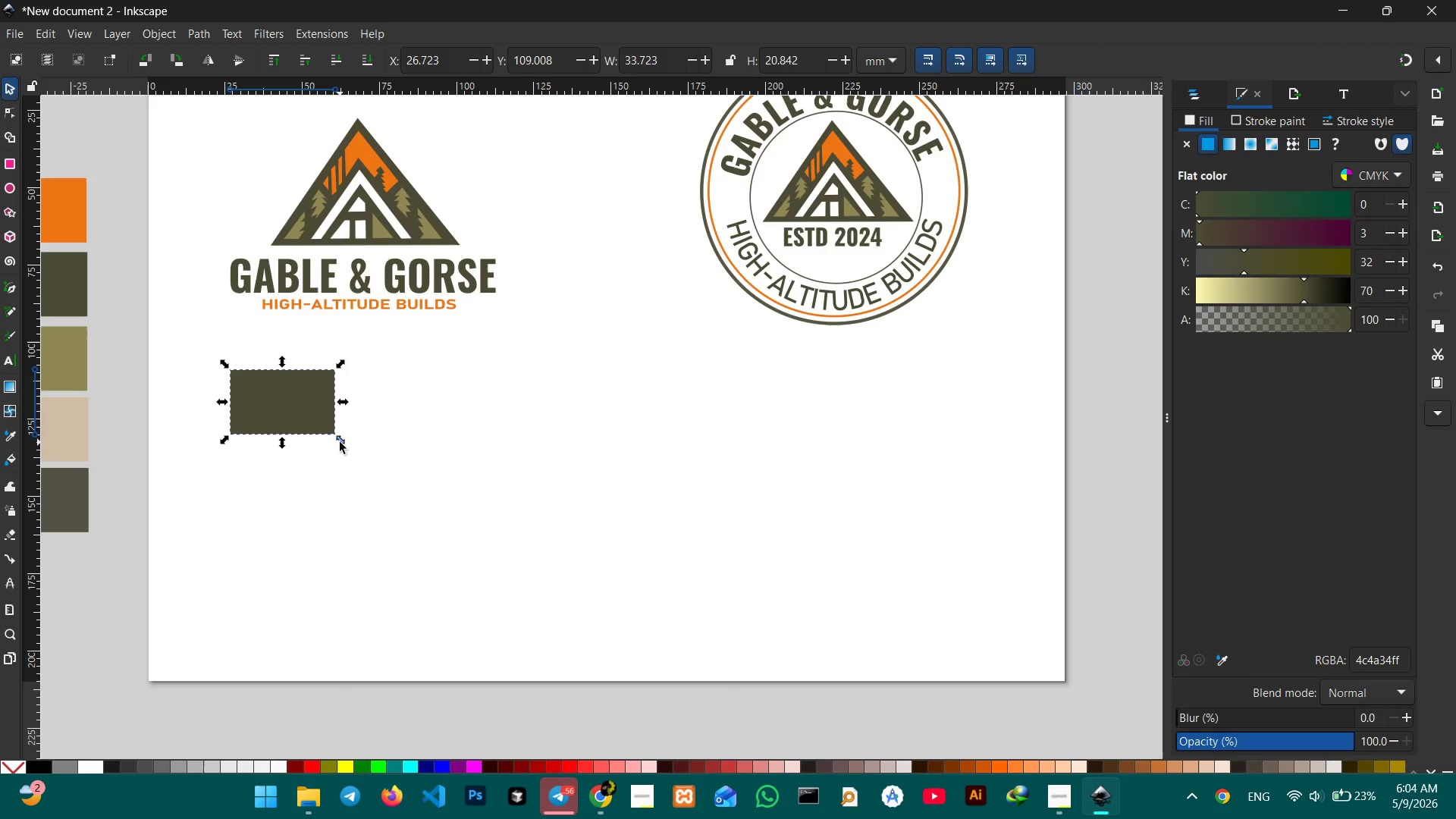 
hold_key(key=ControlLeft, duration=3.23)
left_click_drag(start_coordinate=[340, 442], to_coordinate=[676, 633])
 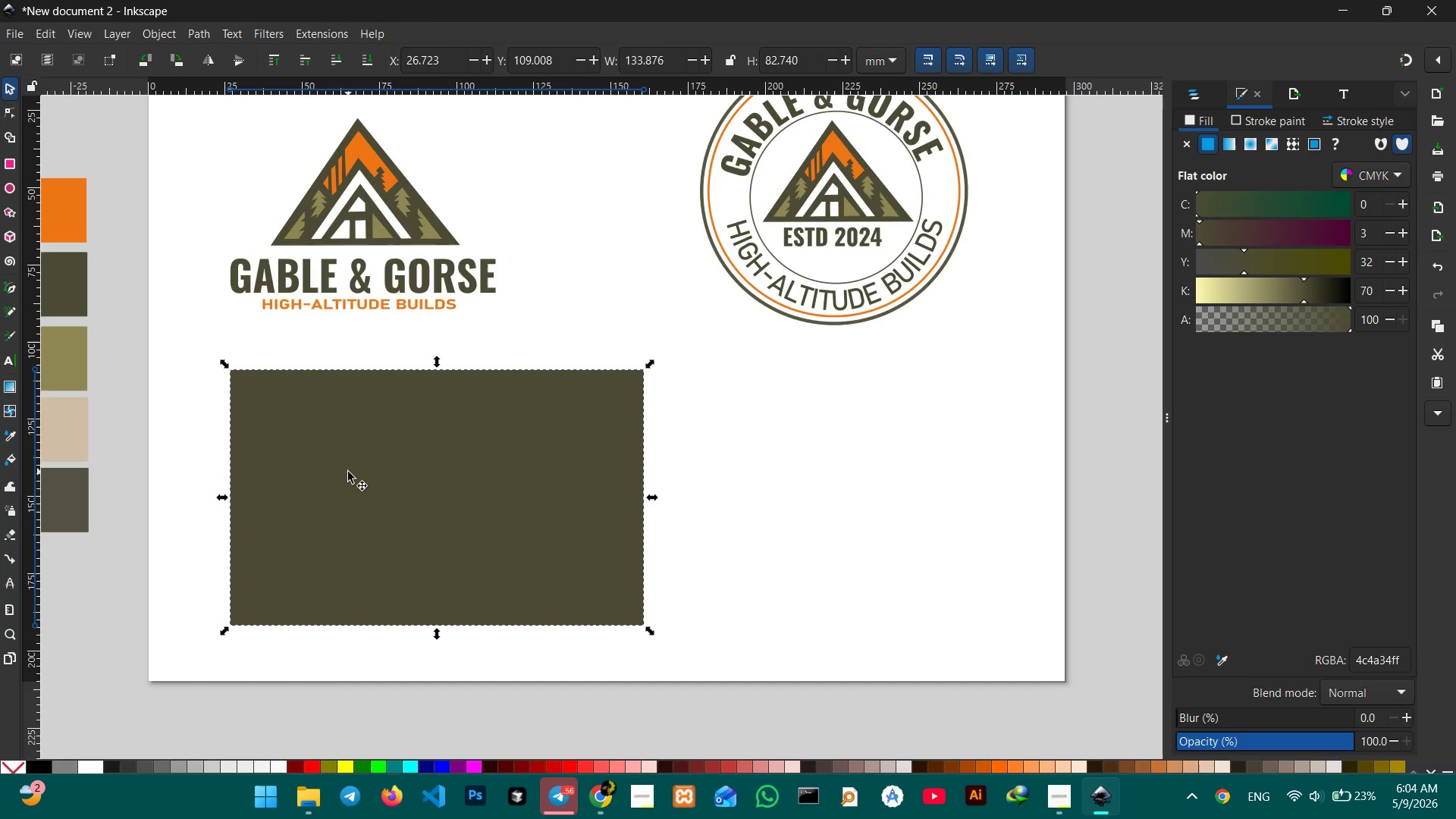 
left_click_drag(start_coordinate=[372, 469], to_coordinate=[329, 480])
 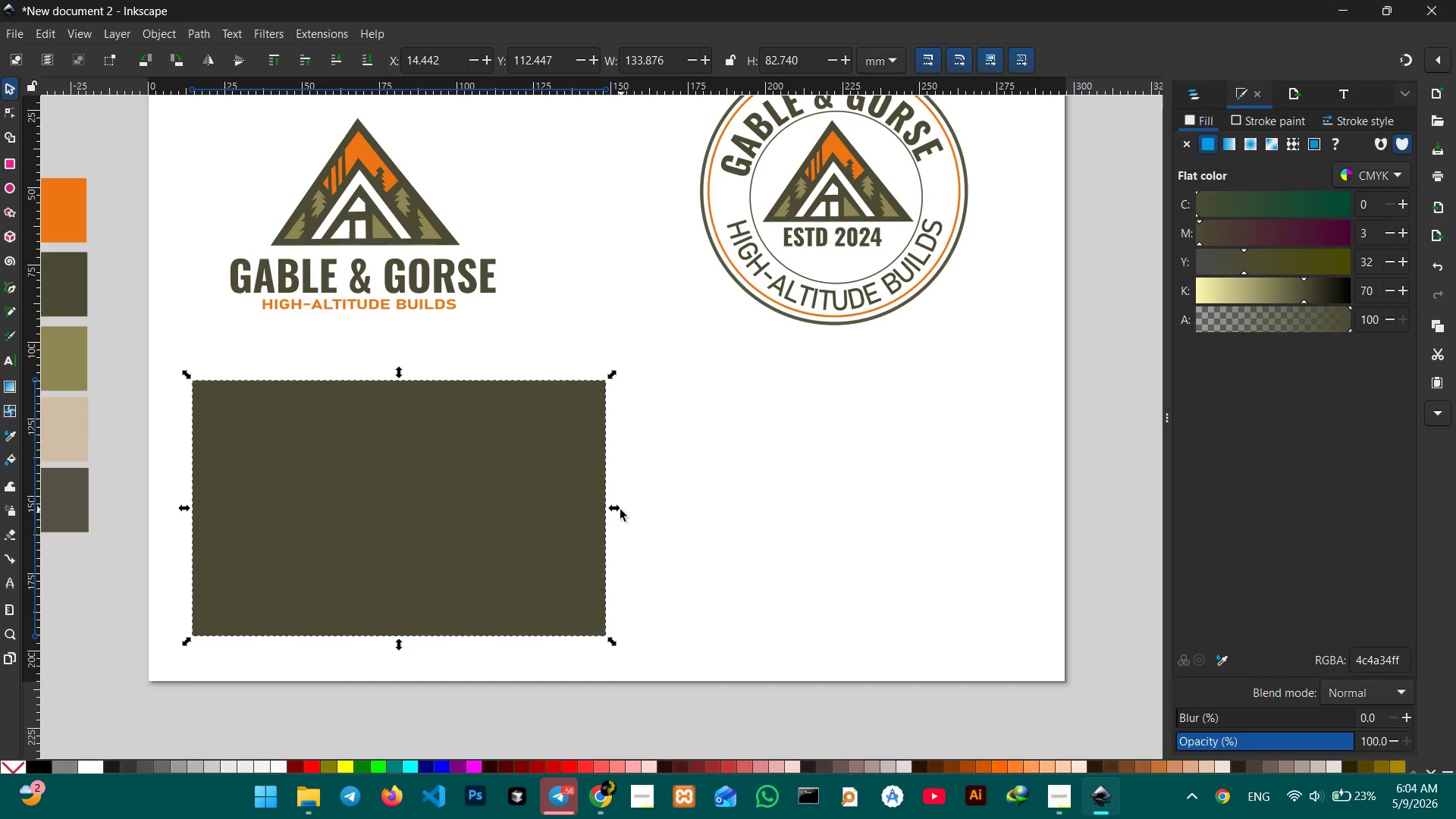 
left_click_drag(start_coordinate=[616, 510], to_coordinate=[642, 507])
 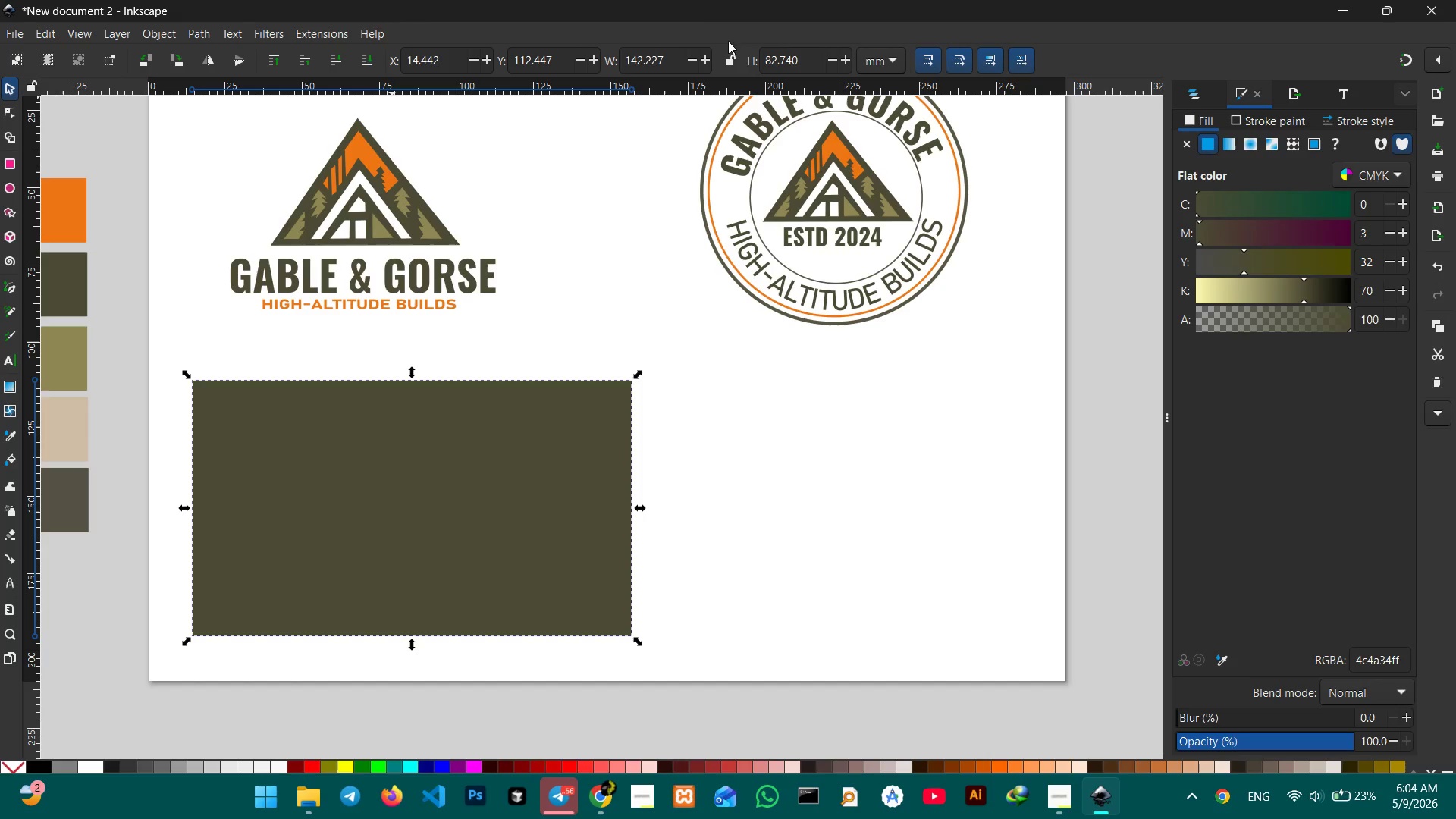 
left_click([11, 112])
 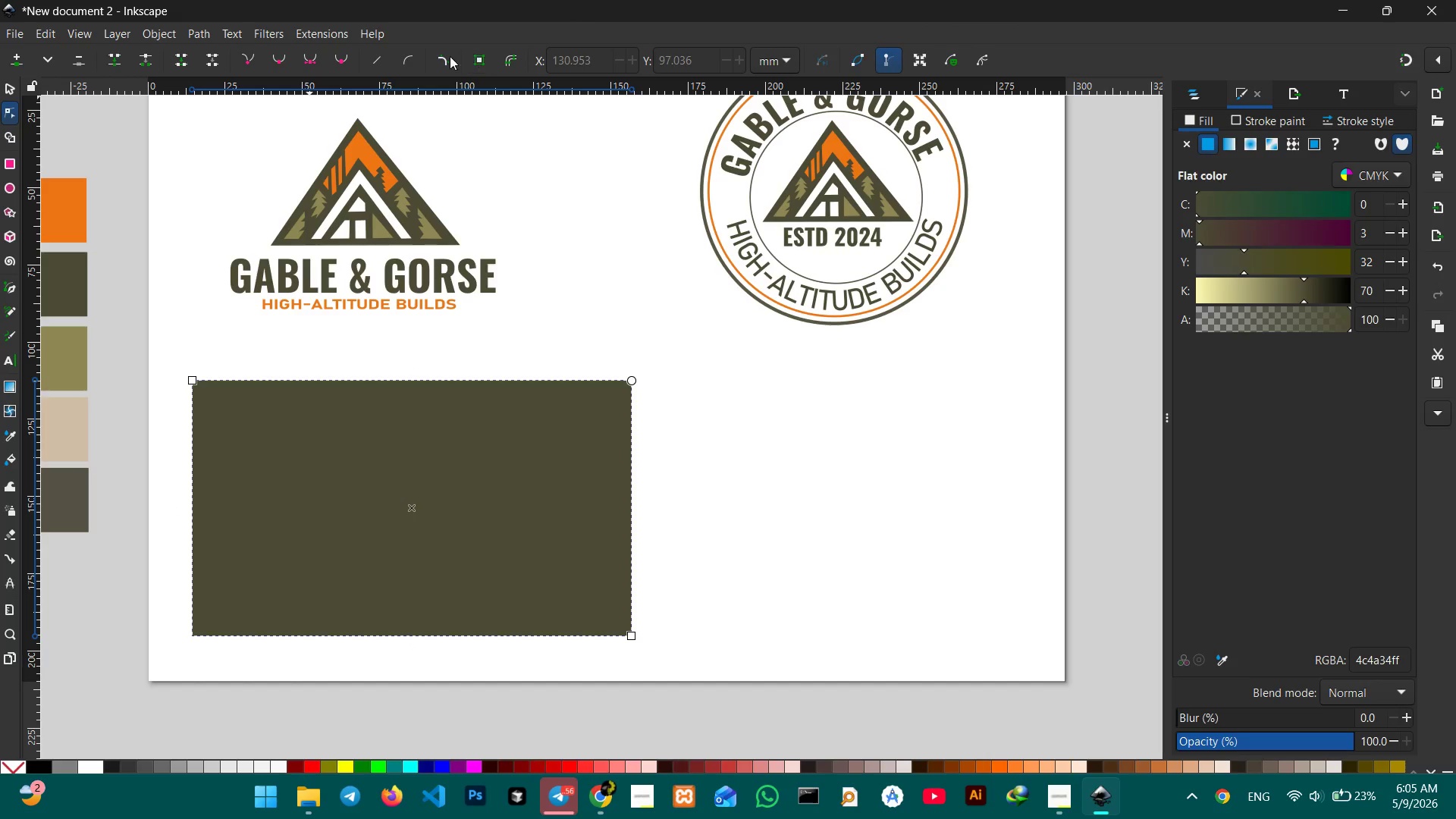 
left_click([446, 60])
 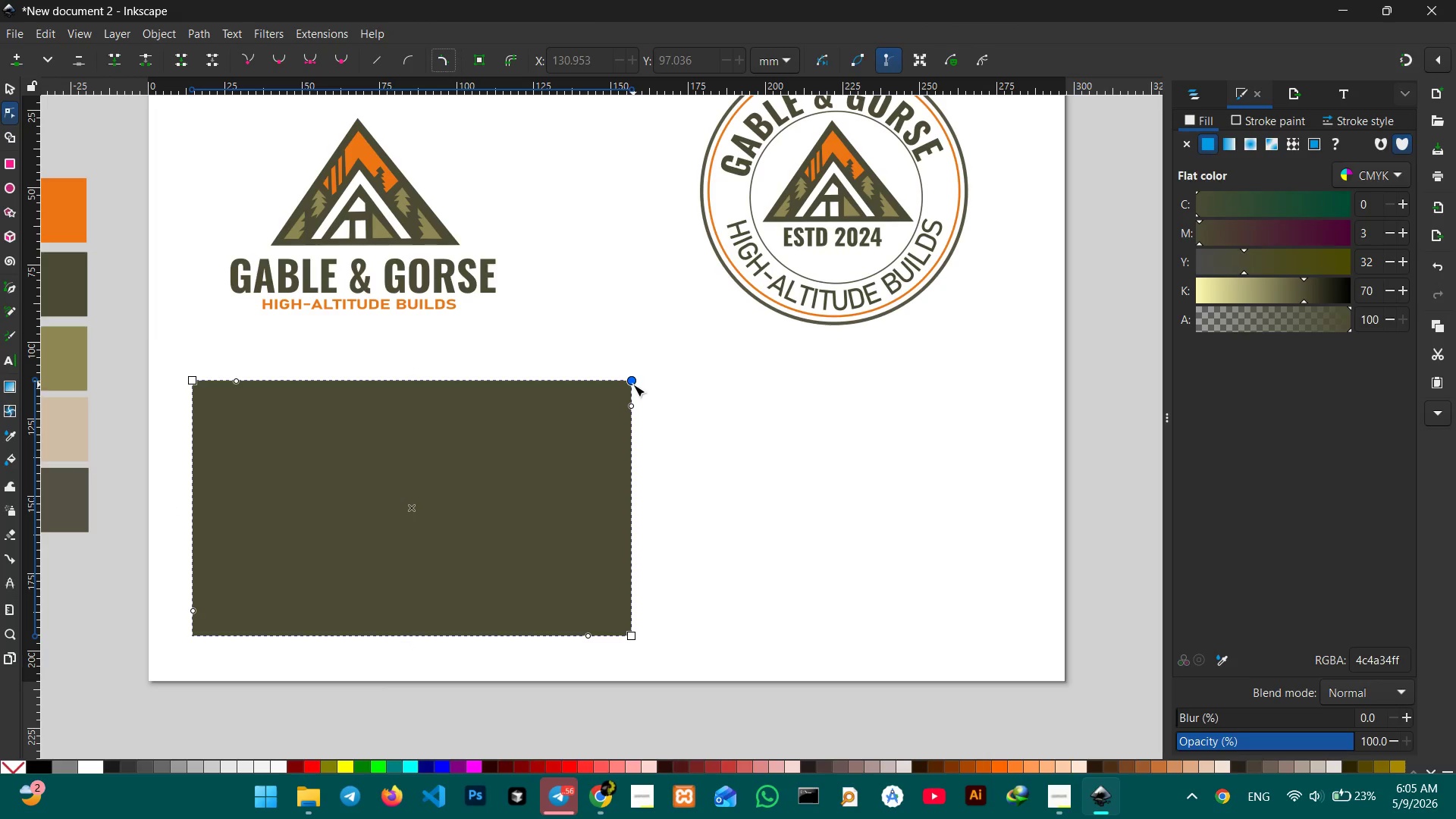 
left_click_drag(start_coordinate=[633, 384], to_coordinate=[632, 397])
 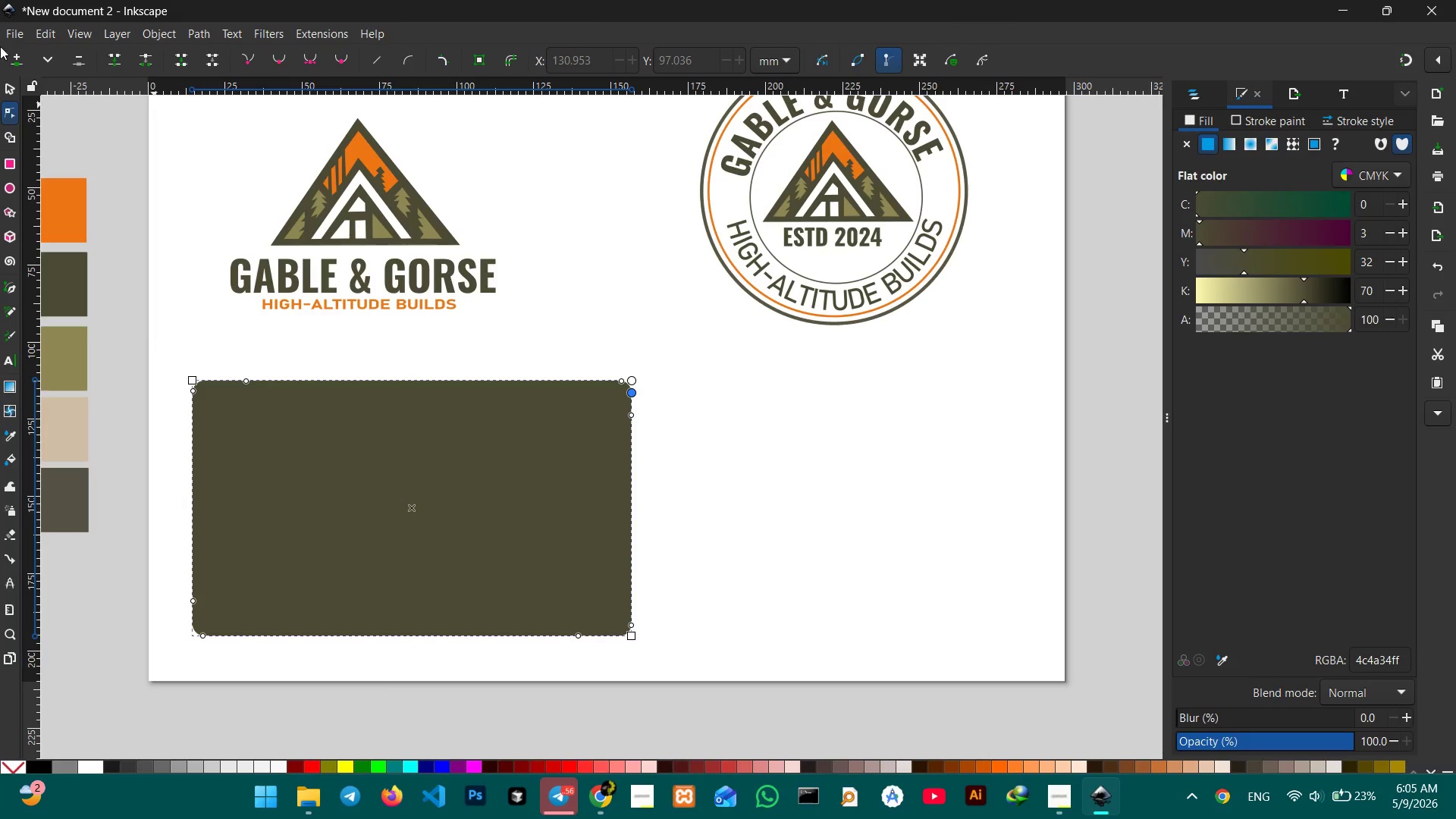 
left_click([9, 93])
 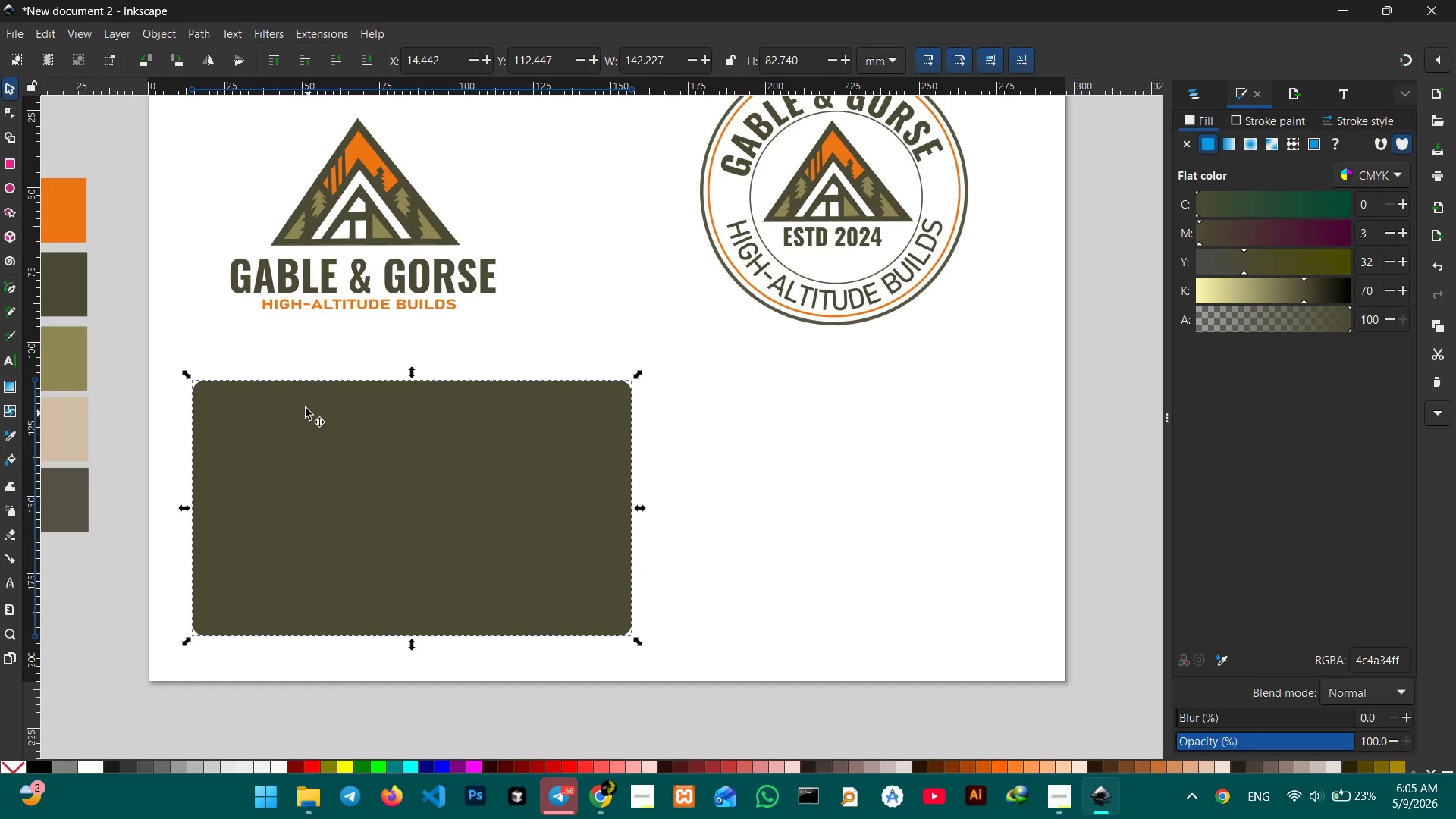 
left_click([292, 372])
 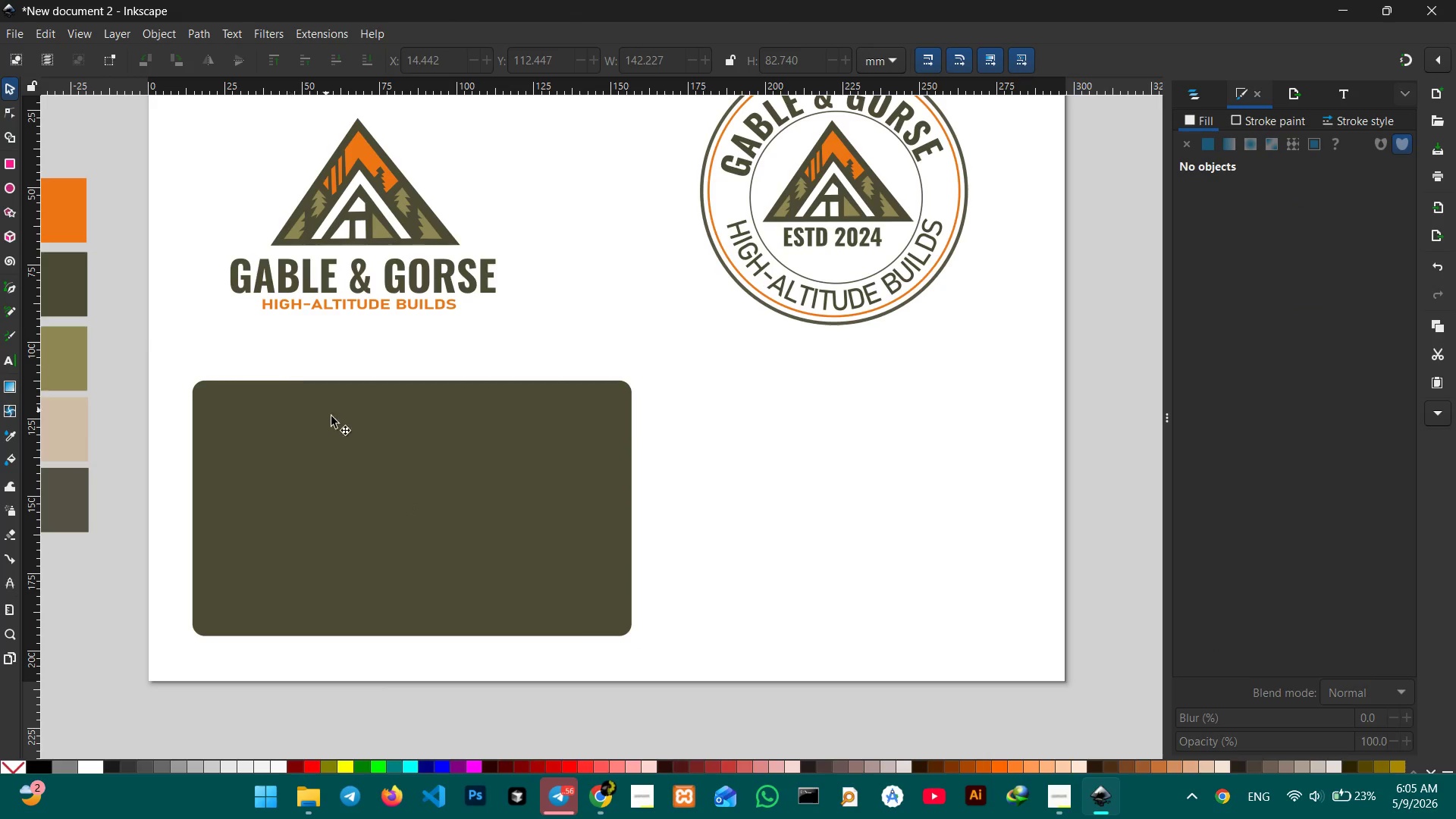 
left_click([339, 428])
 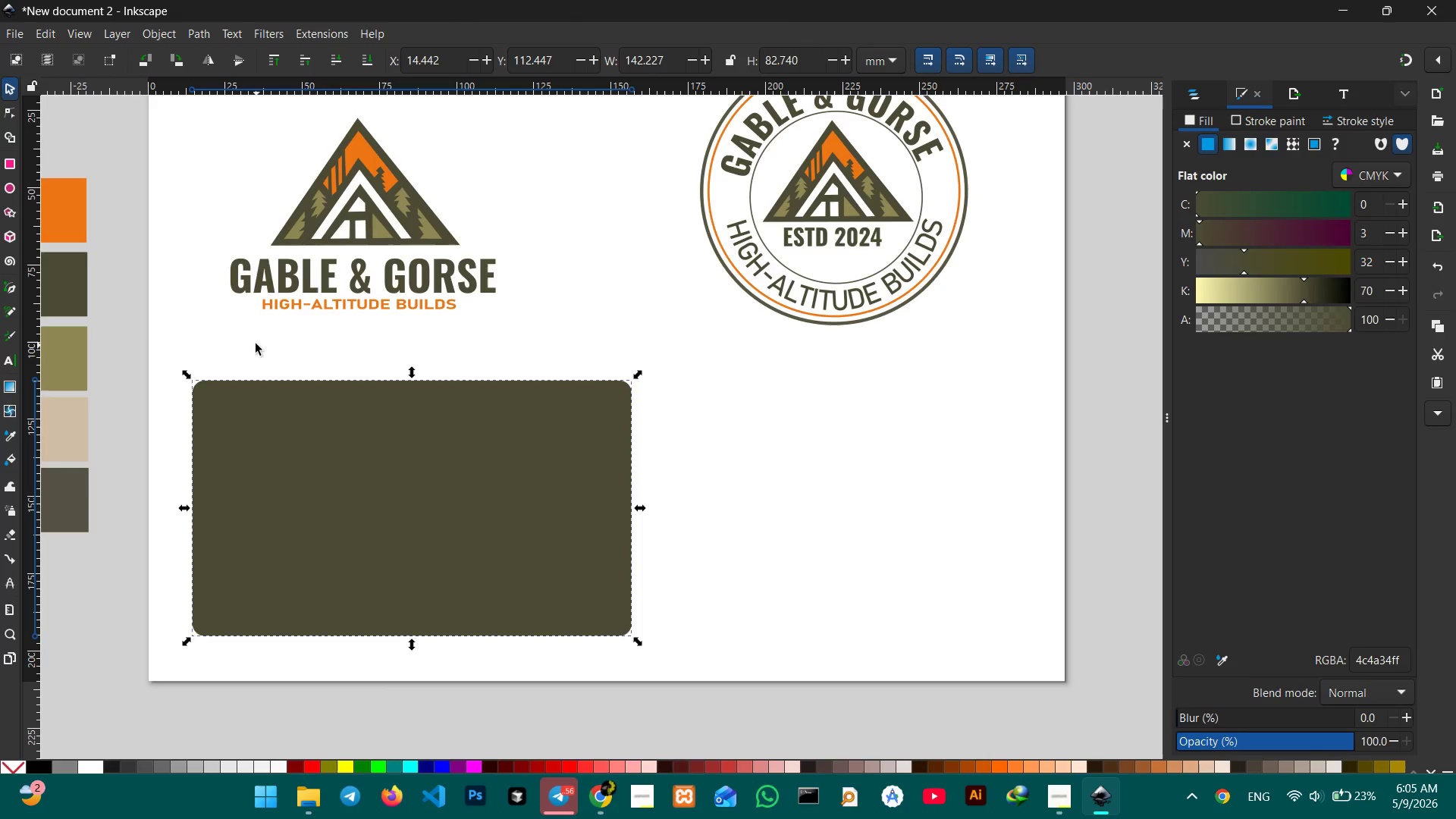 
left_click([224, 337])
 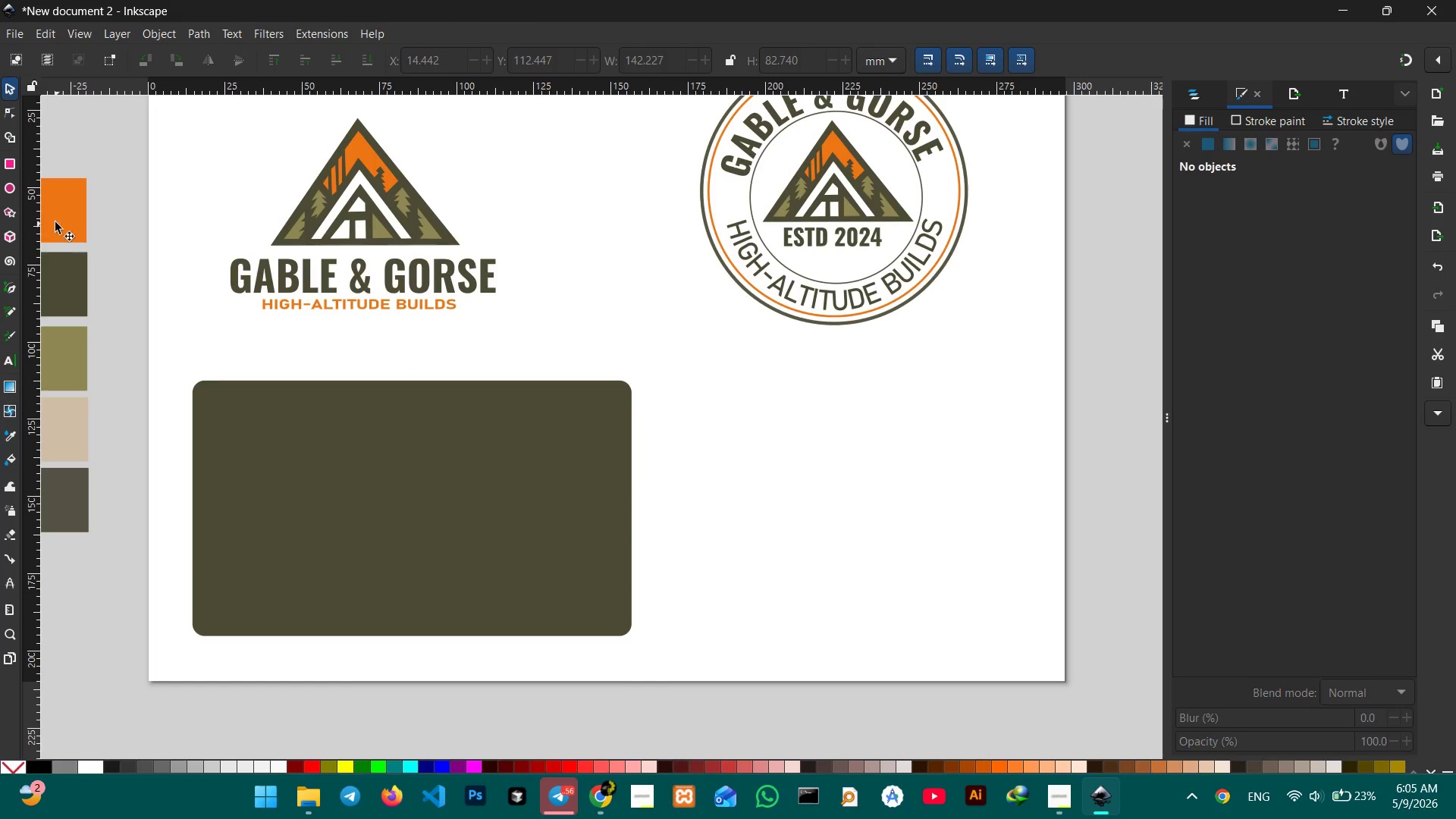 
left_click([54, 215])
 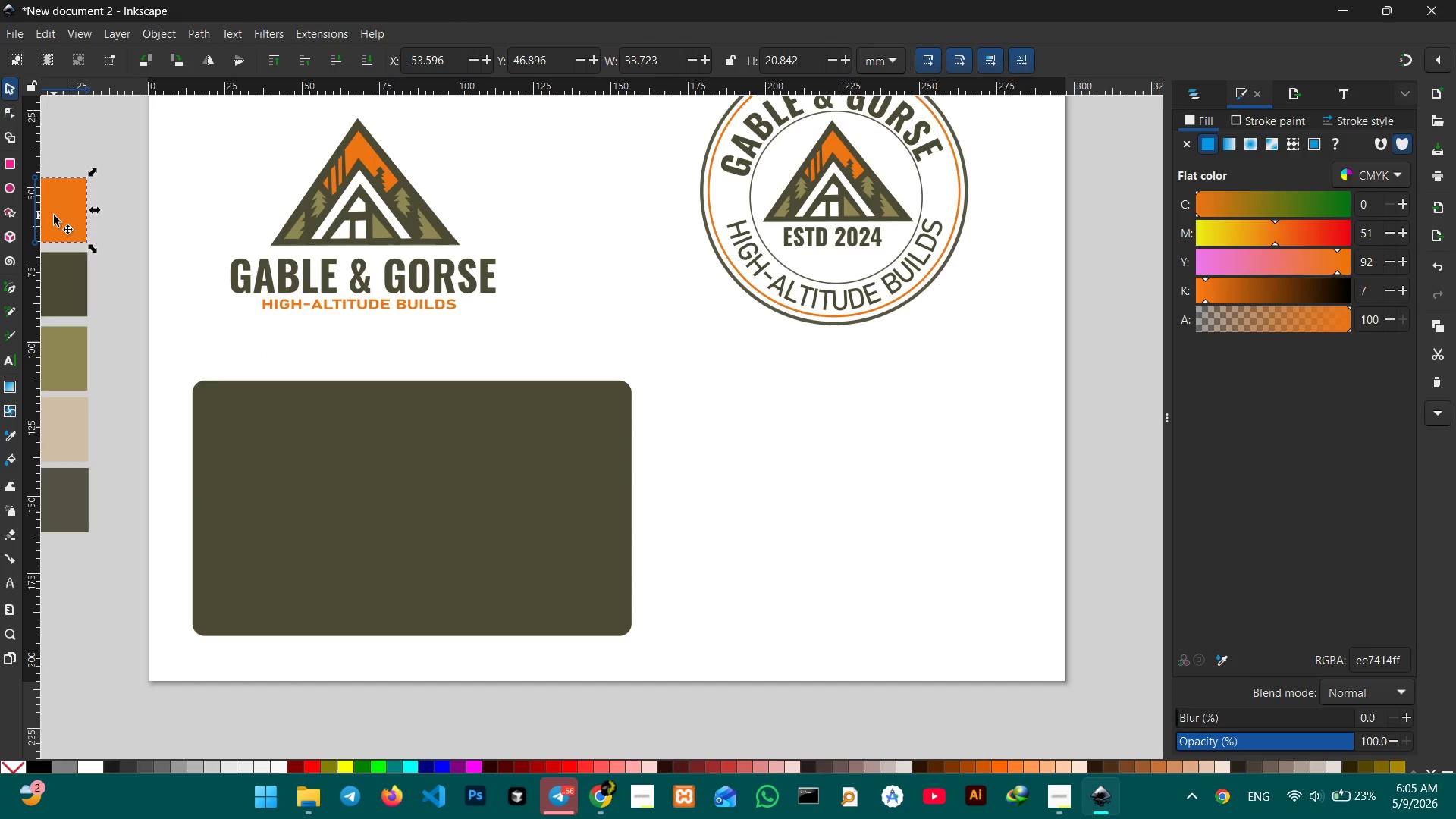 
key(Control+C)
 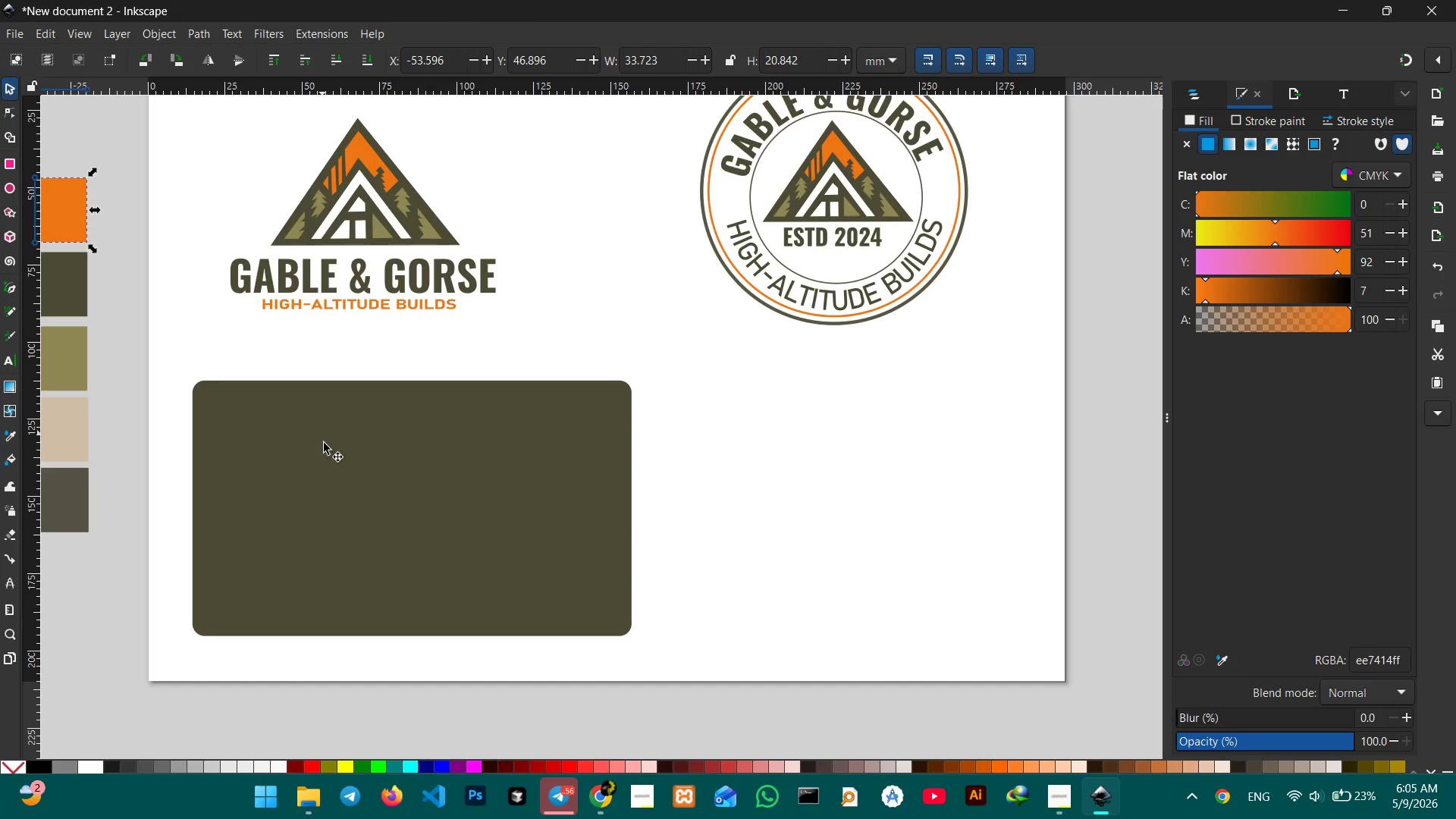 
left_click([338, 477])
 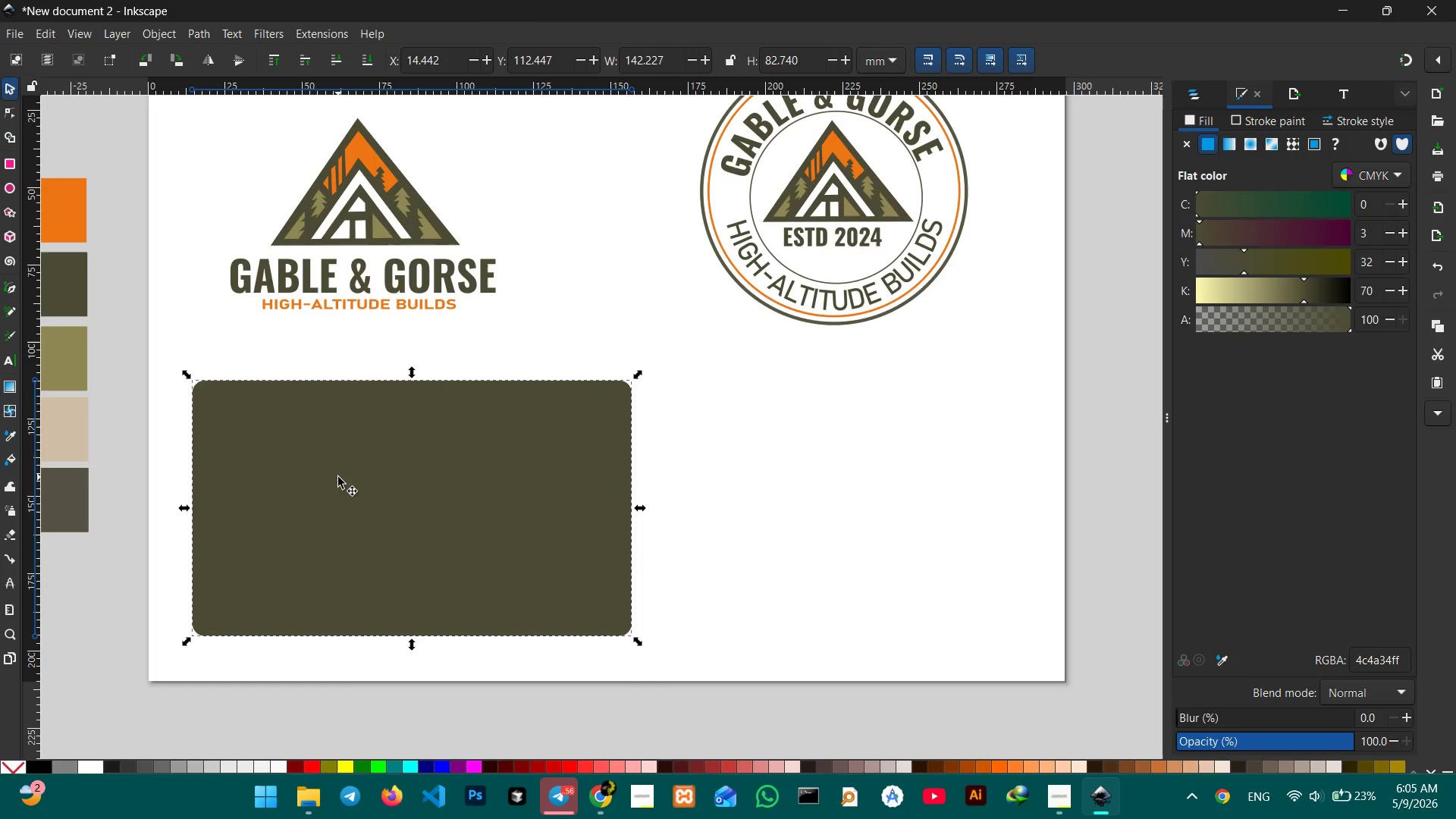 
key(Control+V)
 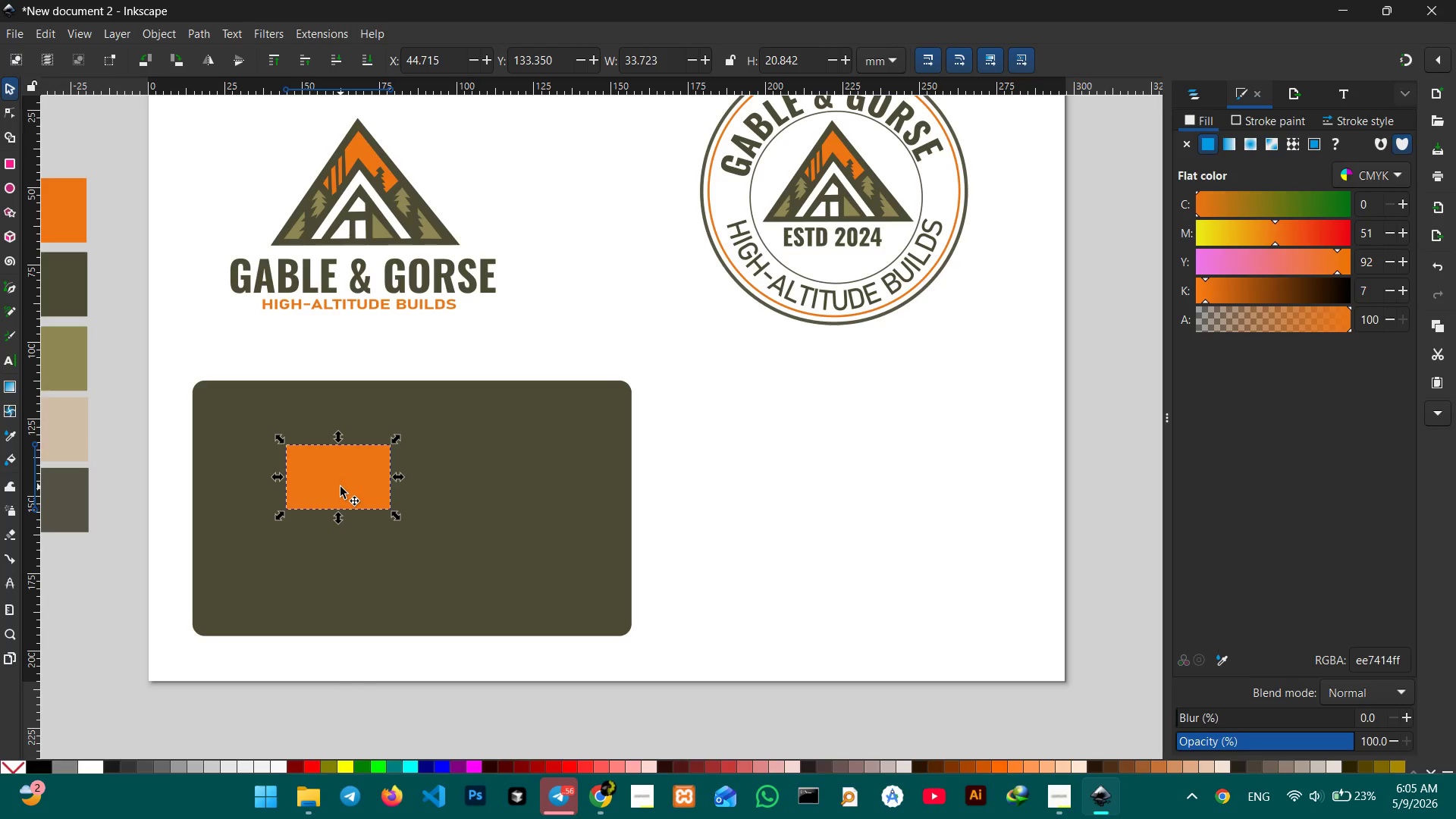 
left_click_drag(start_coordinate=[337, 487], to_coordinate=[276, 435])
 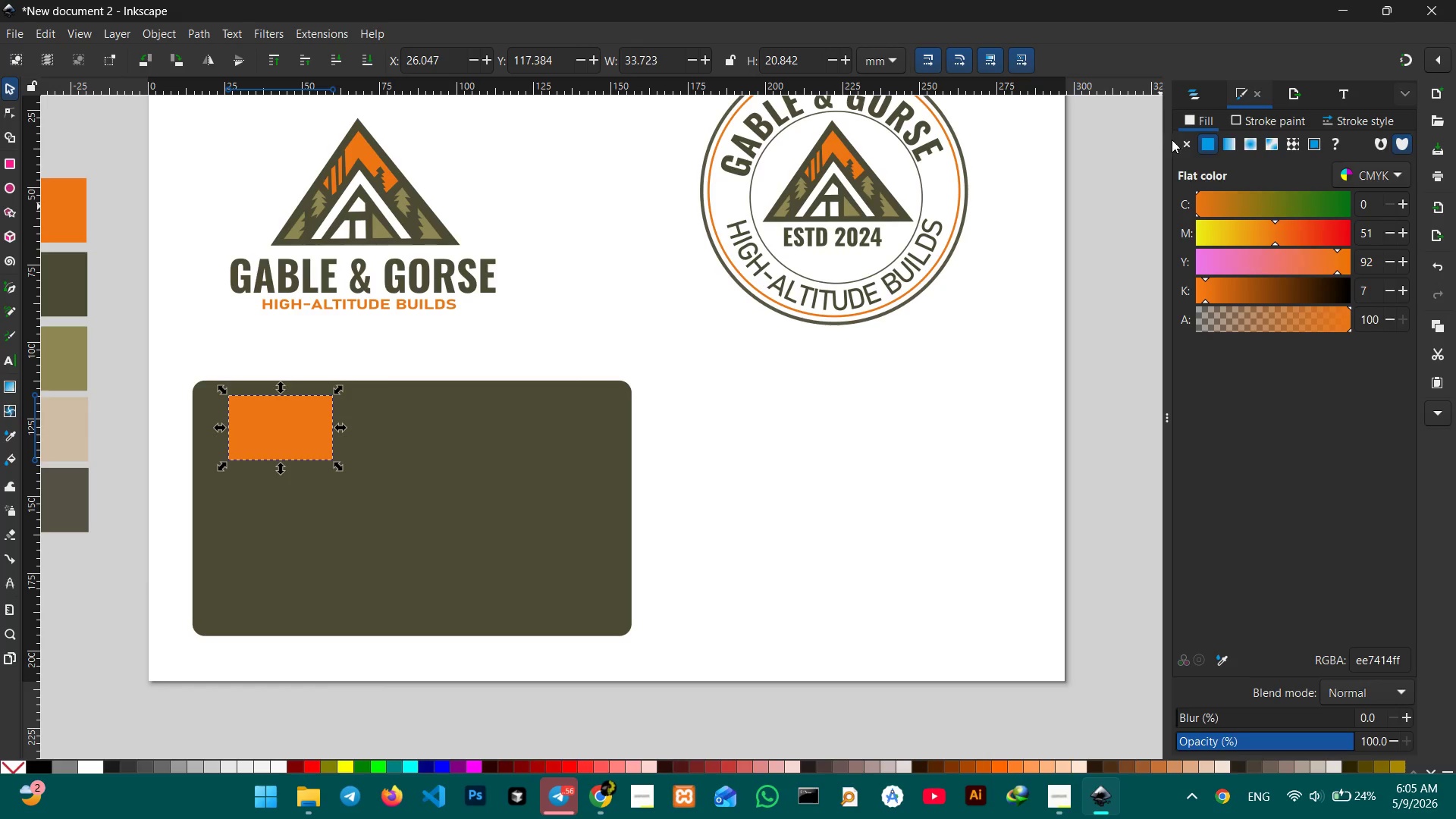 
left_click([1188, 148])
 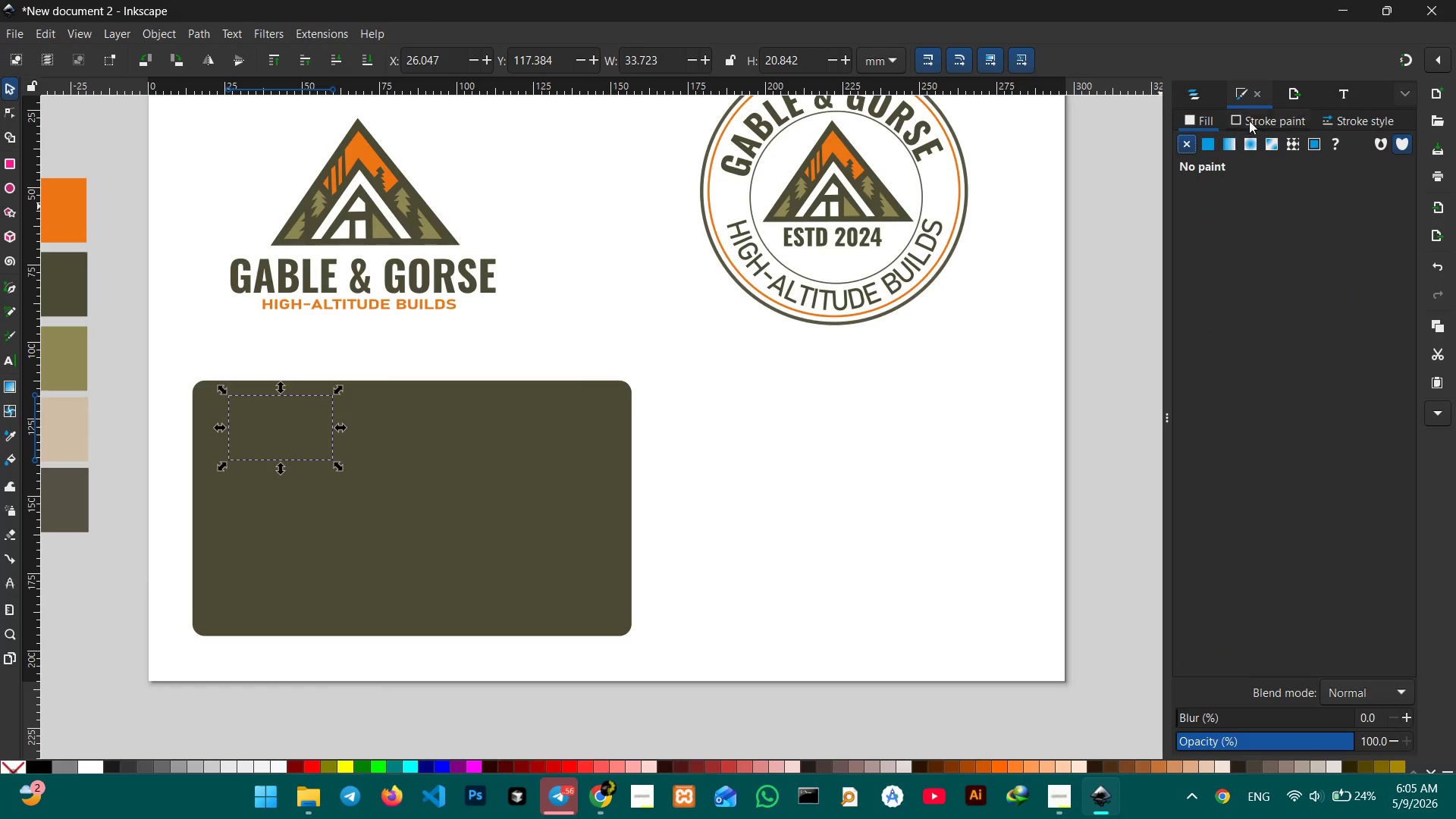 
double_click([1249, 121])
 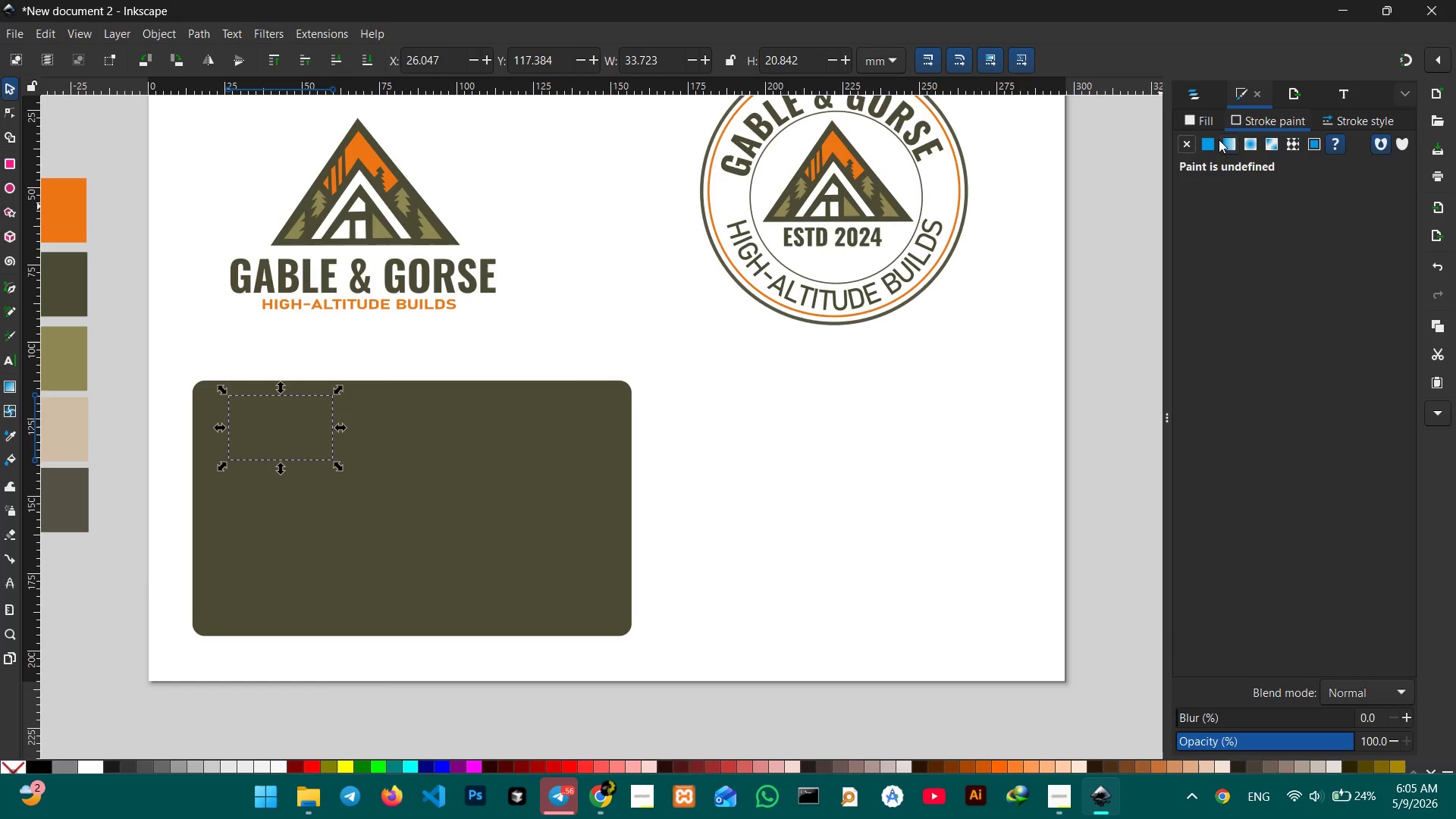 
left_click([1210, 141])
 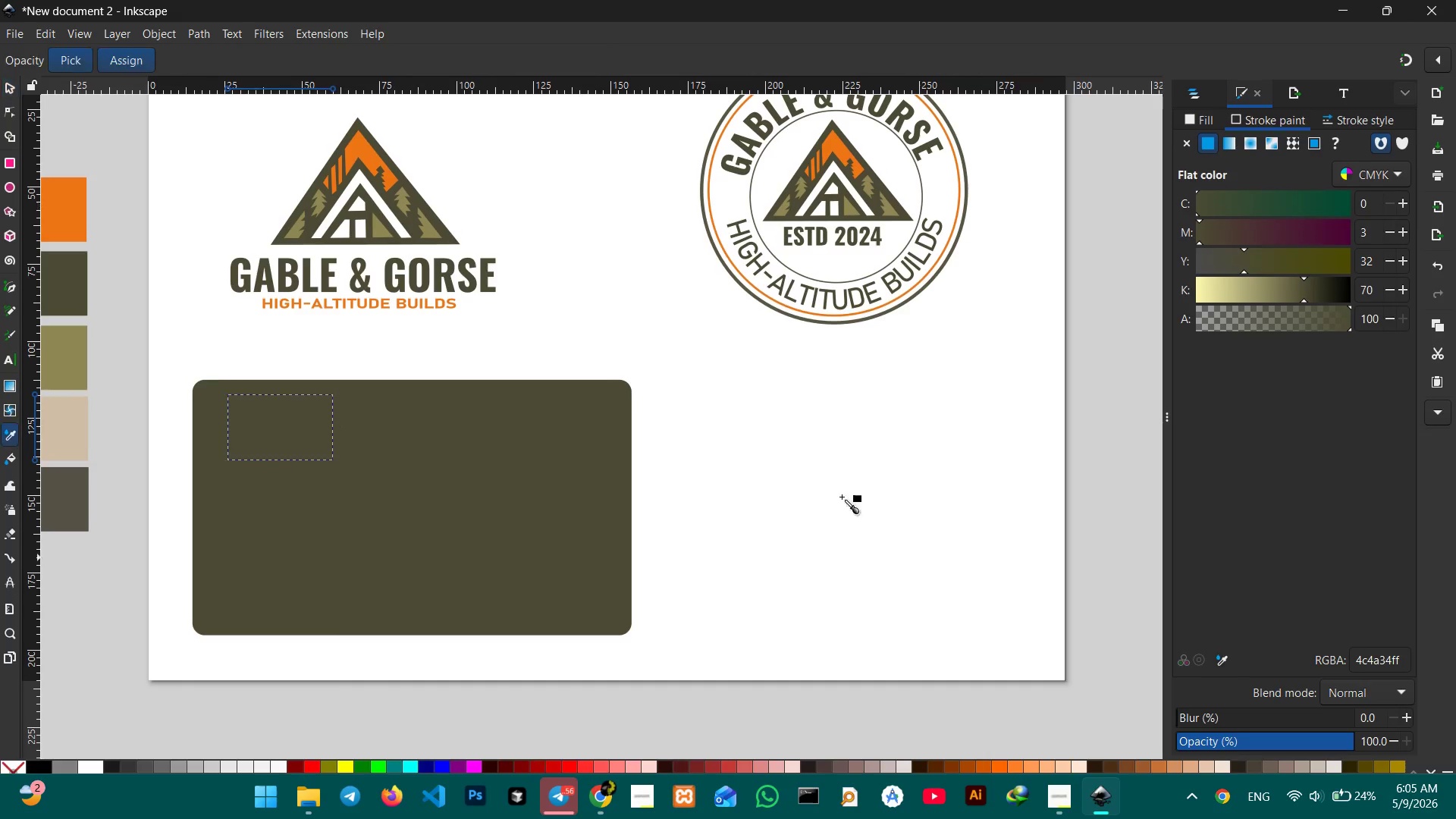 
left_click([55, 192])
 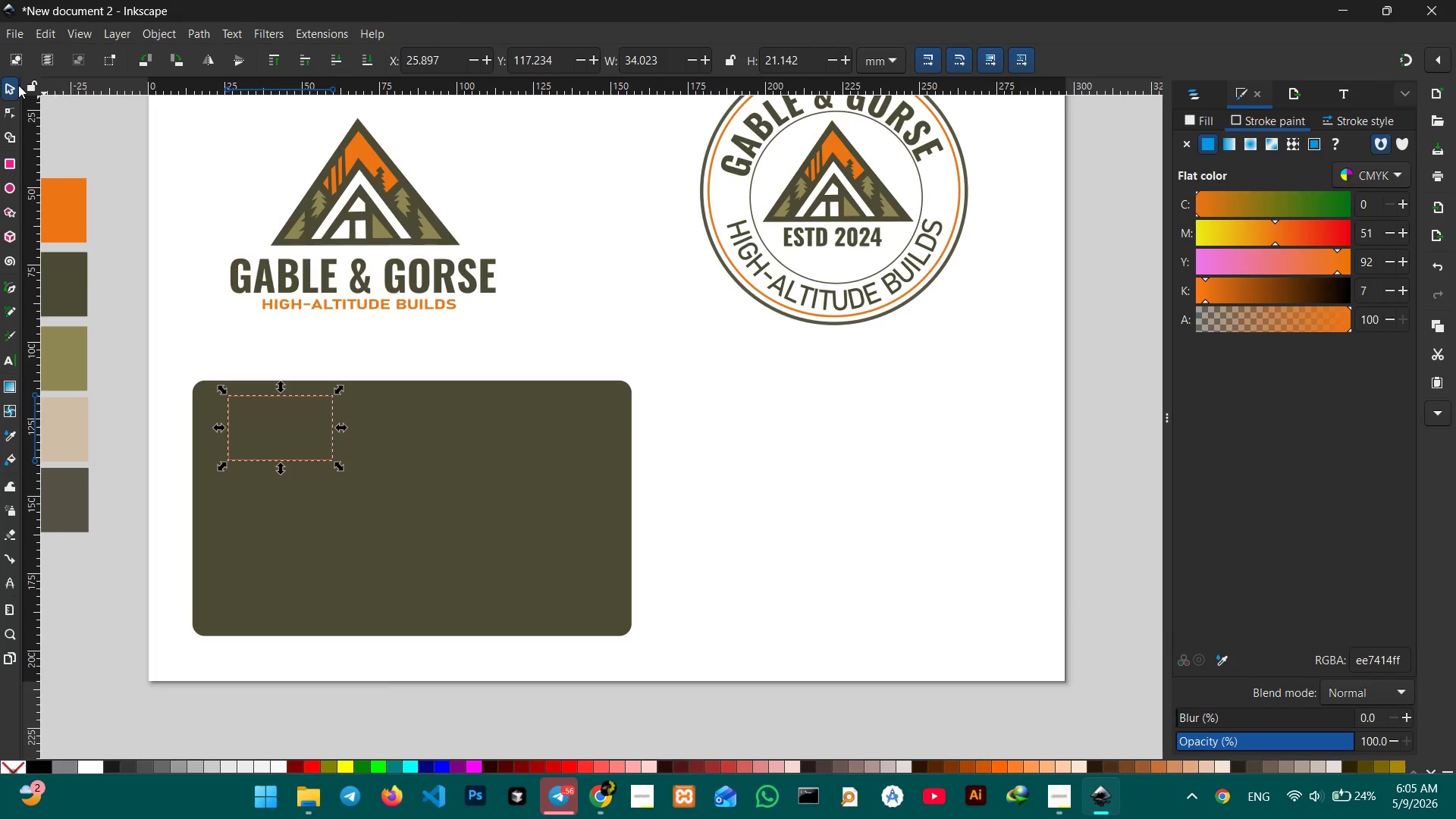 
left_click([10, 85])
 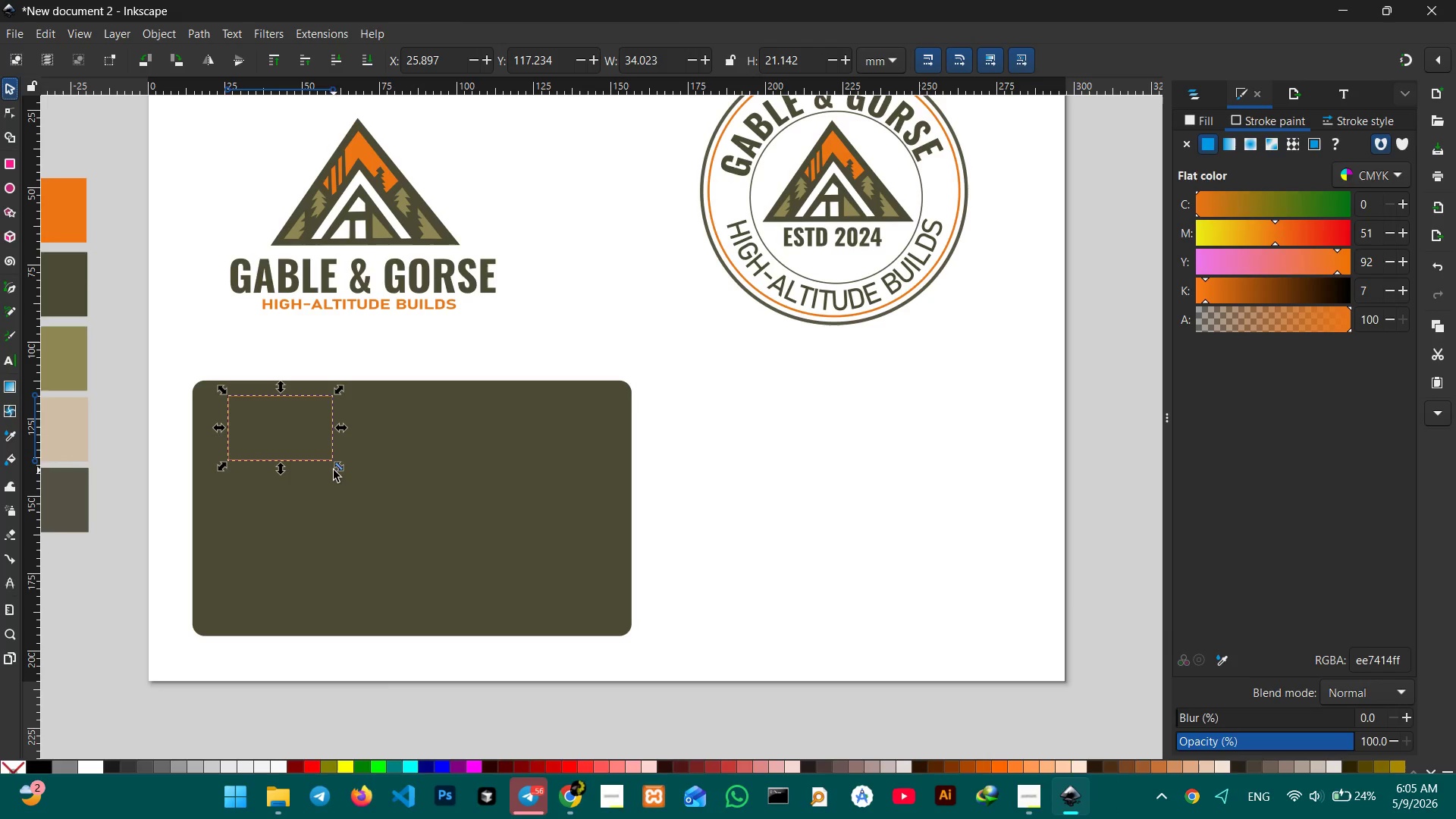 
left_click_drag(start_coordinate=[340, 468], to_coordinate=[617, 624])
 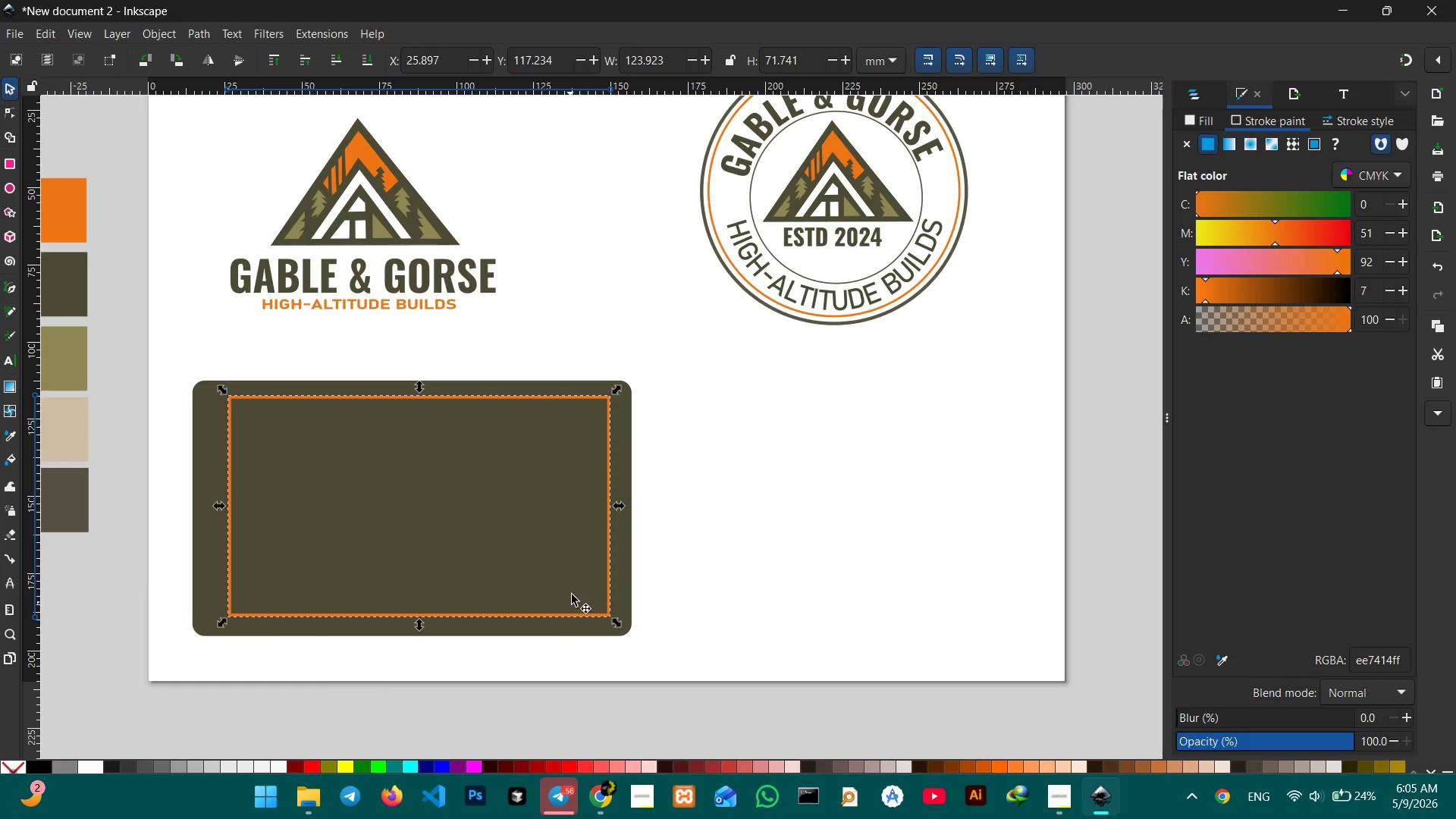 
left_click_drag(start_coordinate=[219, 507], to_coordinate=[196, 512])
 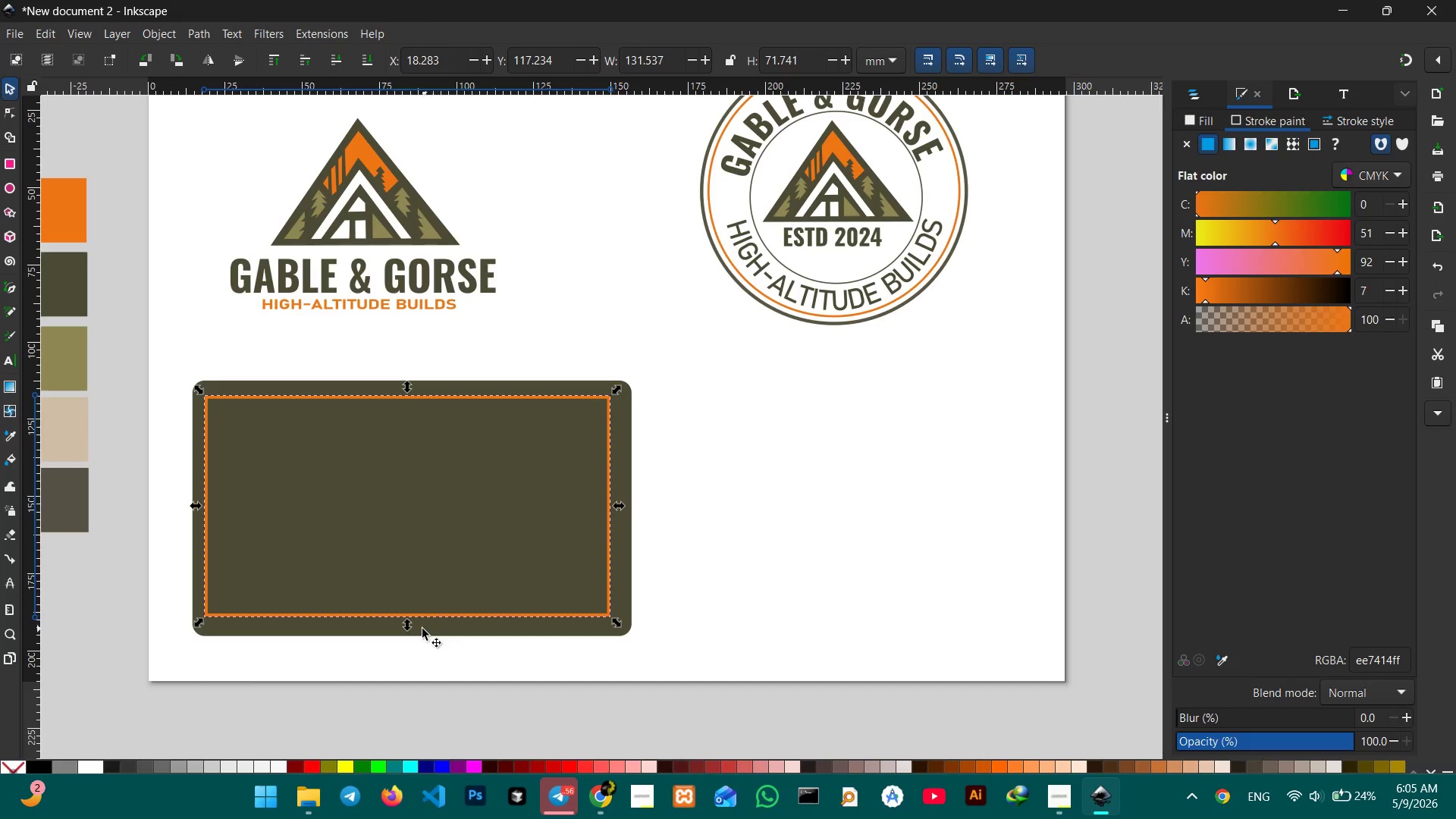 
left_click_drag(start_coordinate=[409, 629], to_coordinate=[409, 638])
 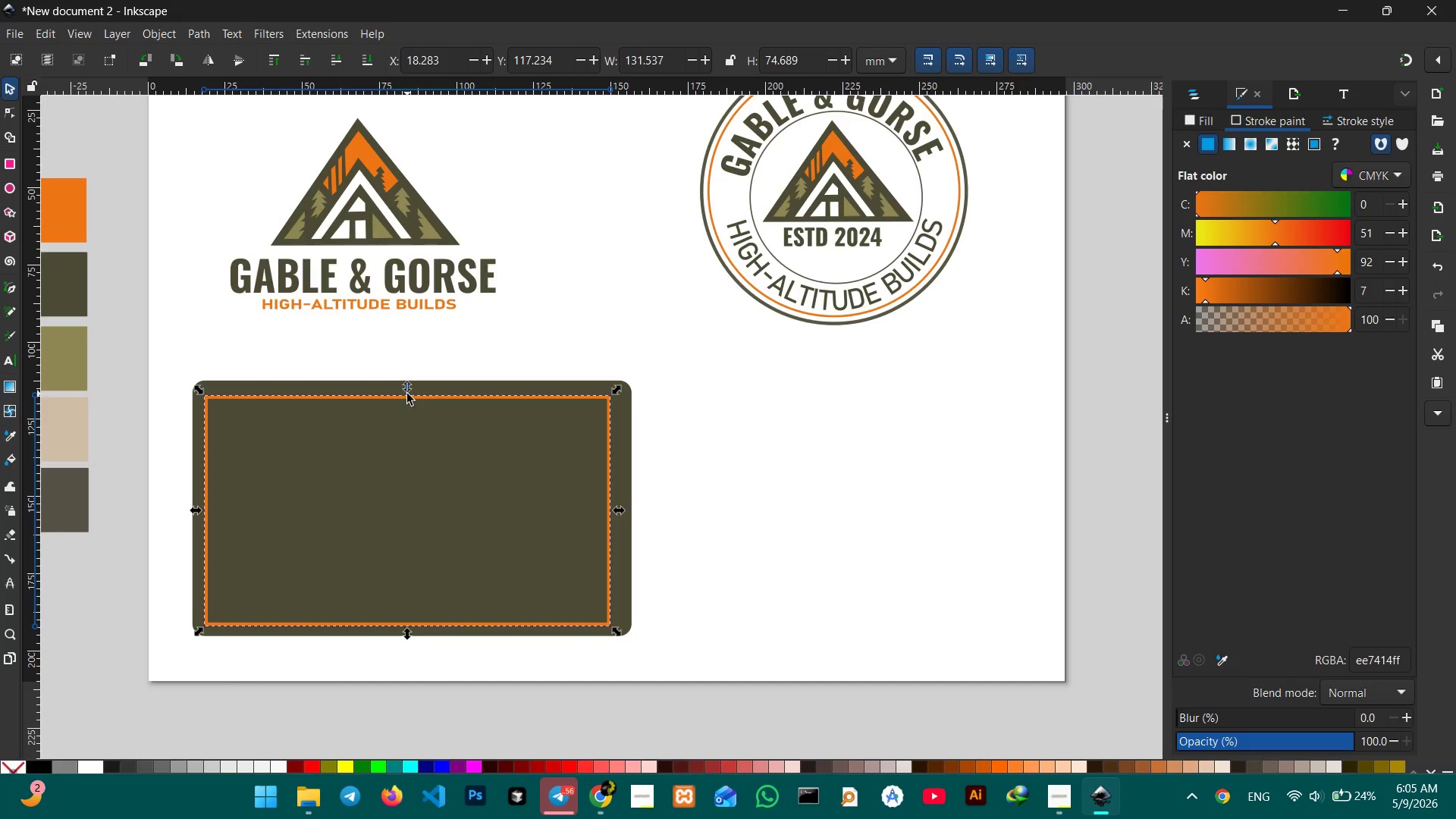 
left_click_drag(start_coordinate=[407, 391], to_coordinate=[407, 386])
 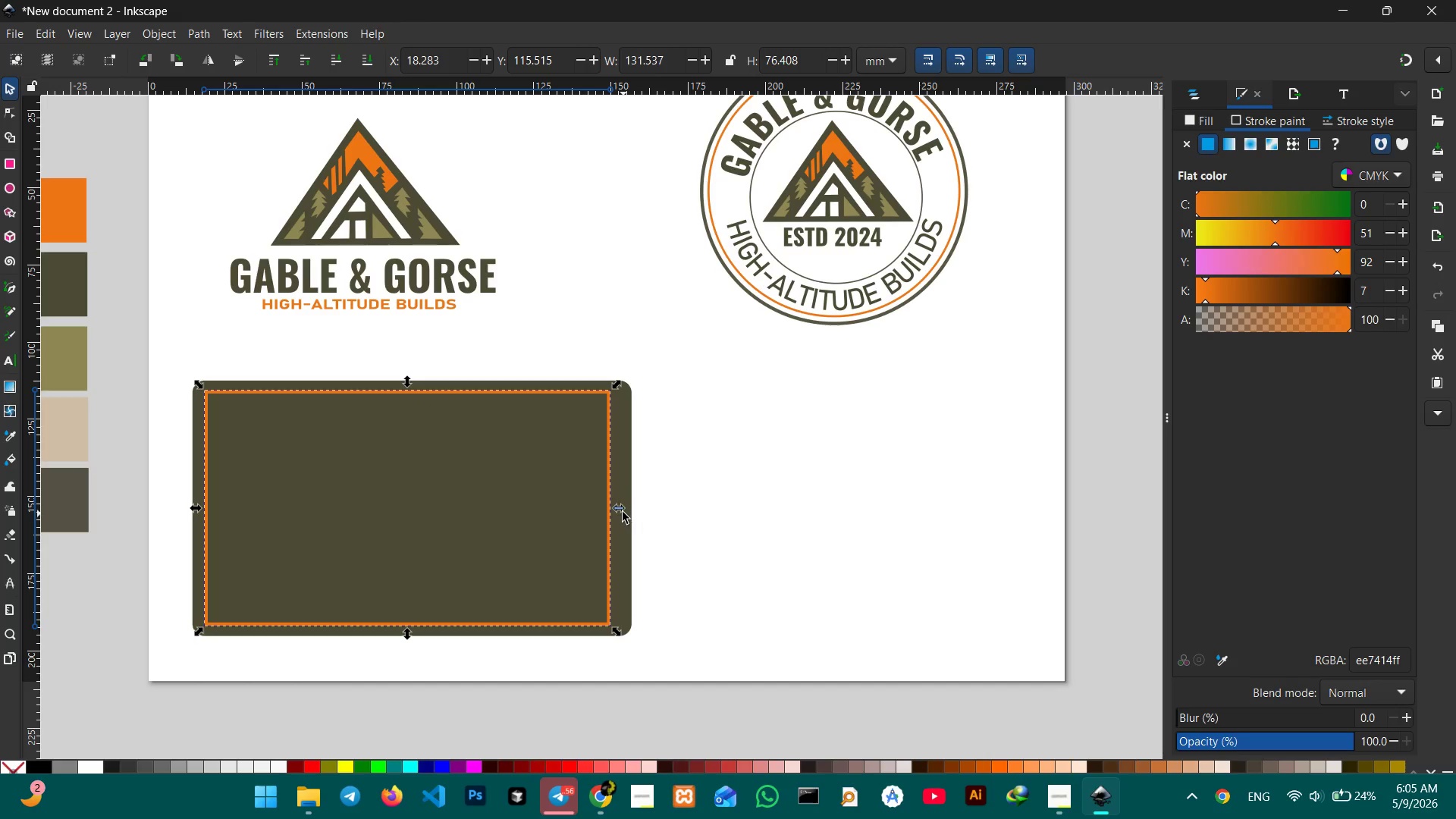 
left_click_drag(start_coordinate=[623, 508], to_coordinate=[635, 507])
 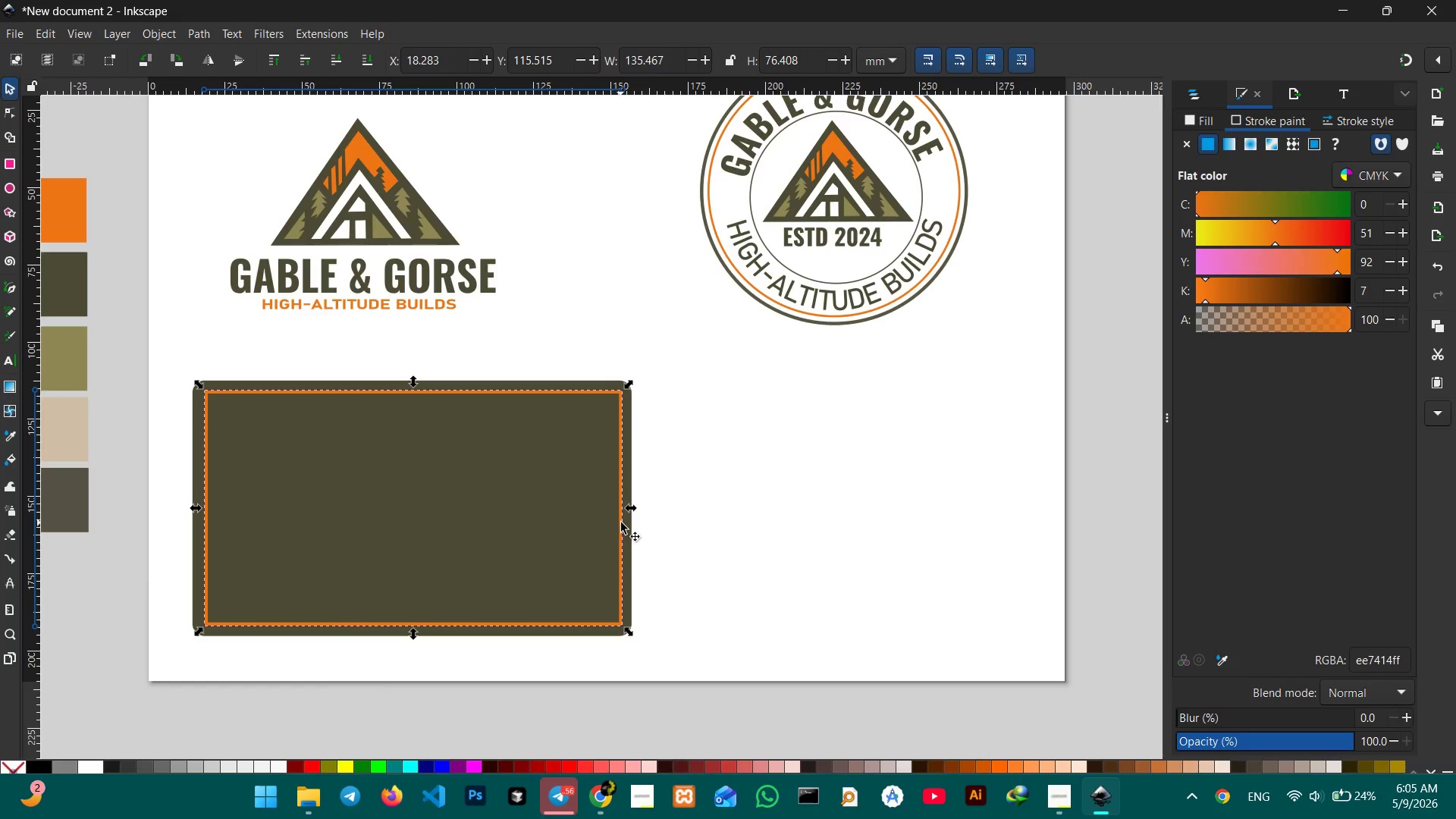 
left_click_drag(start_coordinate=[621, 522], to_coordinate=[617, 522])
 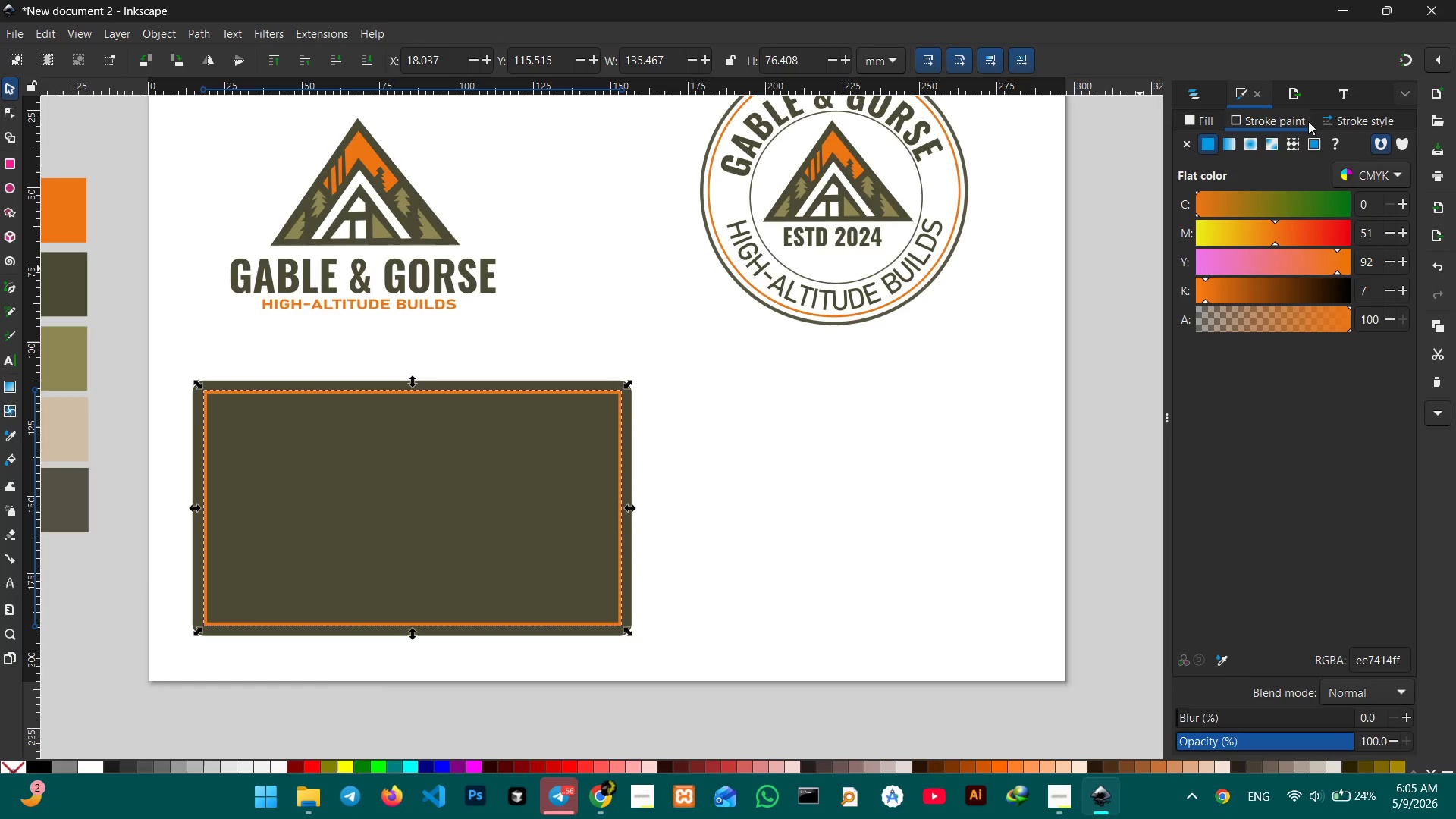 
left_click([1338, 121])
 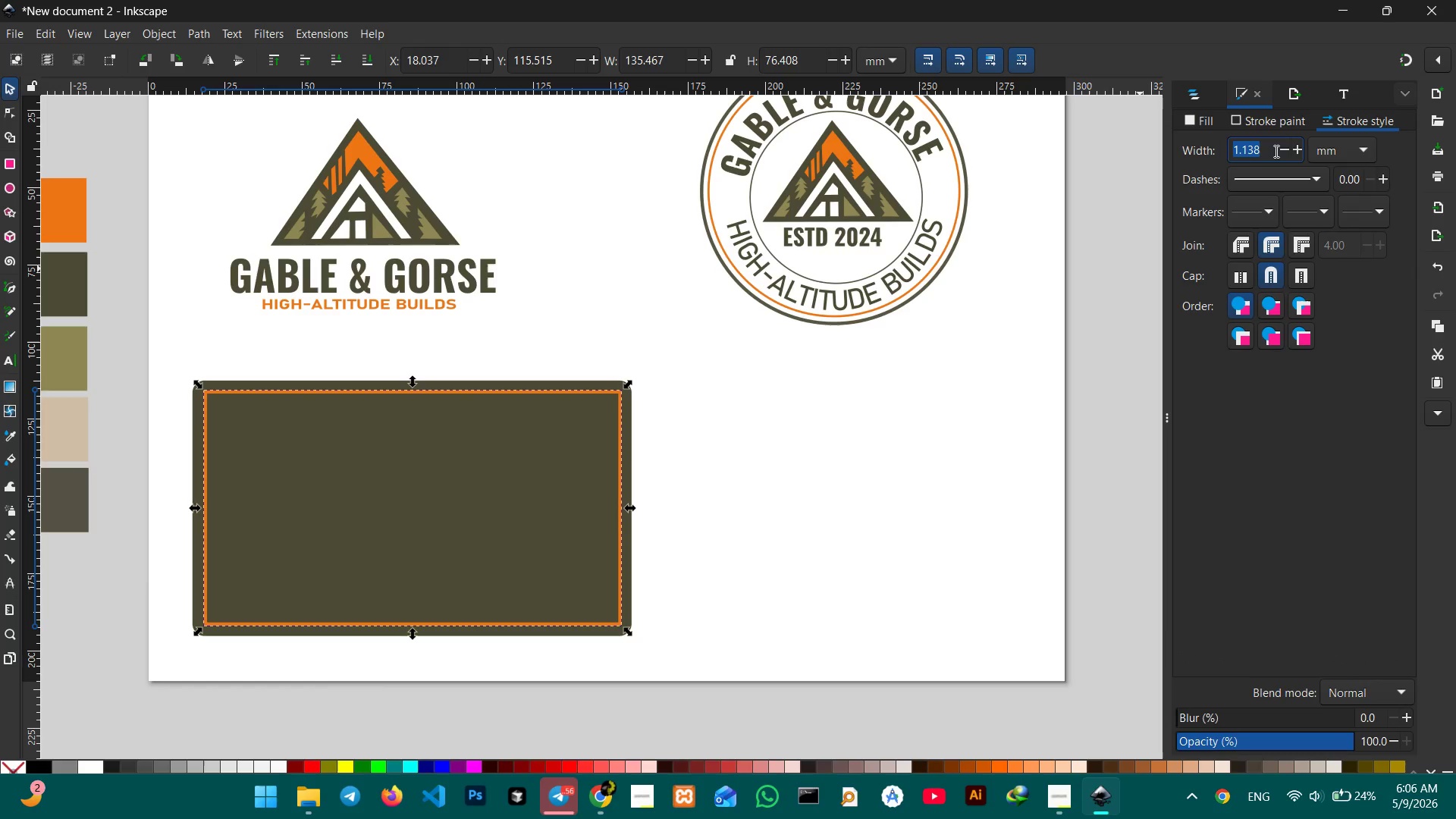 
left_click([1290, 149])
 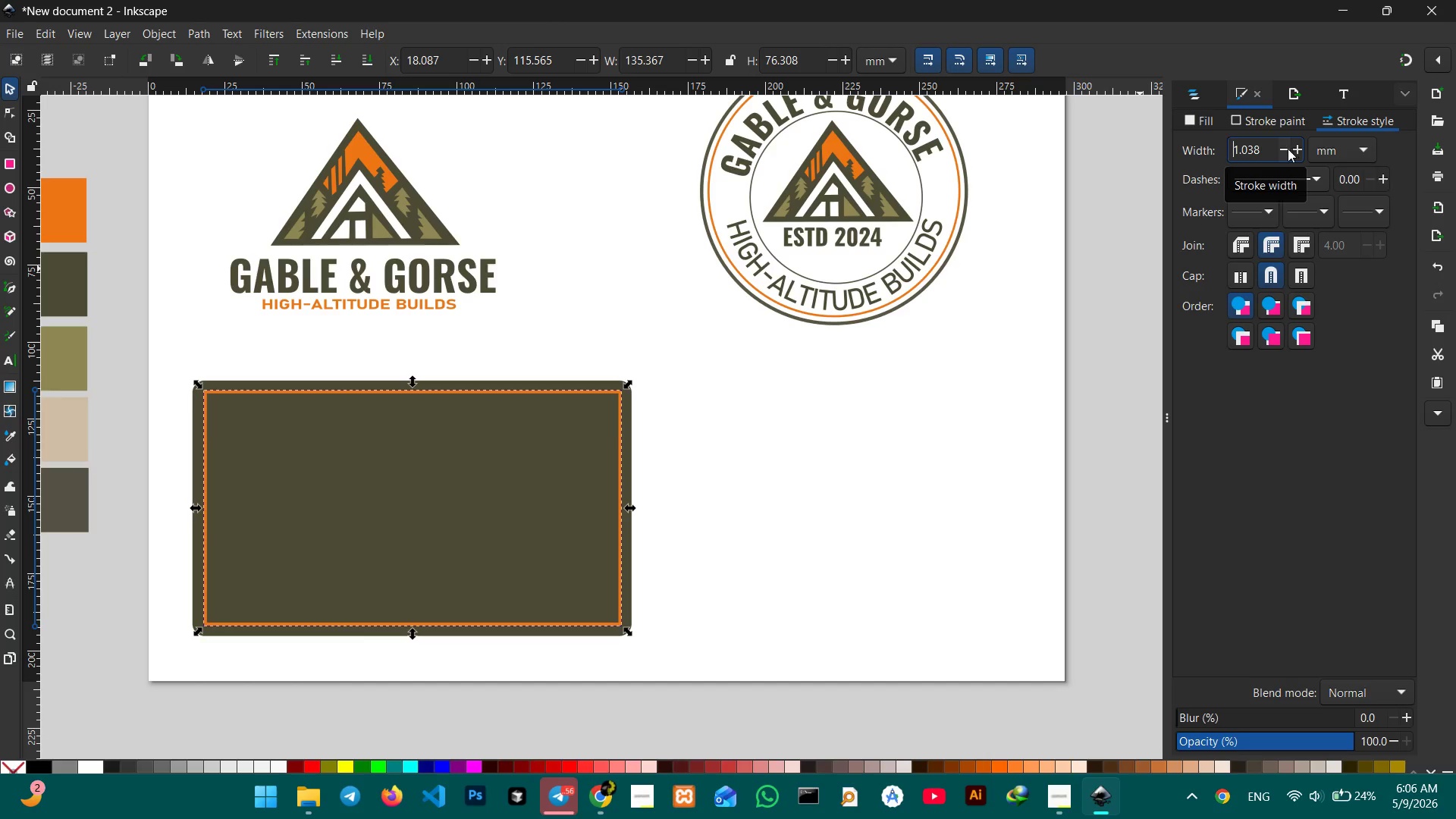 
left_click([1288, 149])
 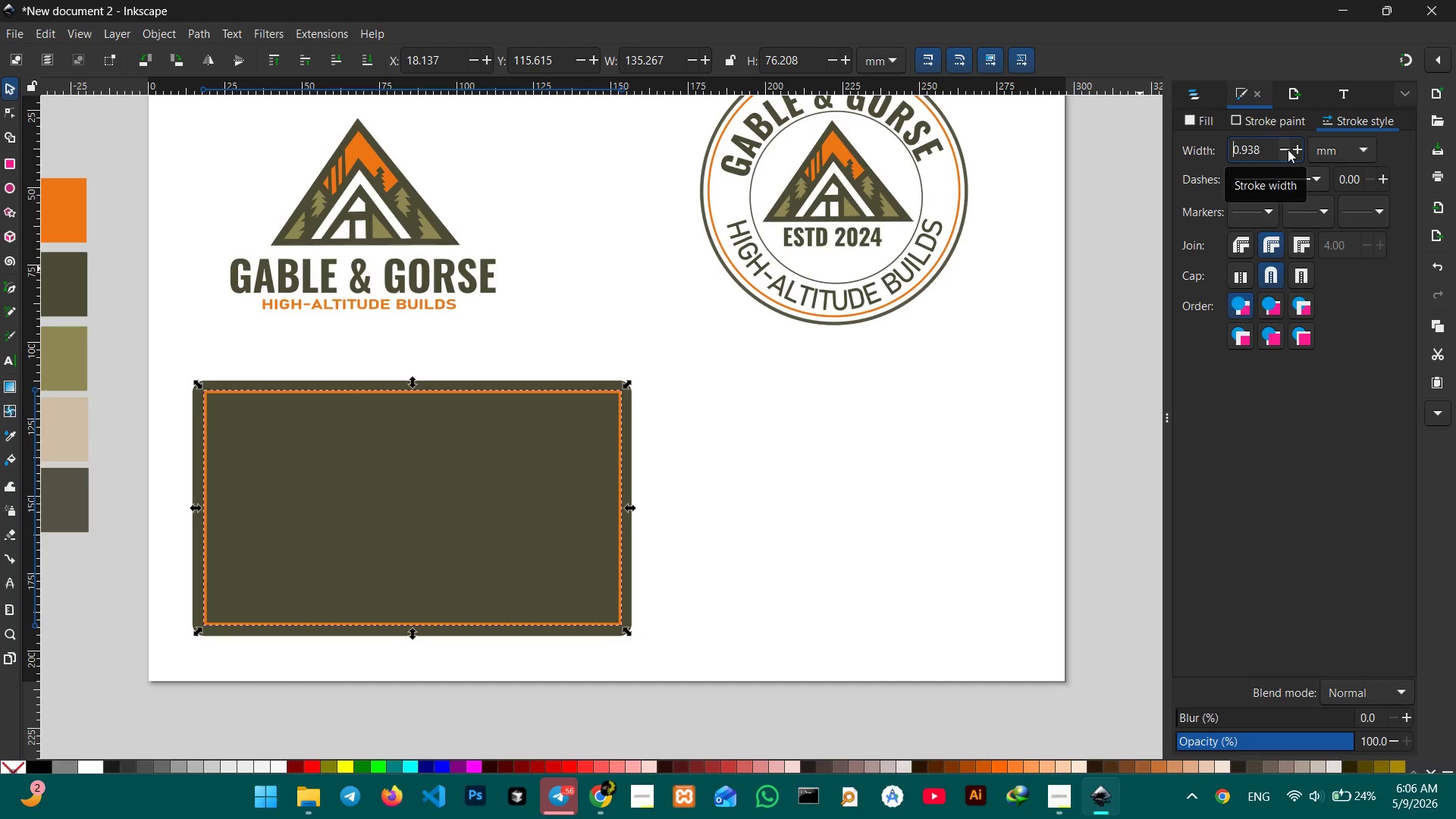 
double_click([1285, 150])
 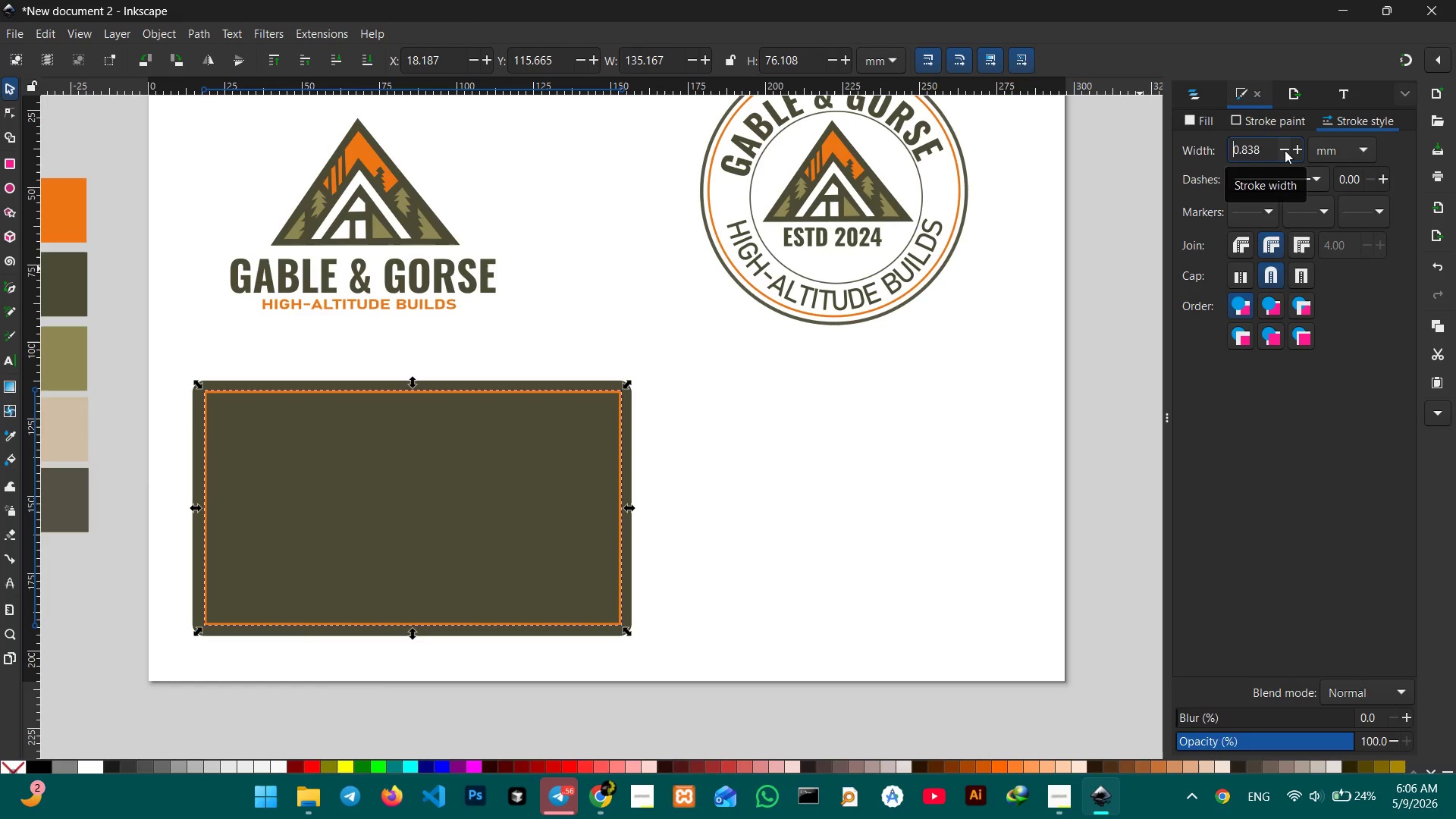 
triple_click([1285, 150])
 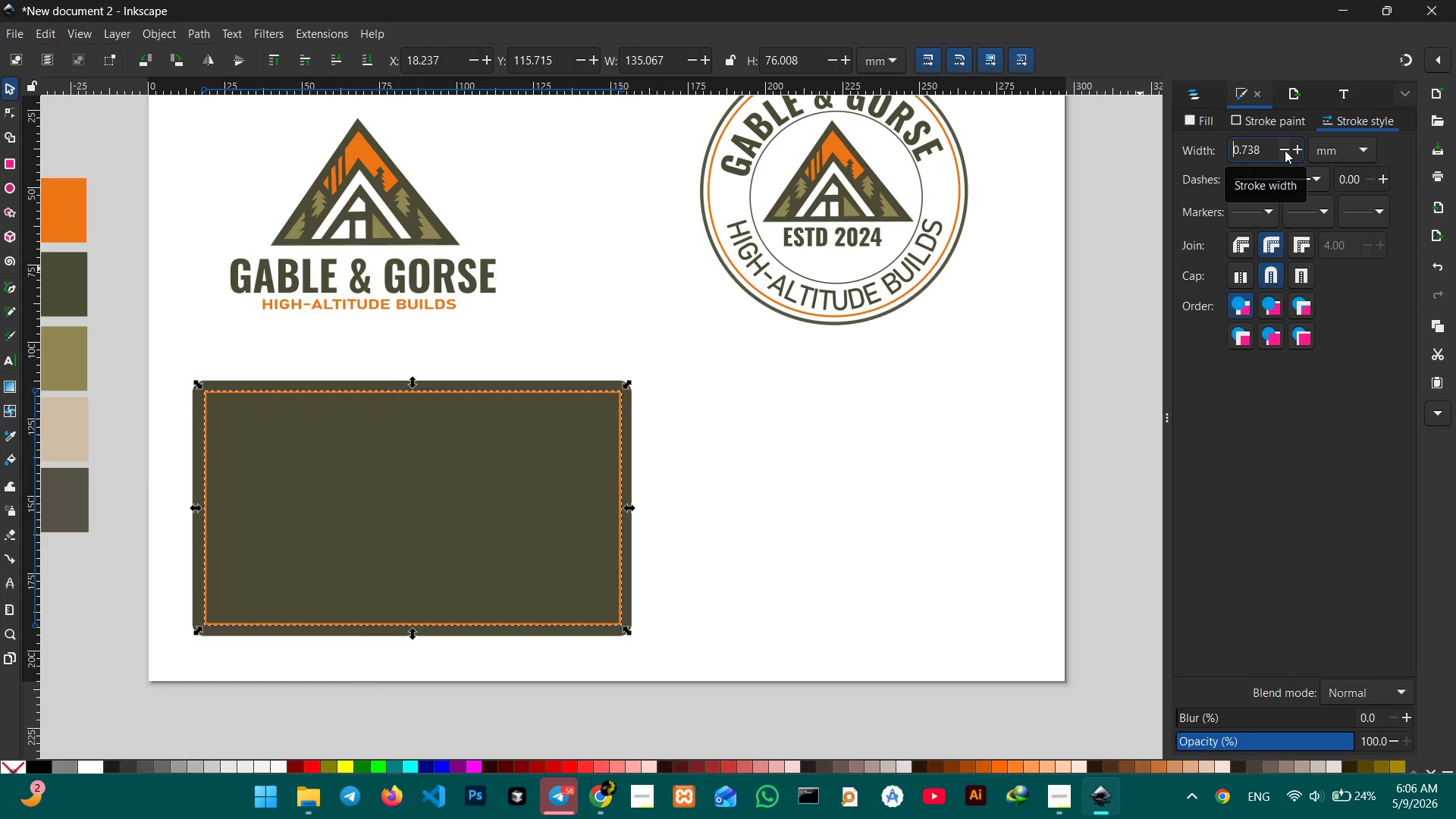 
left_click([1285, 150])
 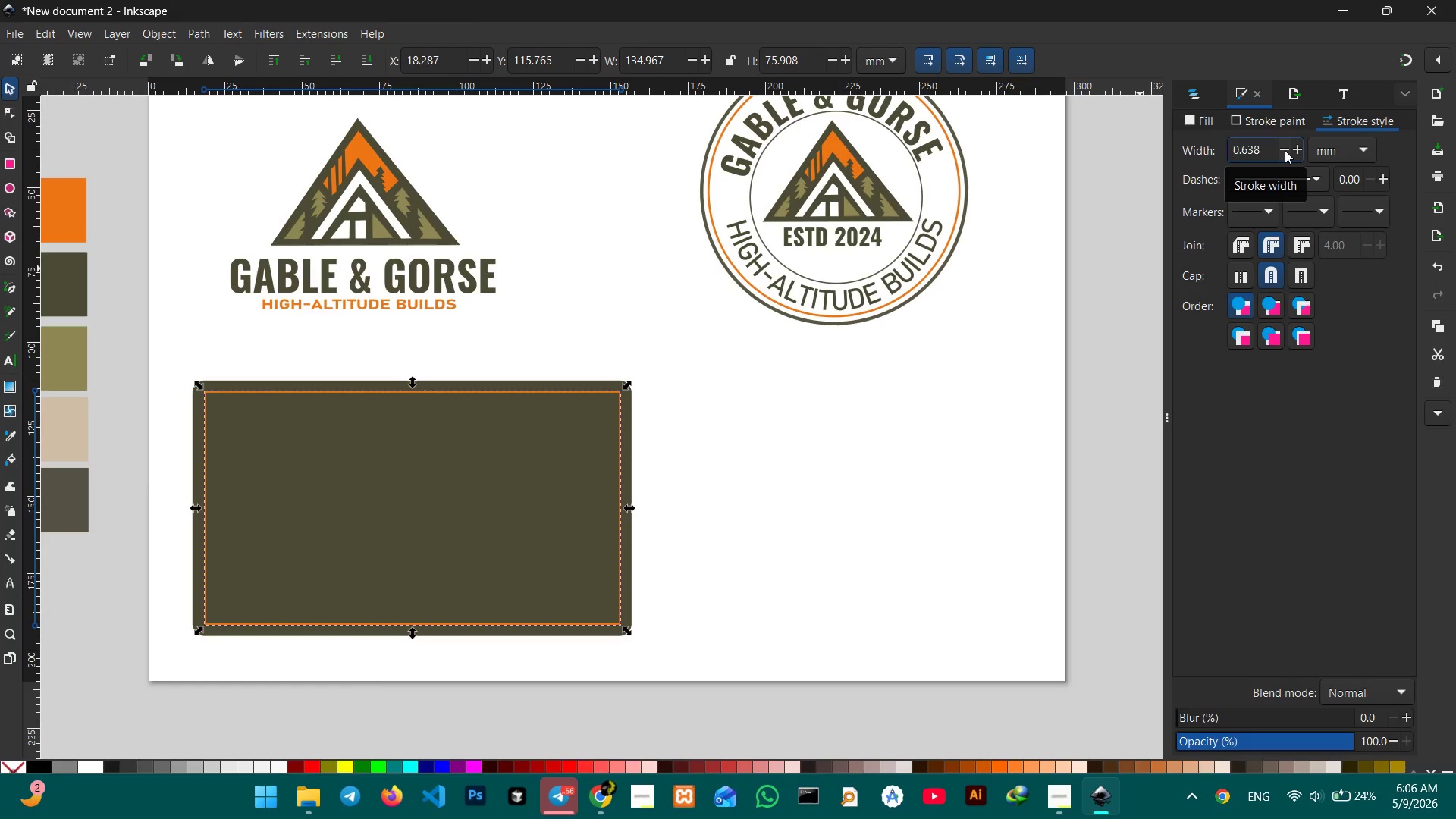 
double_click([1285, 150])
 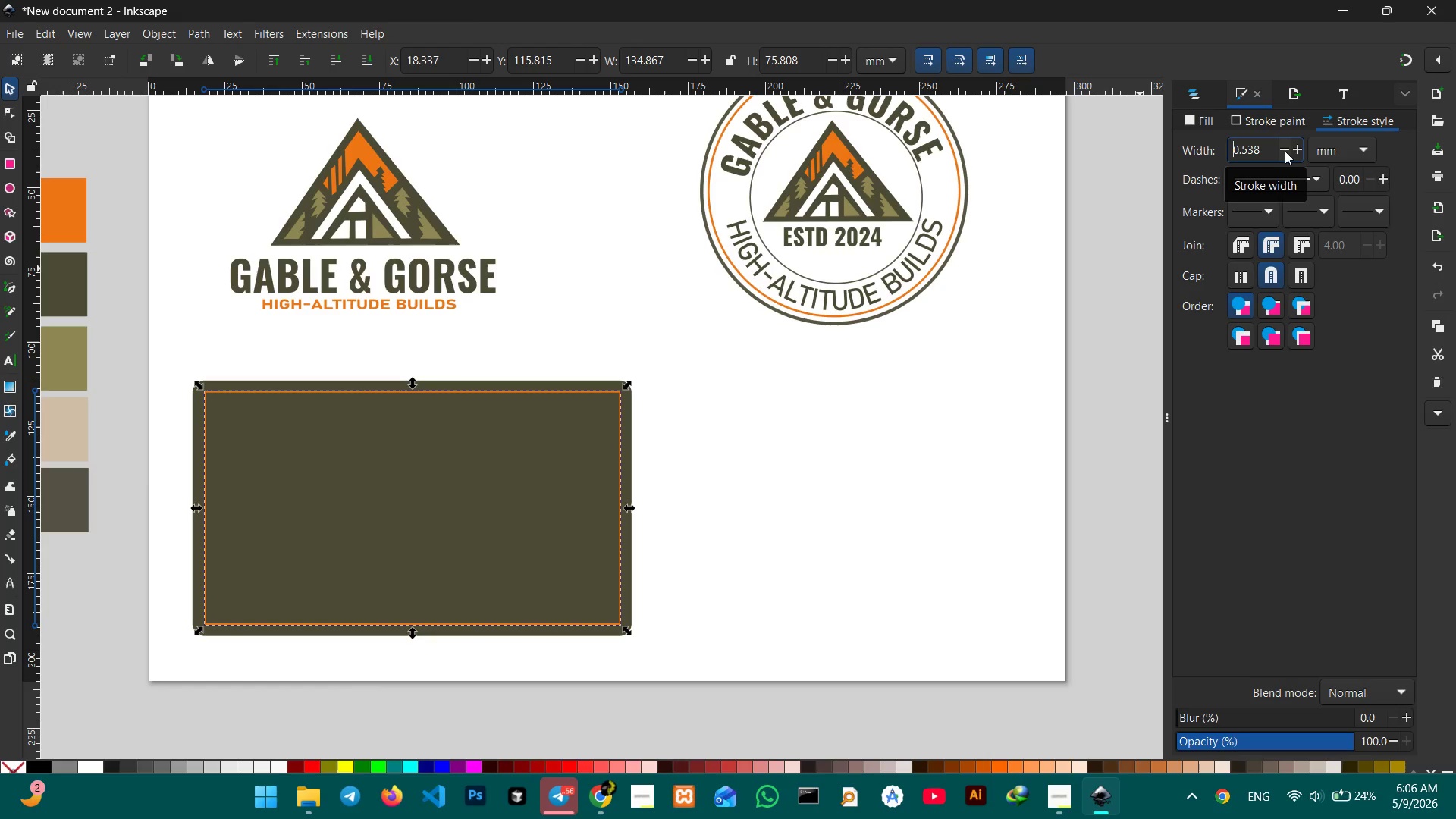 
left_click_drag(start_coordinate=[1268, 147], to_coordinate=[1241, 153])
 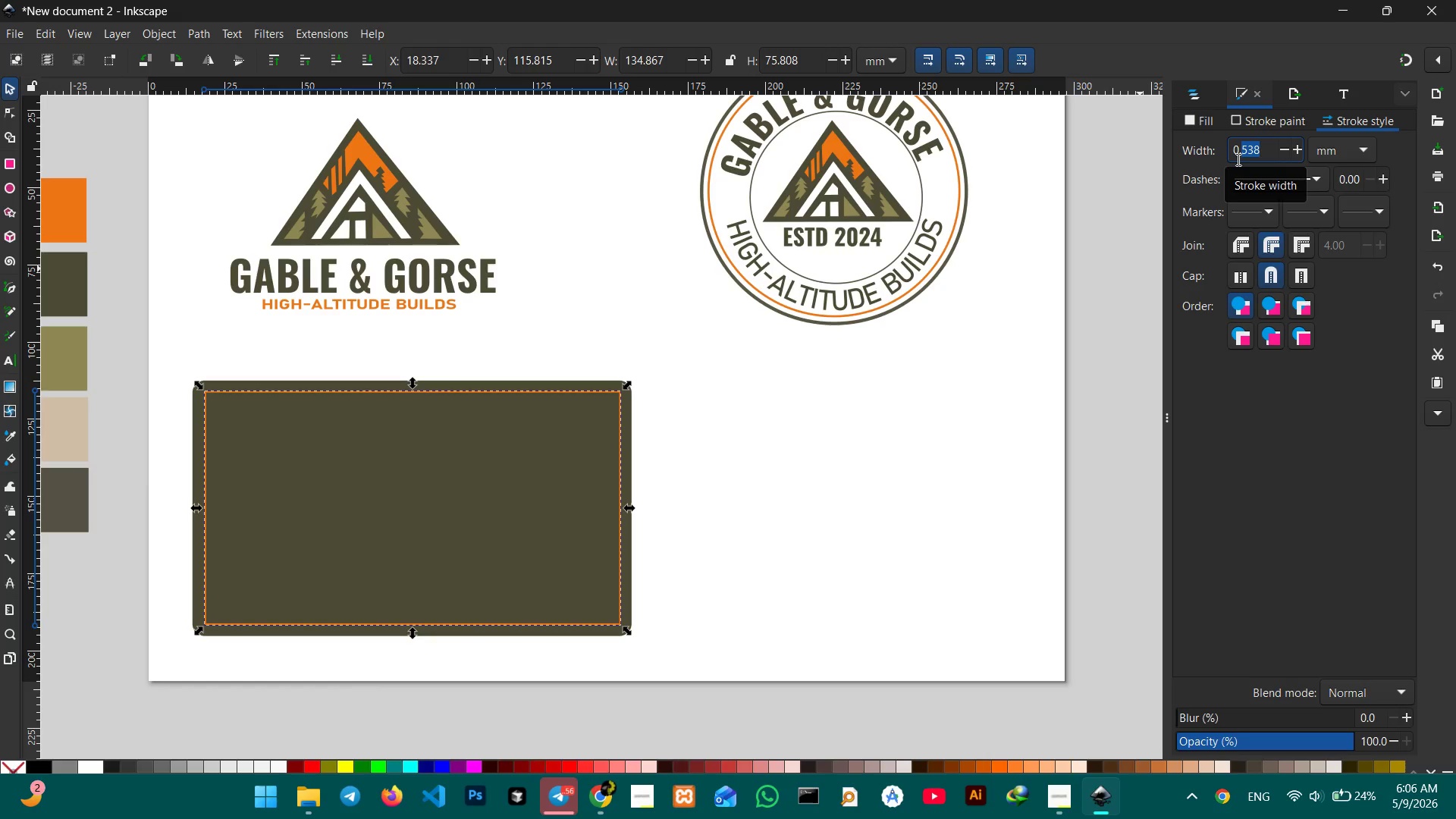 
key(Numpad3)
 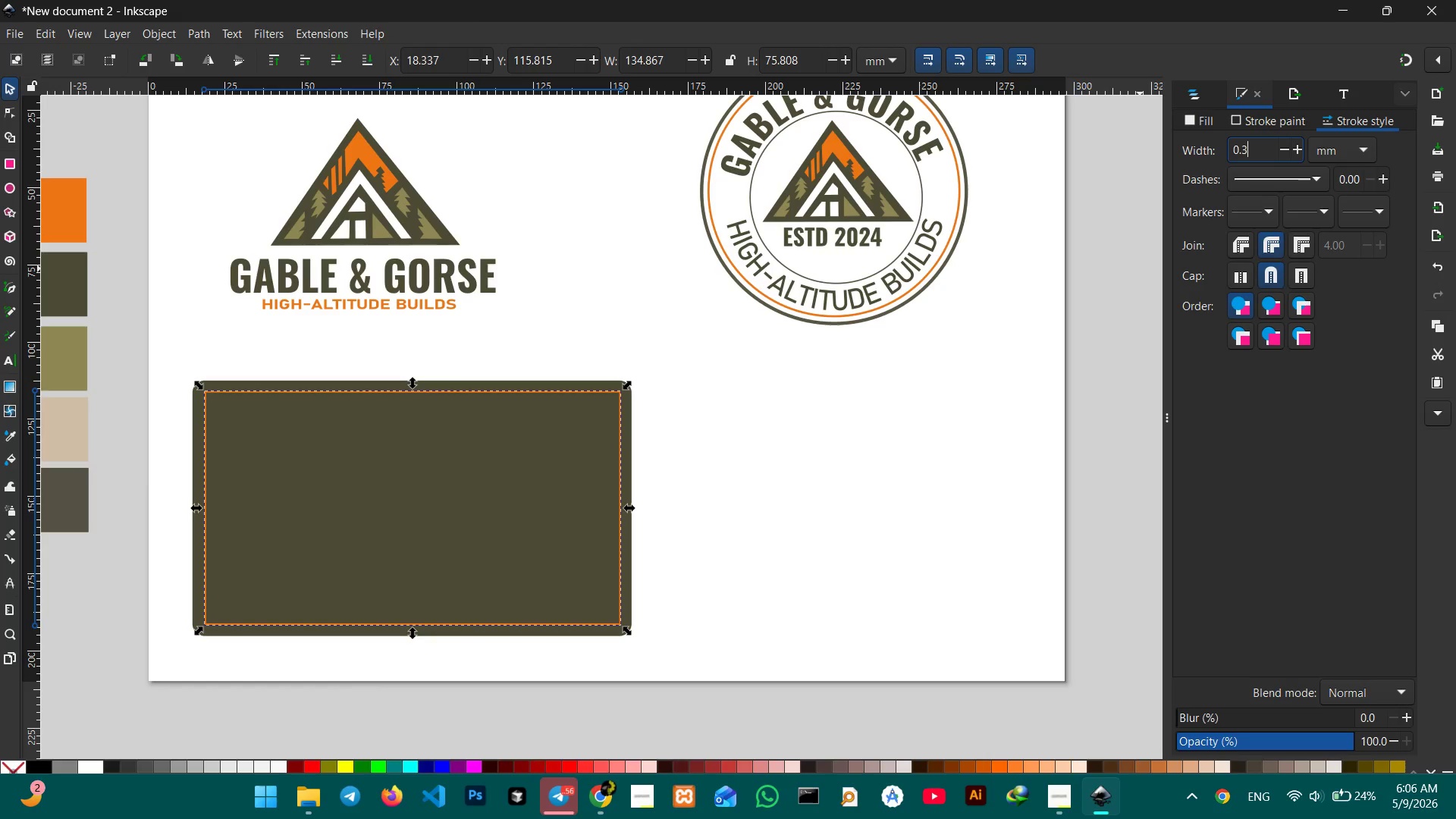 
key(Numpad0)
 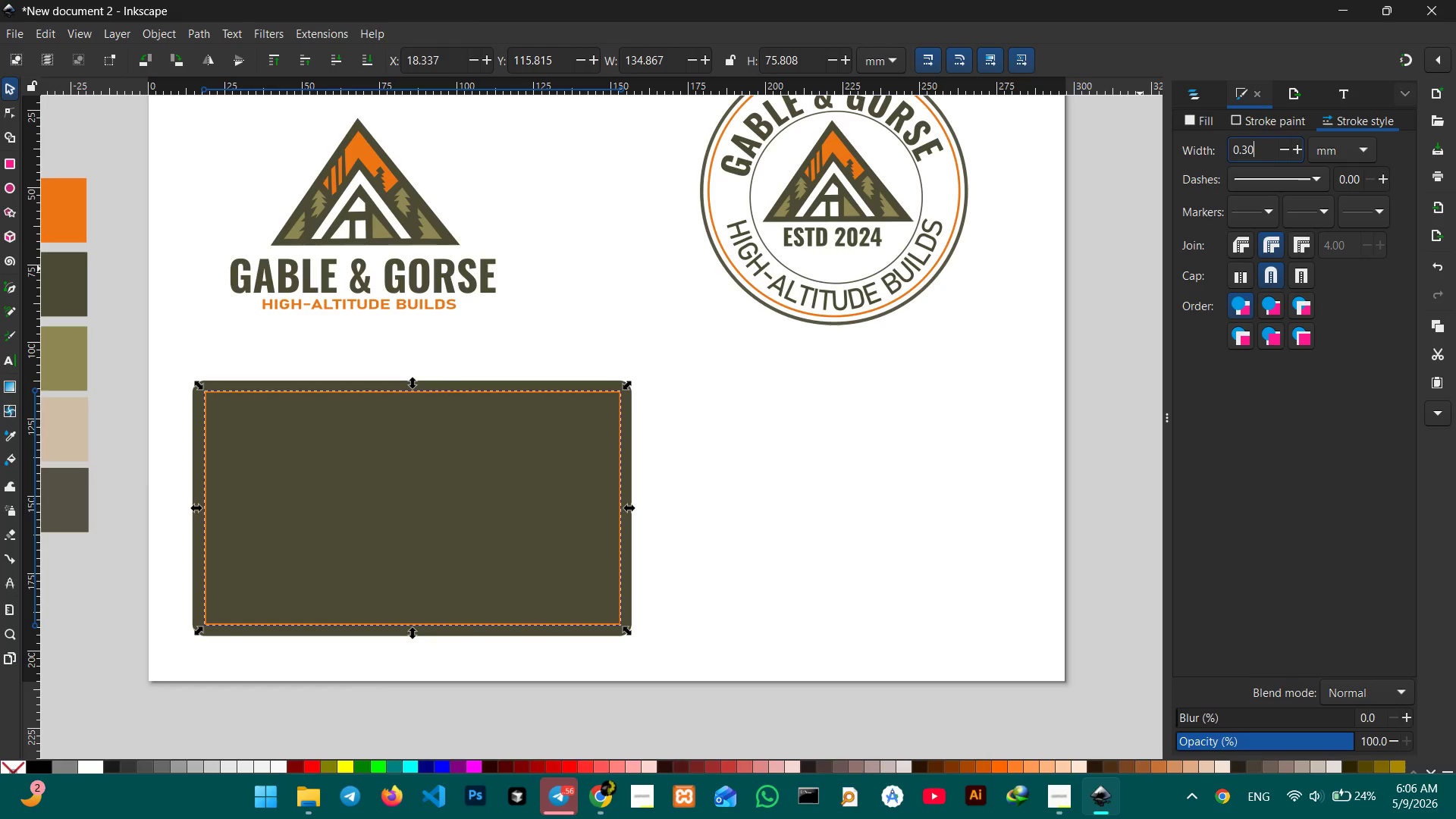 
key(Numpad0)
 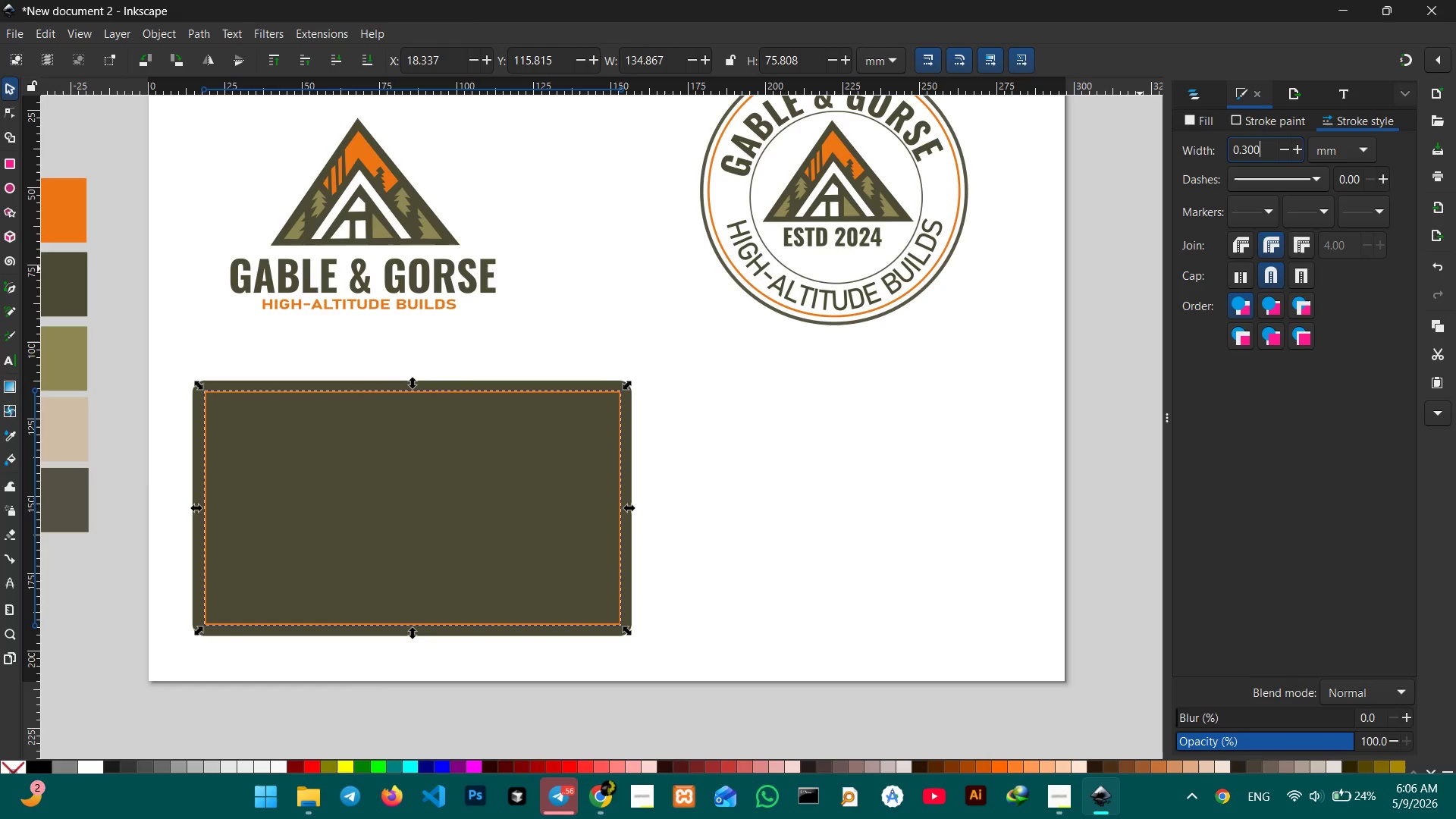 
key(Enter)
 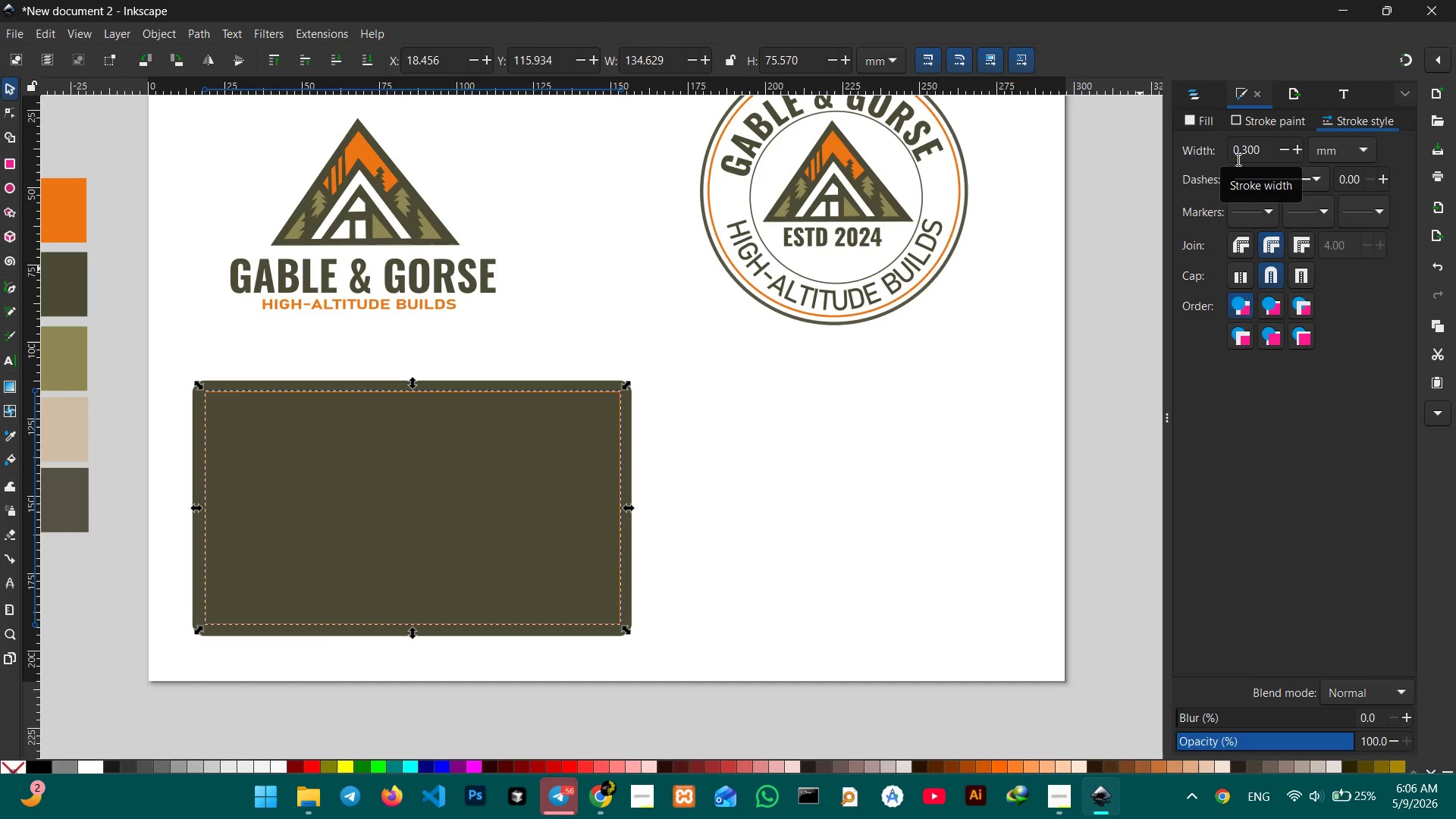 
left_click([673, 322])
 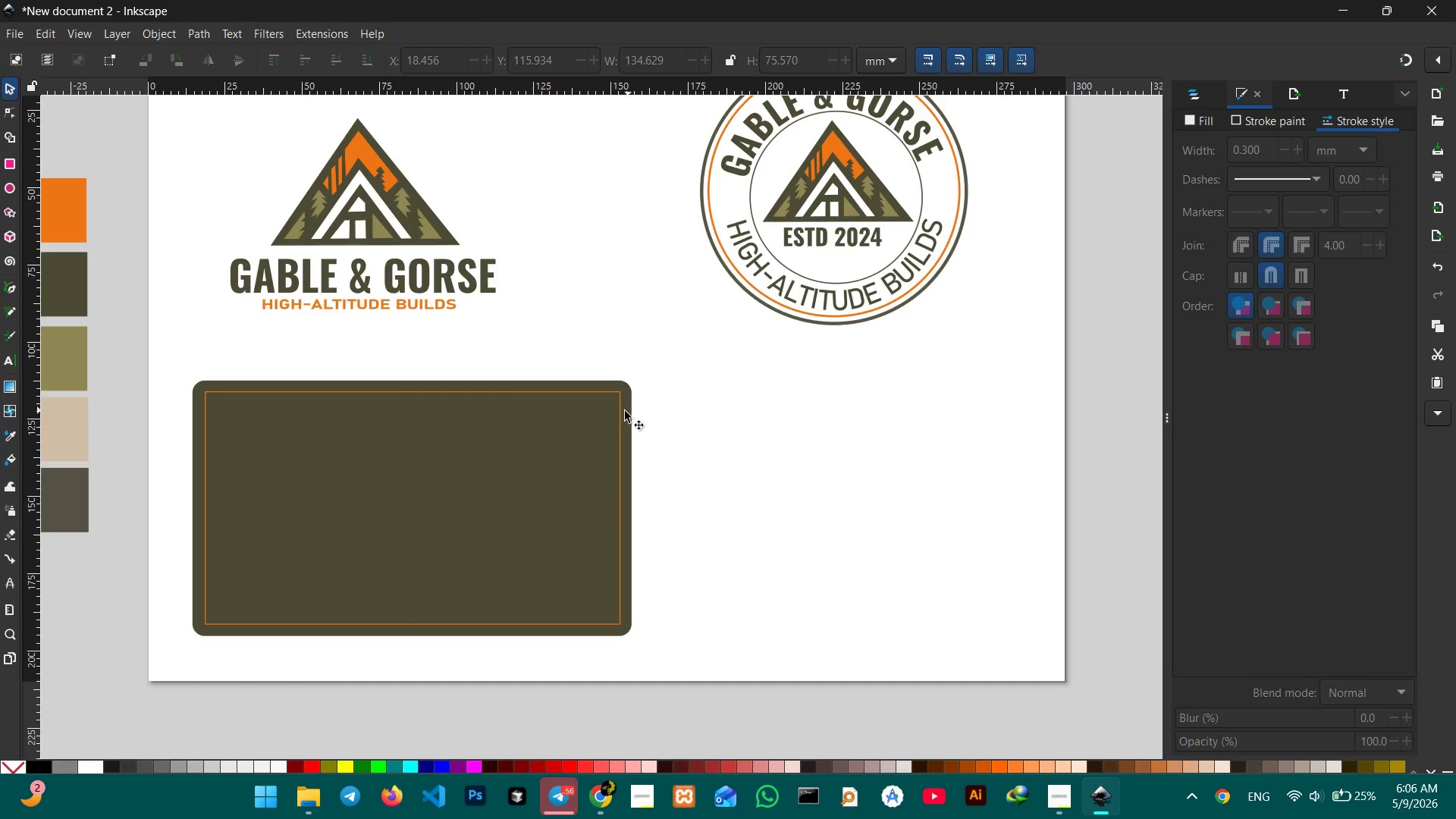 
left_click([622, 412])
 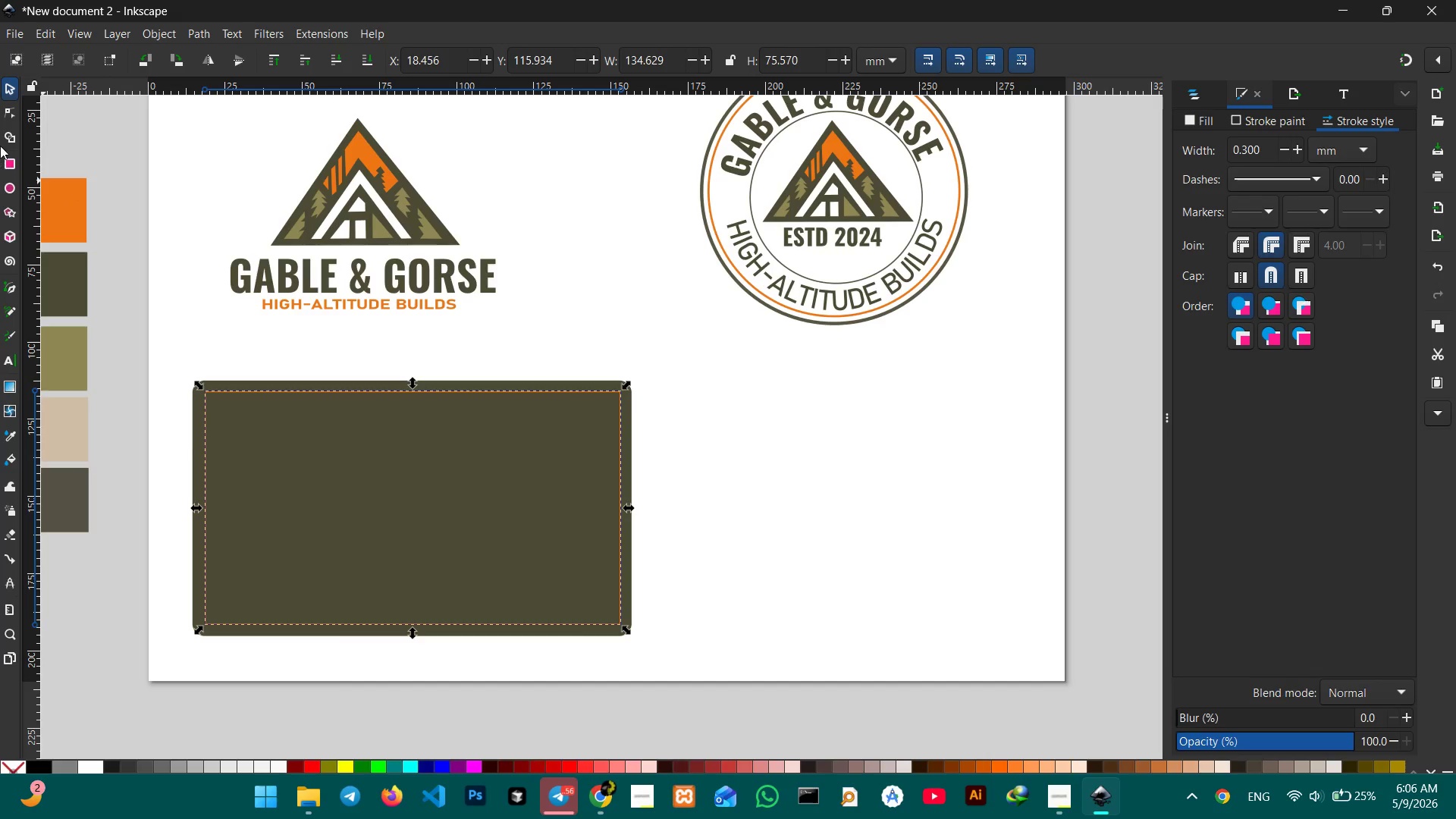 
left_click([6, 111])
 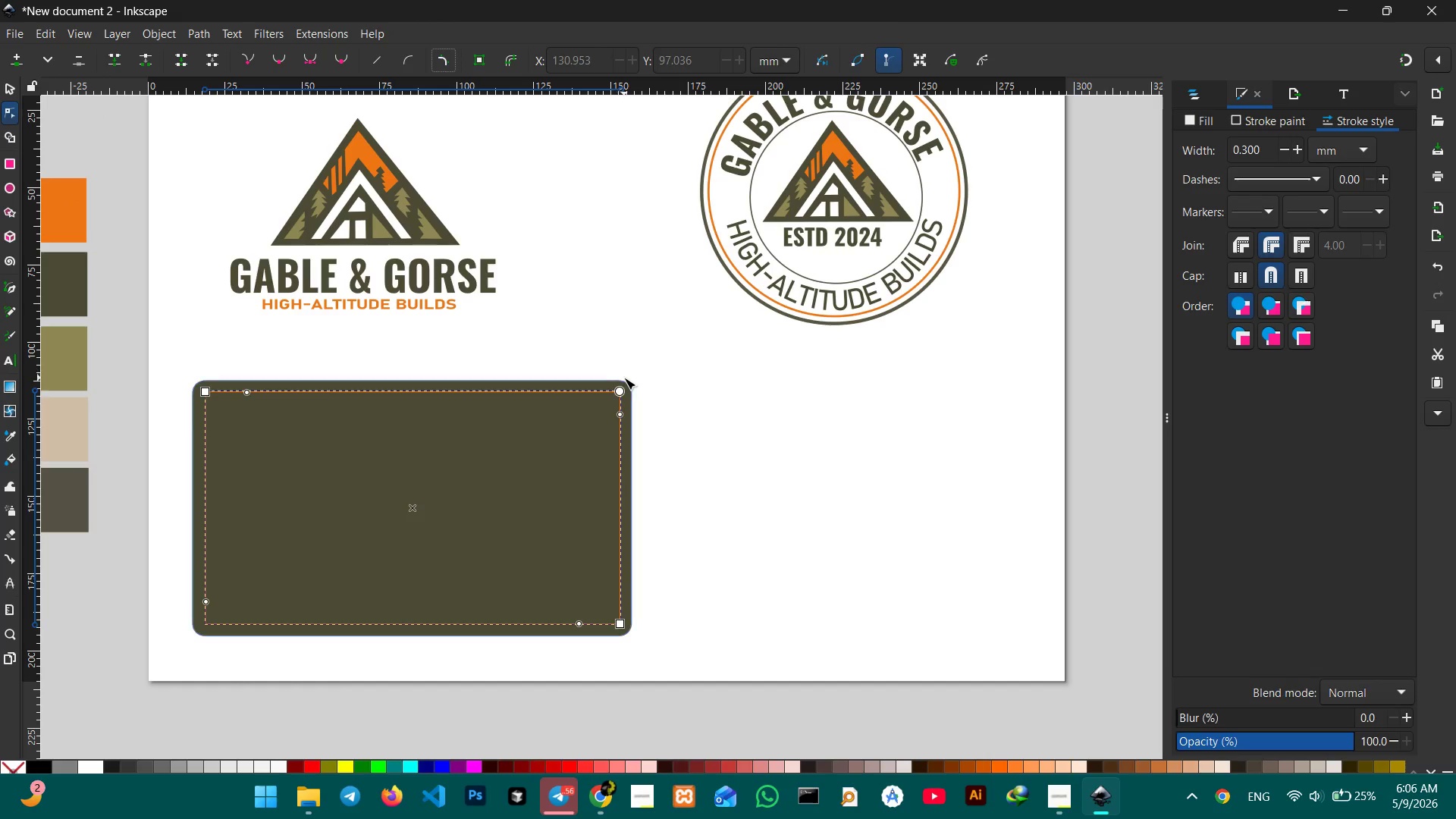 
wait(5.99)
 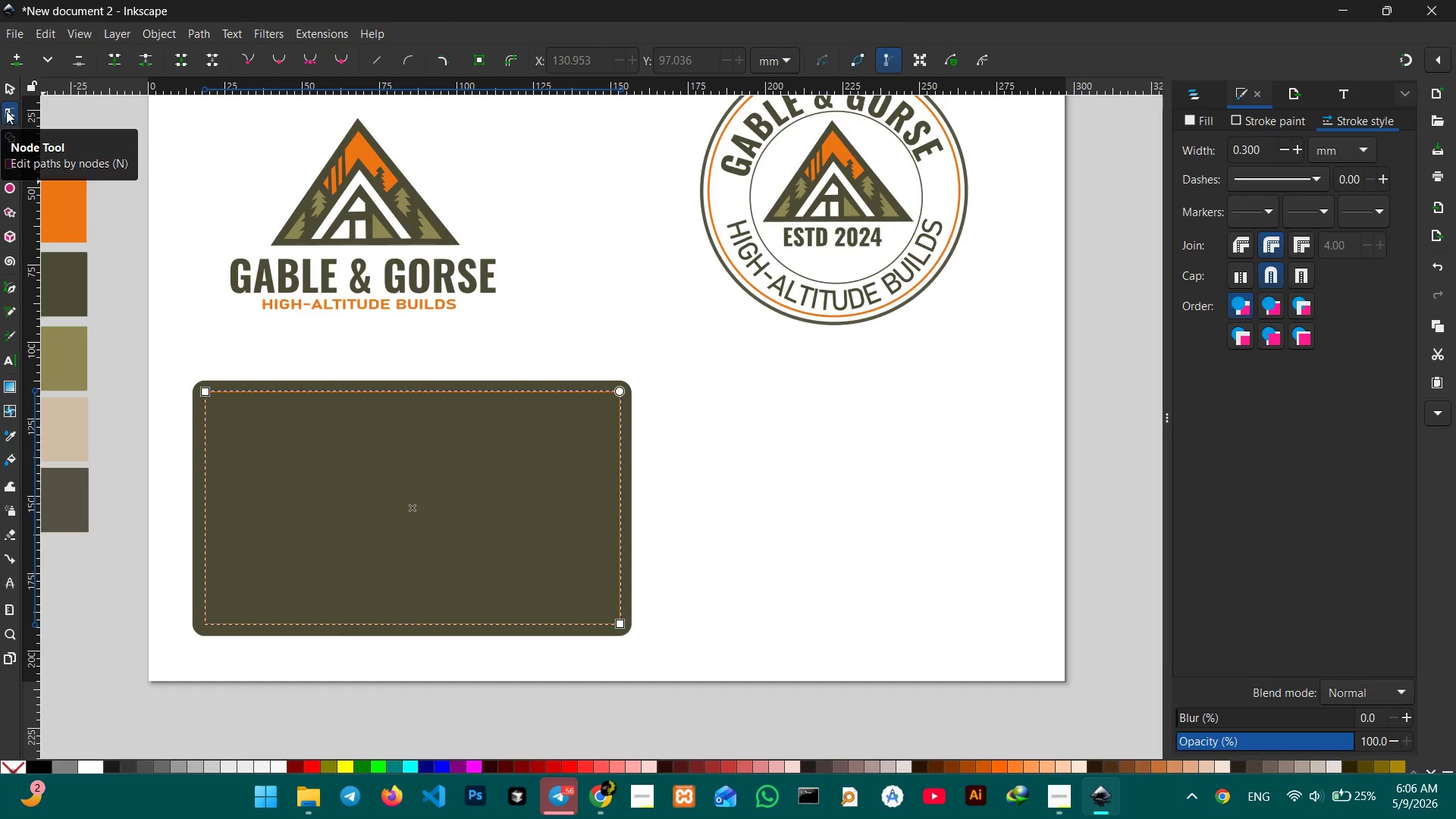 
left_click_drag(start_coordinate=[620, 396], to_coordinate=[620, 408])
 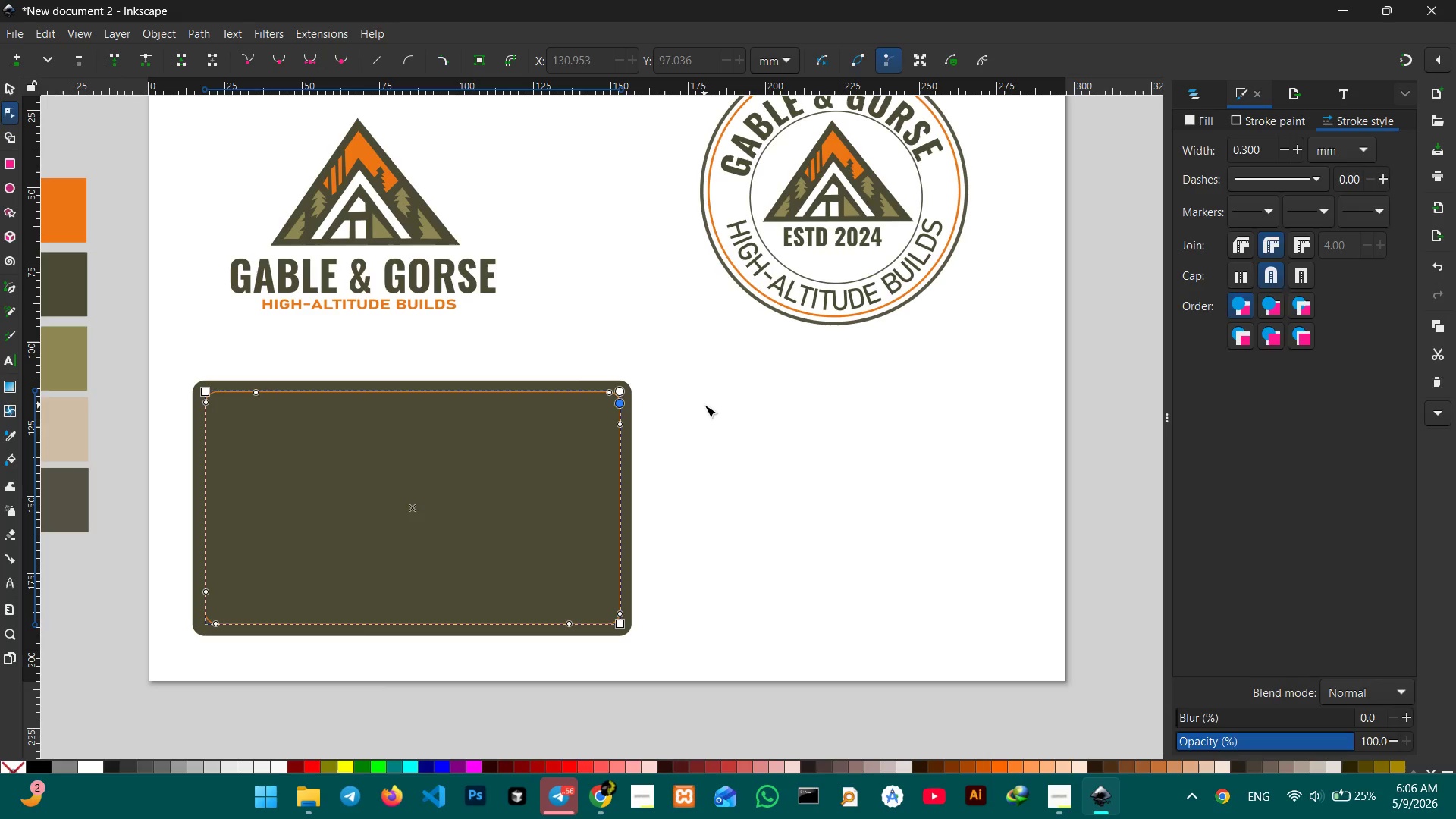 
double_click([704, 405])
 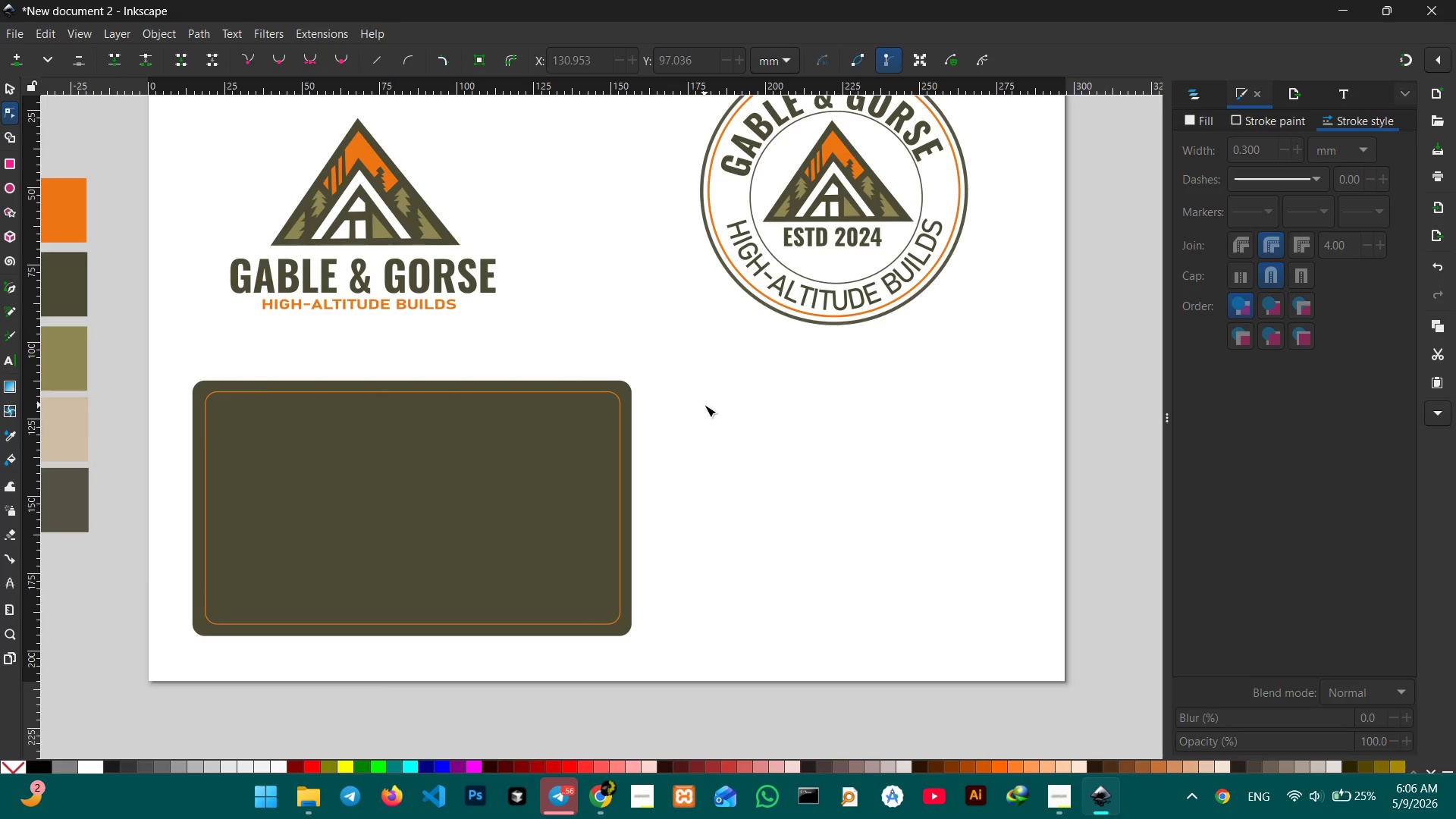 
left_click([704, 405])
 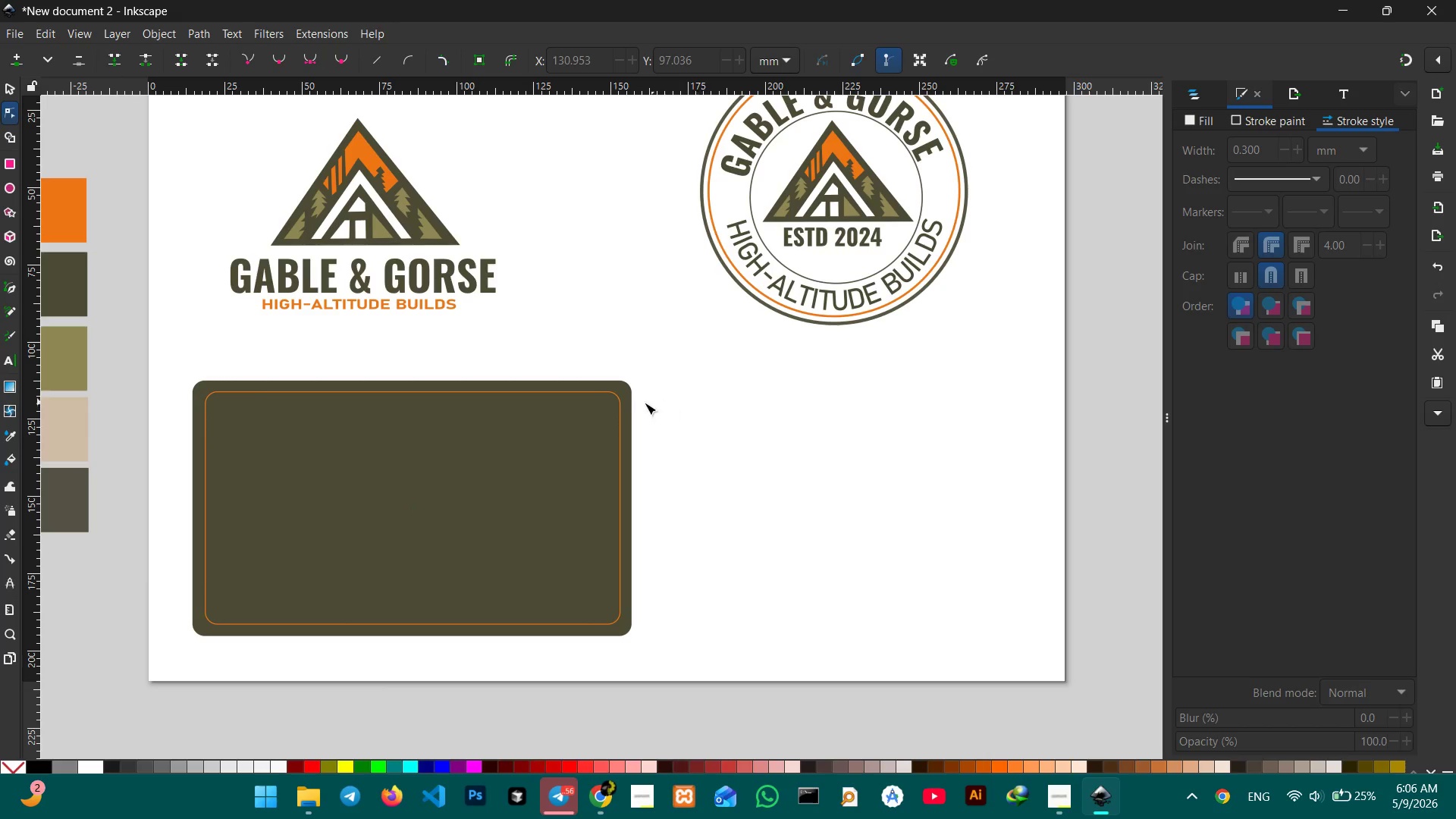 
left_click([618, 407])
 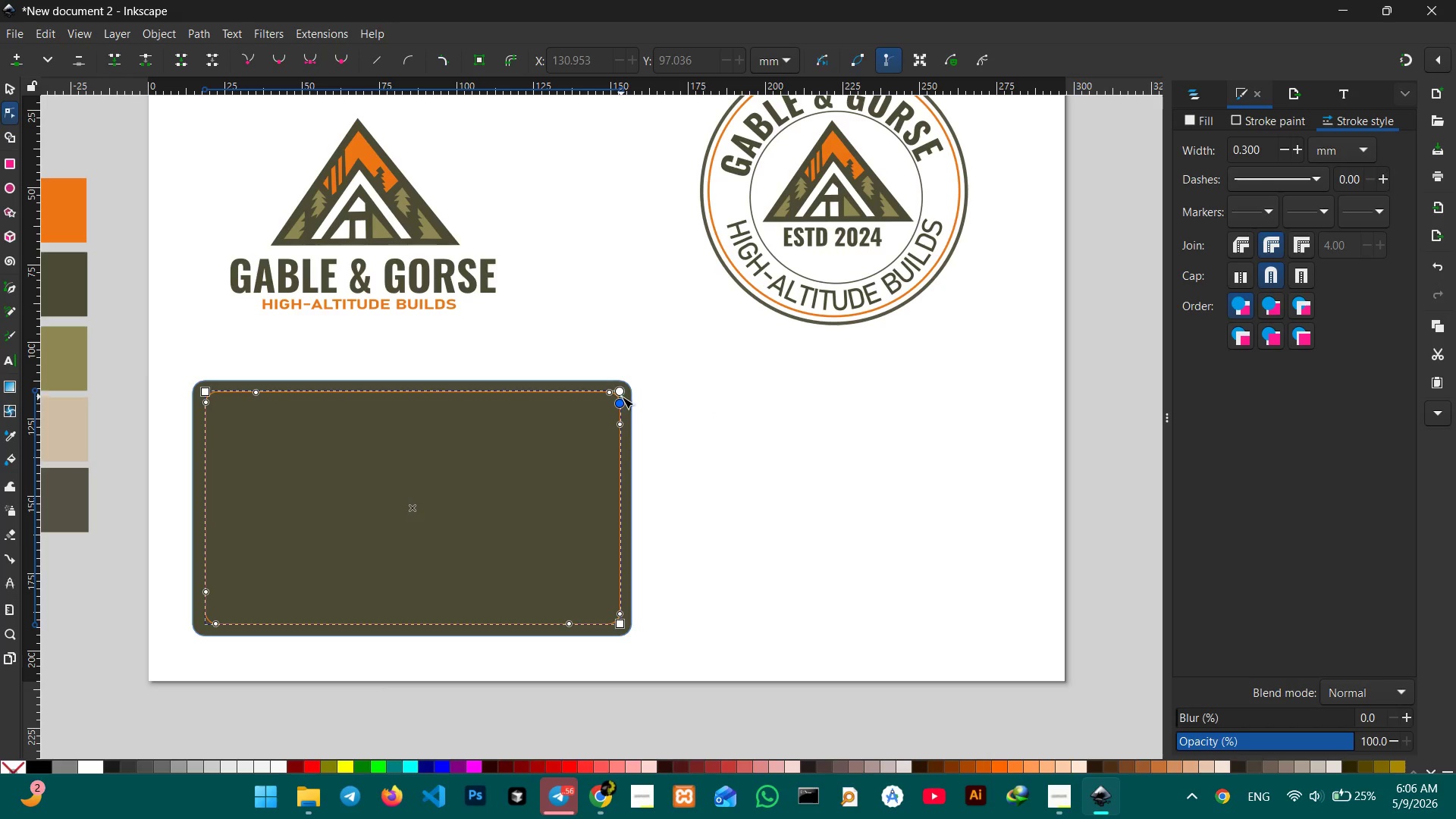 
left_click_drag(start_coordinate=[619, 404], to_coordinate=[619, 398])
 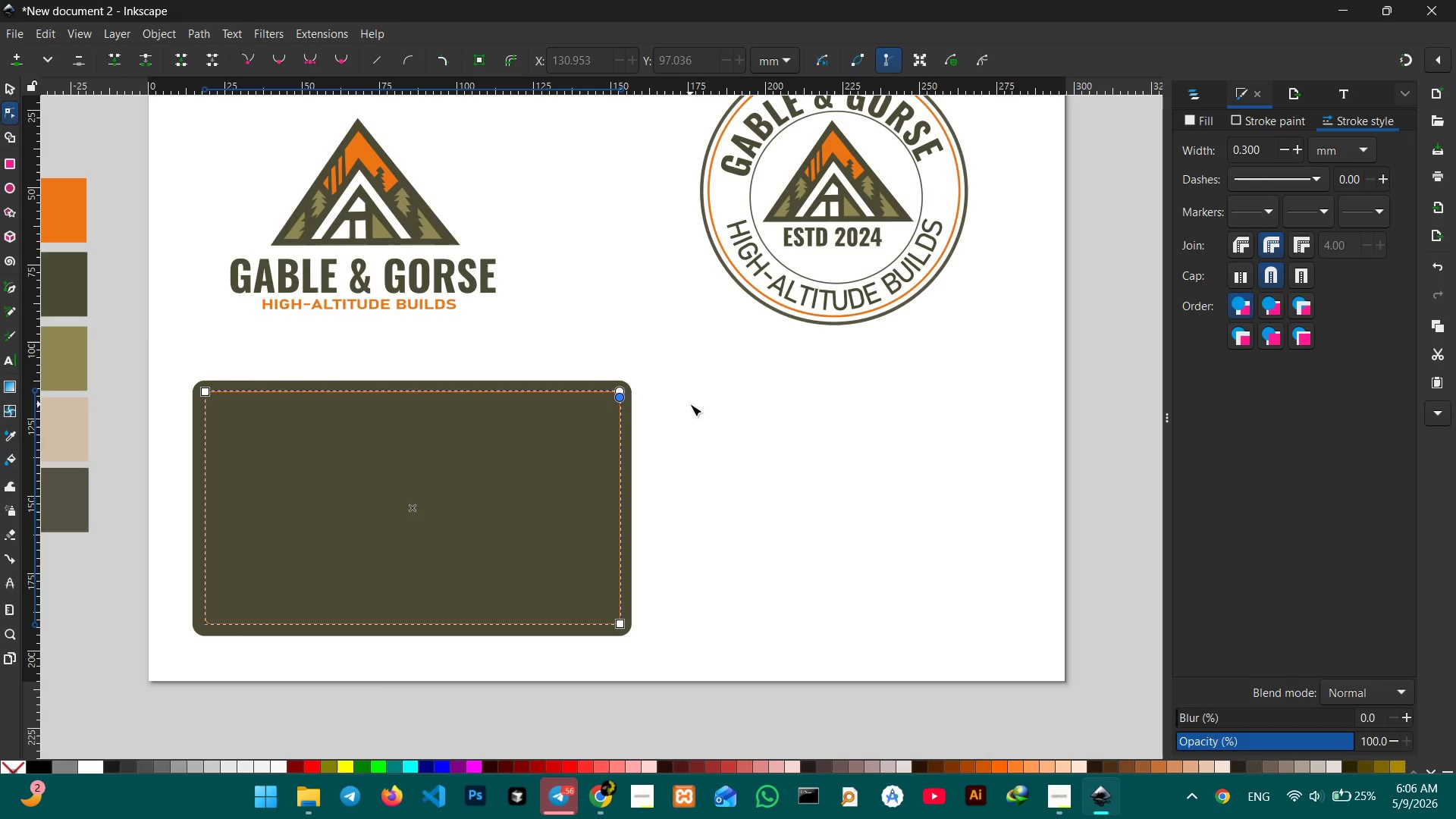 
left_click([690, 404])
 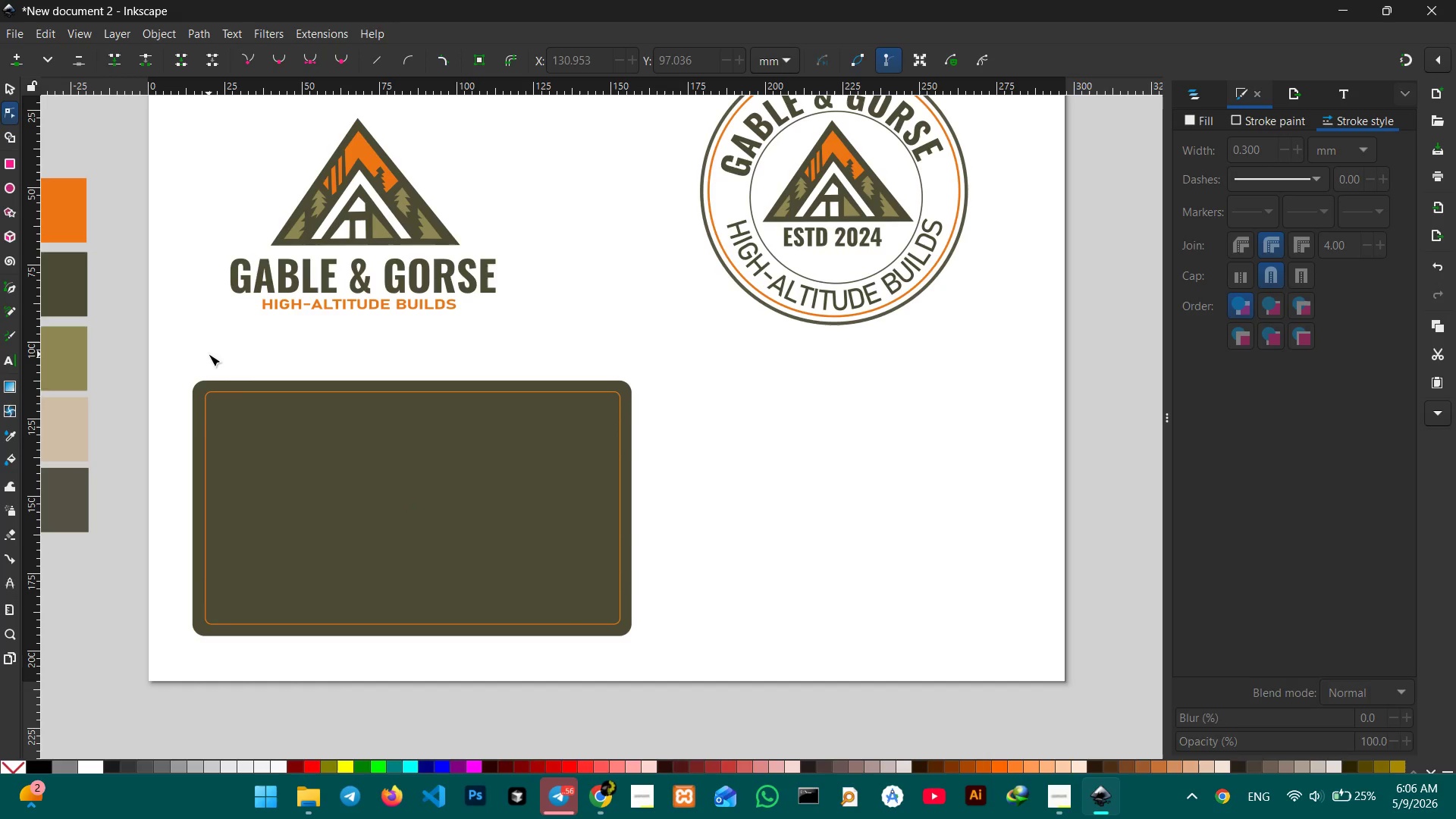 
left_click_drag(start_coordinate=[209, 354], to_coordinate=[338, 456])
 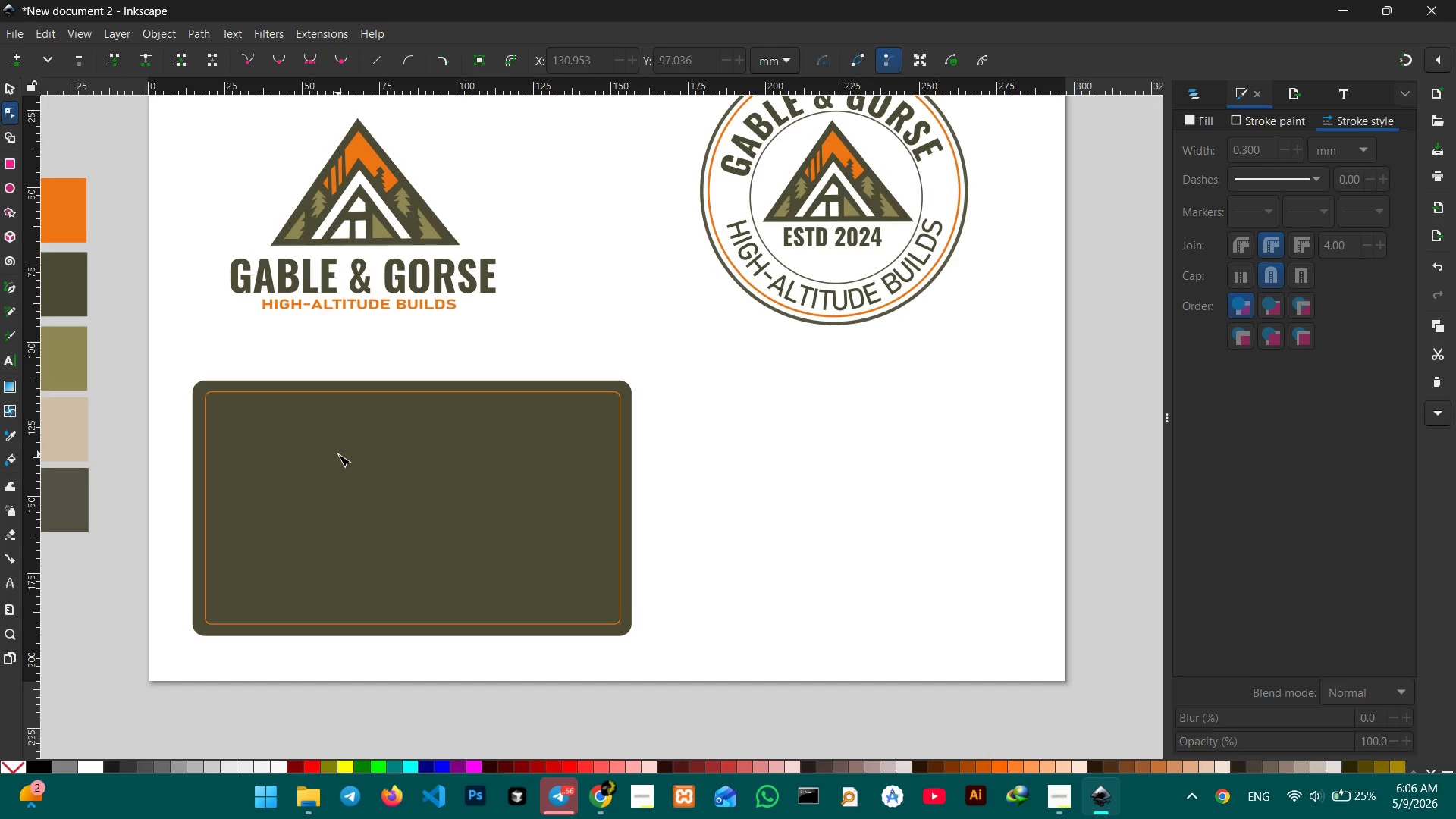 
hold_key(key=ControlLeft, duration=0.31)
scroll: coordinate [338, 454], scroll_direction: up, amount: 3.0
 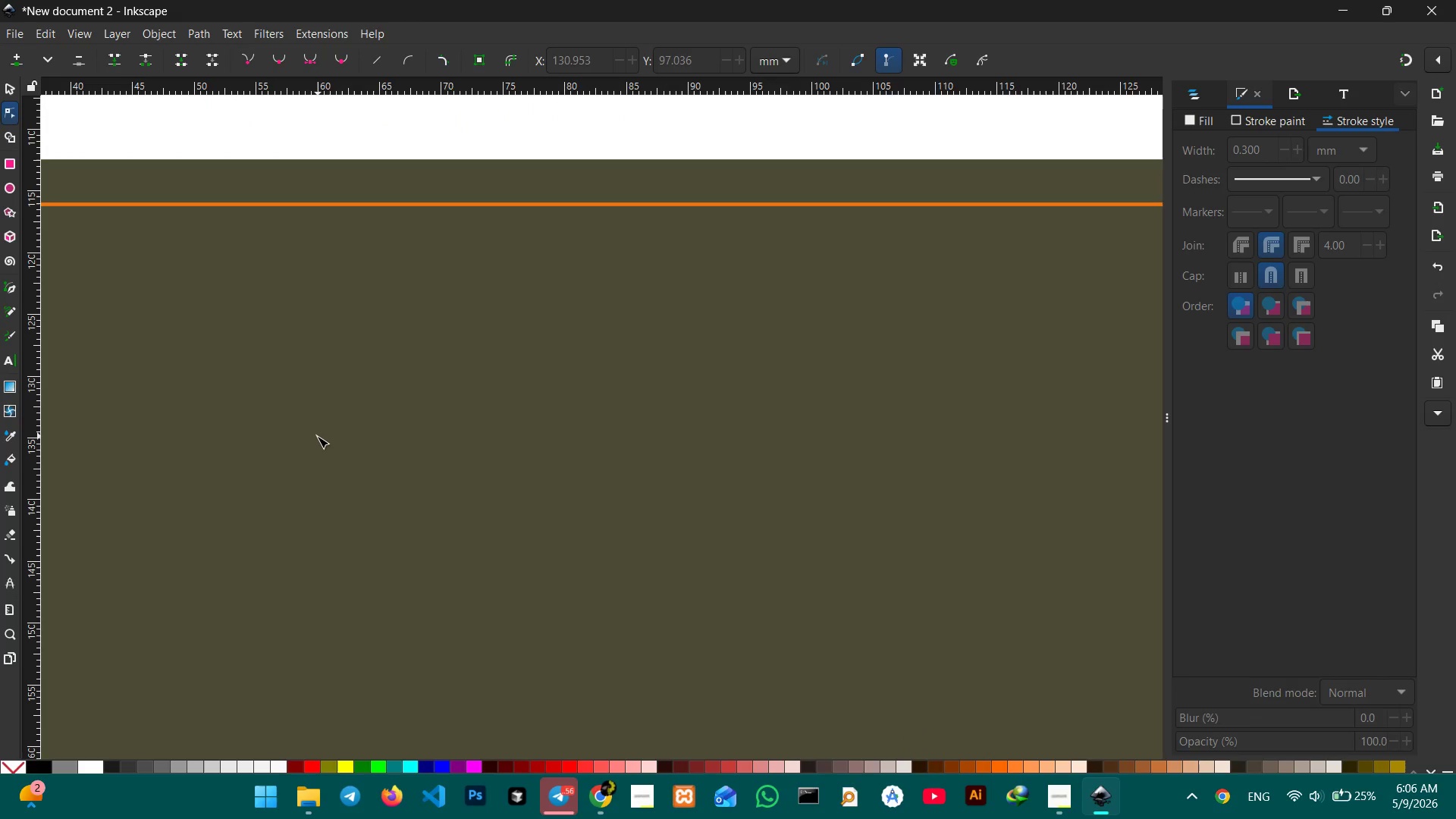 
hold_key(key=ControlLeft, duration=0.69)
scroll: coordinate [317, 435], scroll_direction: down, amount: 2.0
 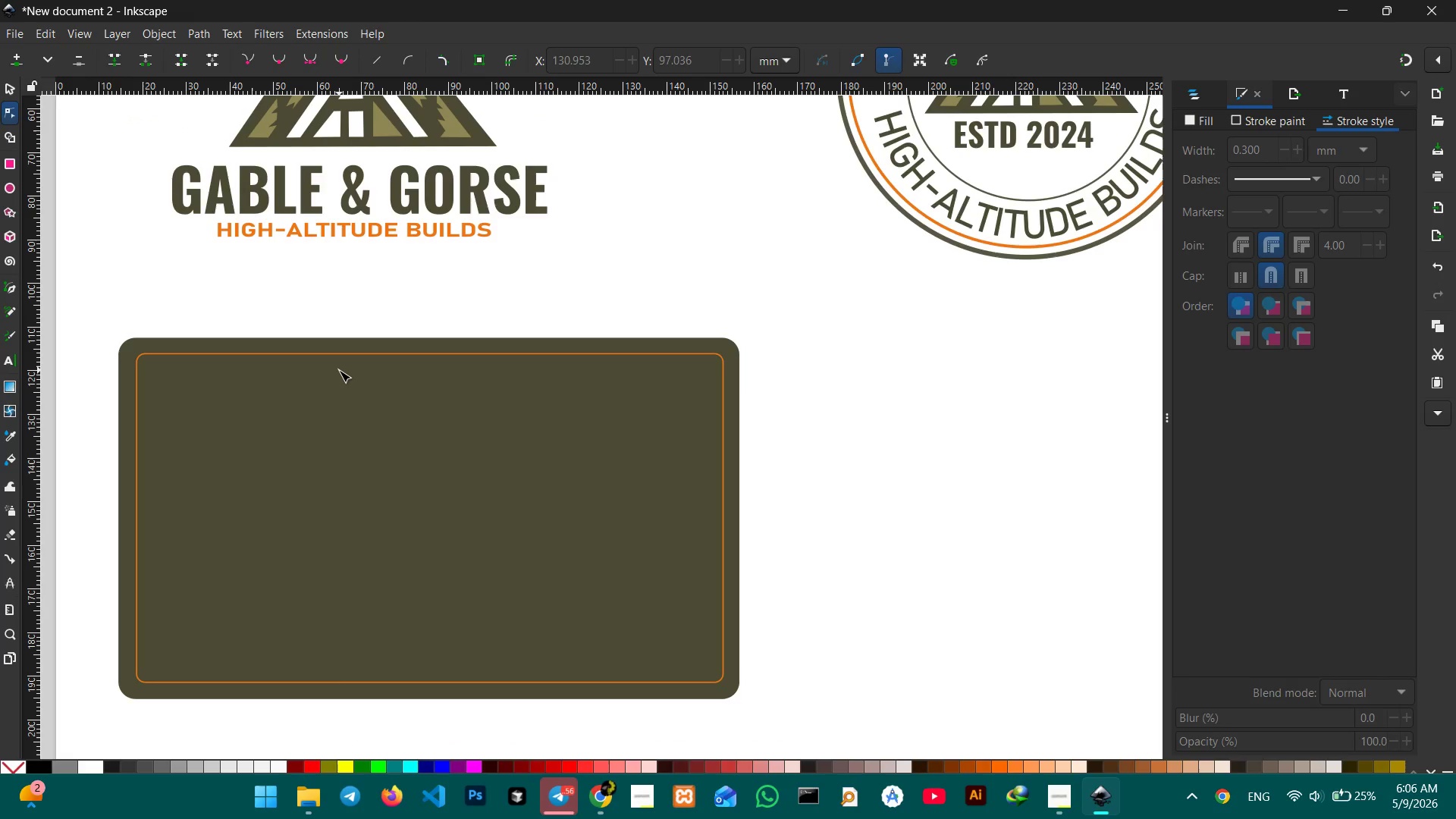 
left_click([344, 355])
 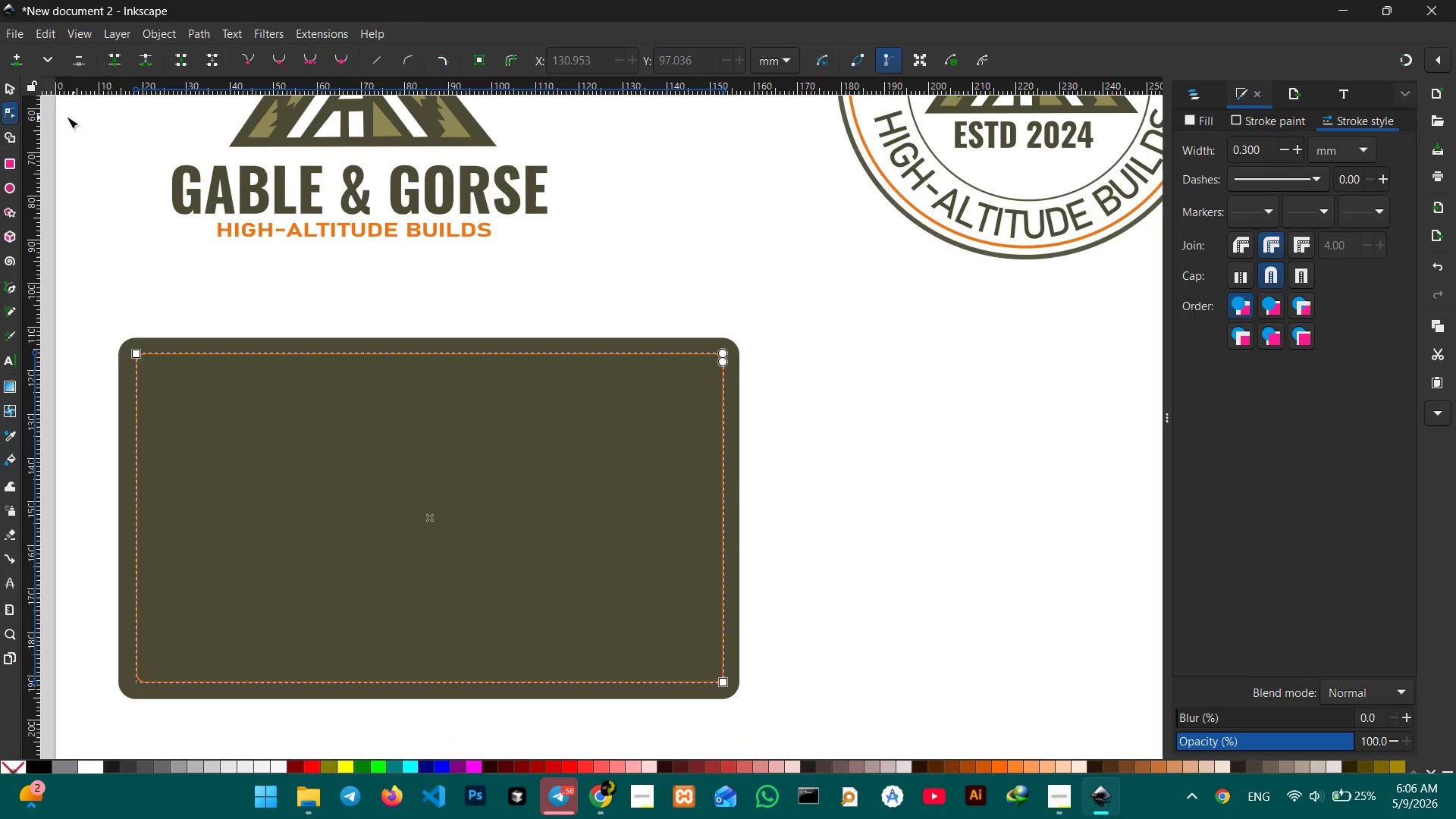 
mouse_move([-1, 115])
 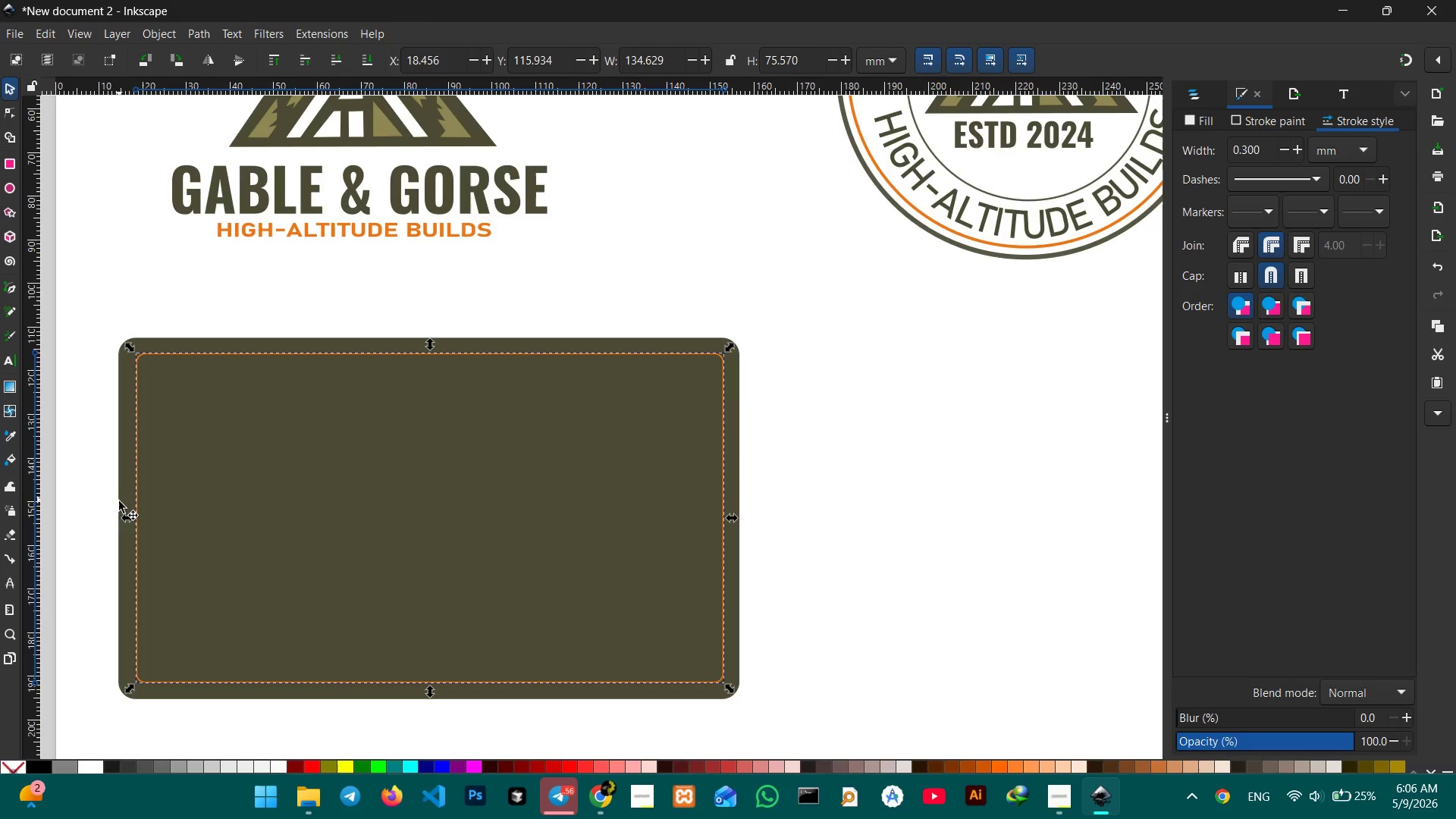 
left_click_drag(start_coordinate=[129, 519], to_coordinate=[121, 520])
 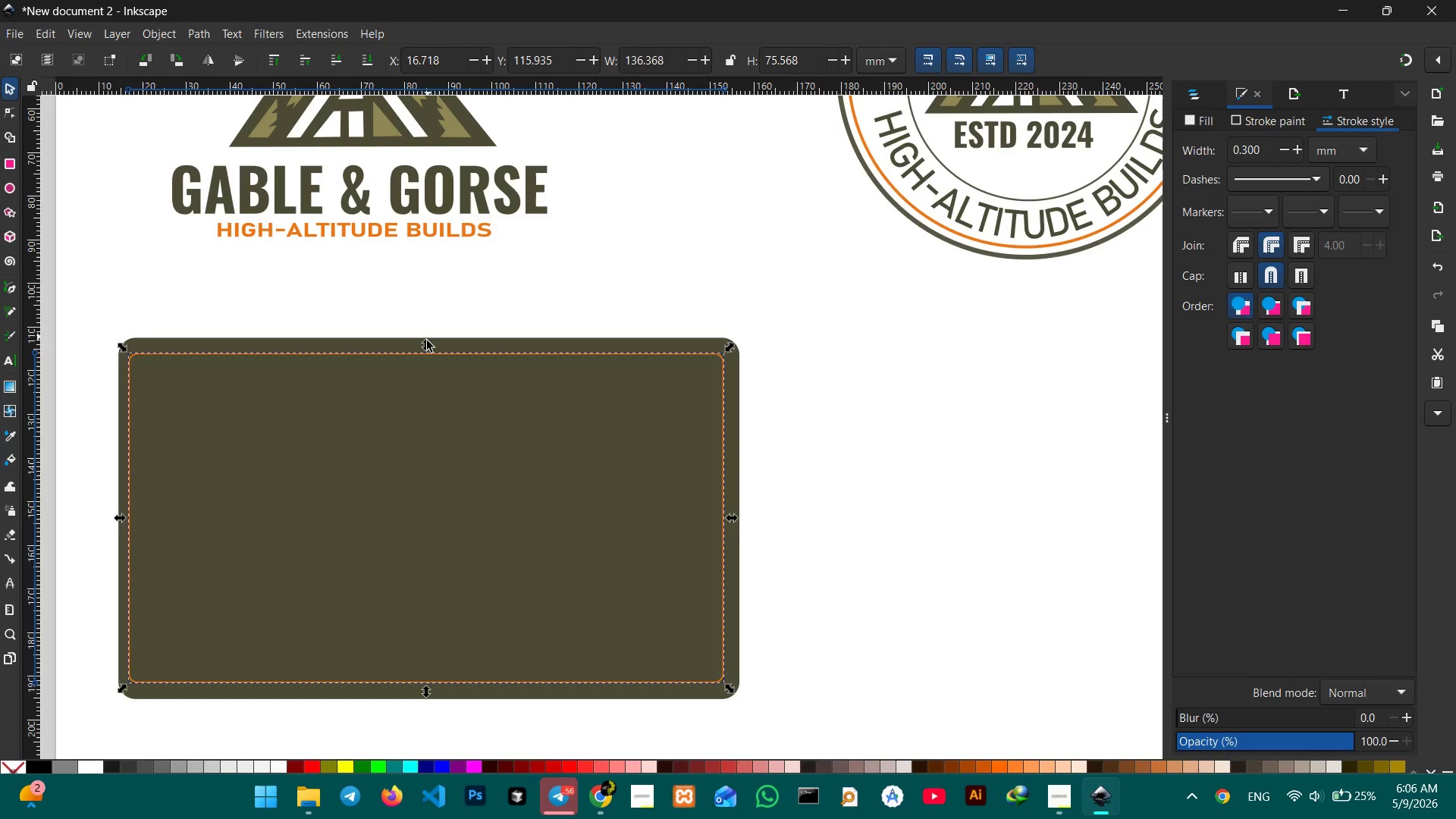 
left_click_drag(start_coordinate=[426, 345], to_coordinate=[428, 340])
 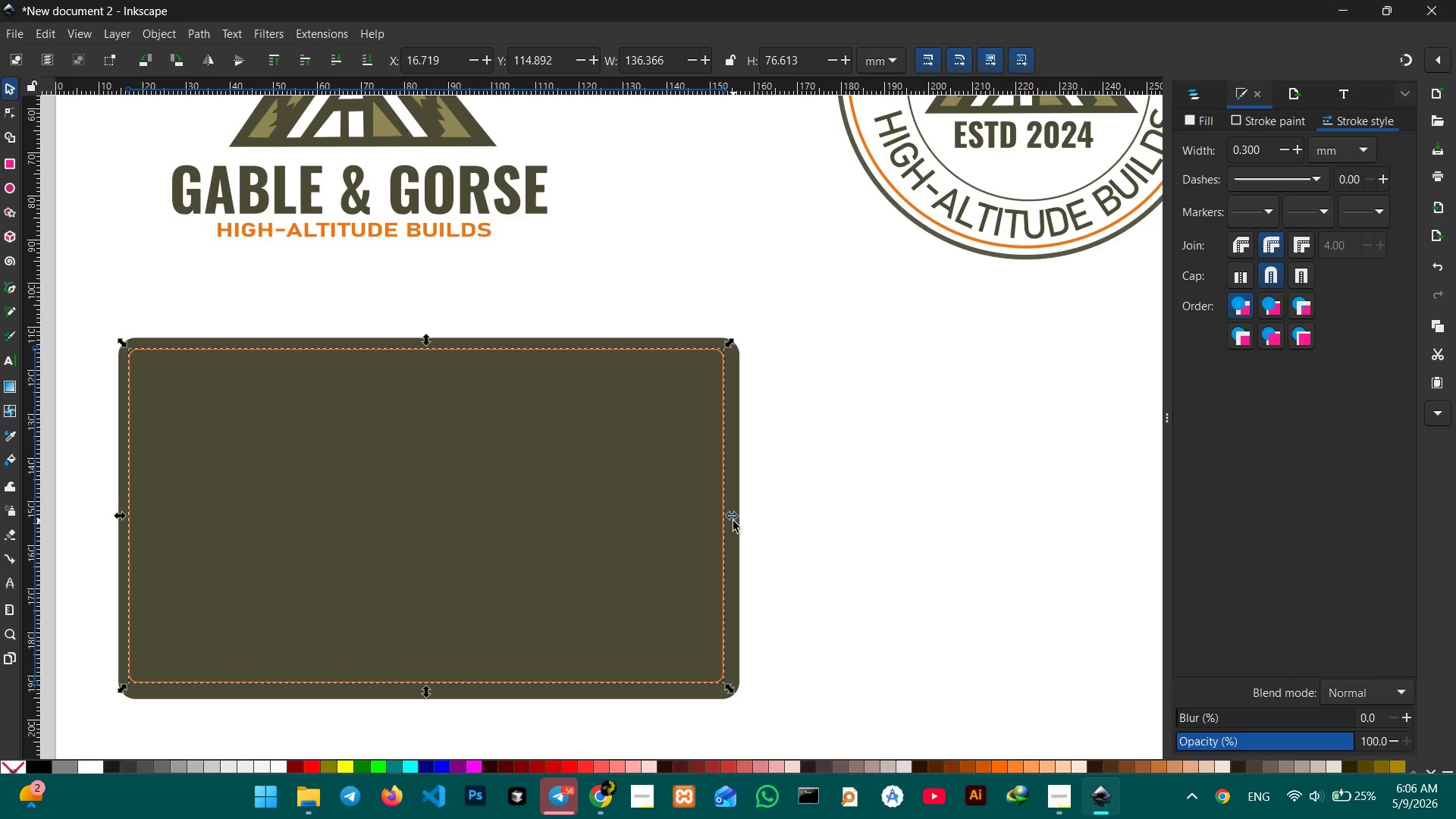 
left_click_drag(start_coordinate=[733, 519], to_coordinate=[739, 518])
 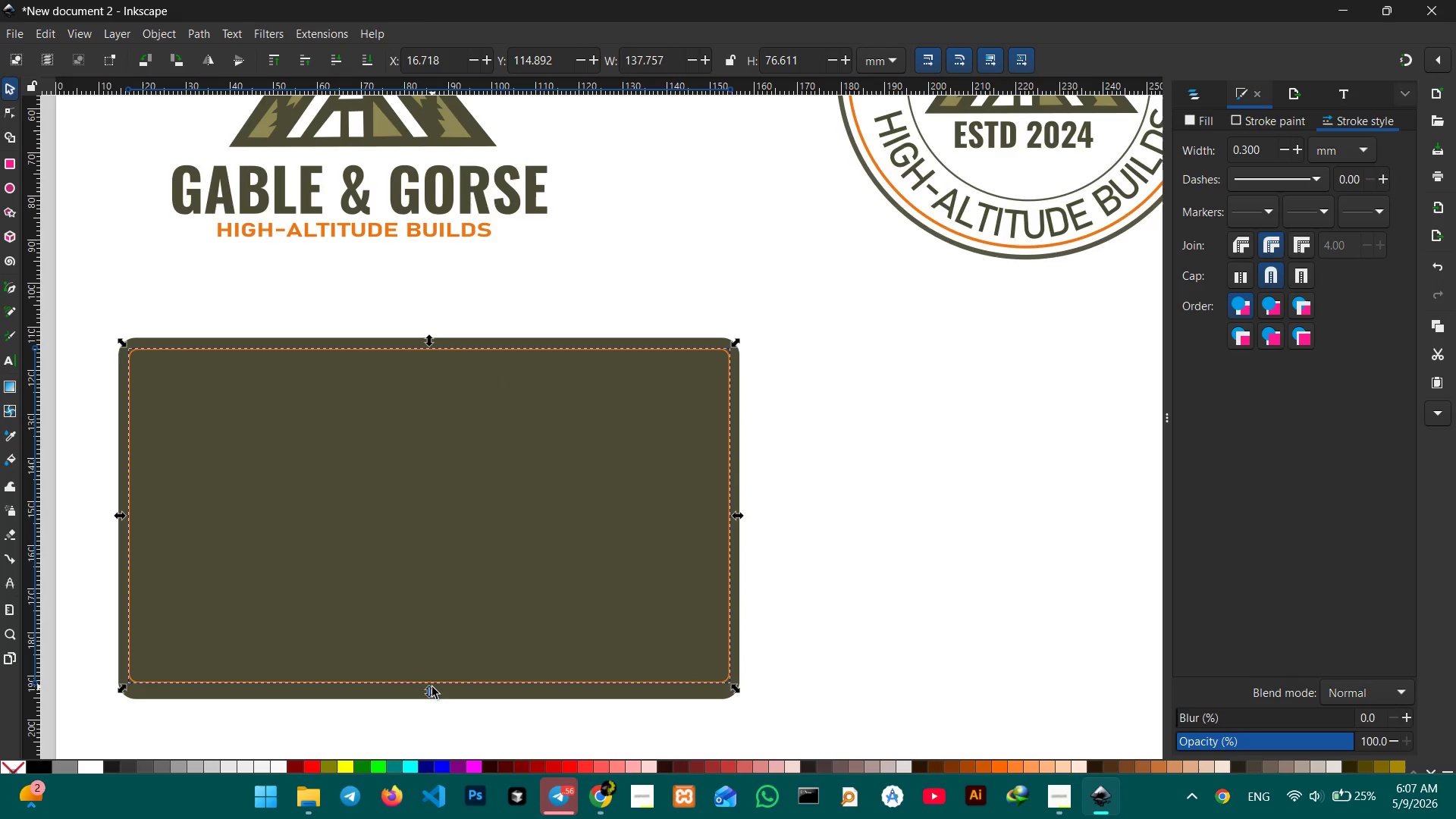 
left_click_drag(start_coordinate=[431, 690], to_coordinate=[431, 697])
 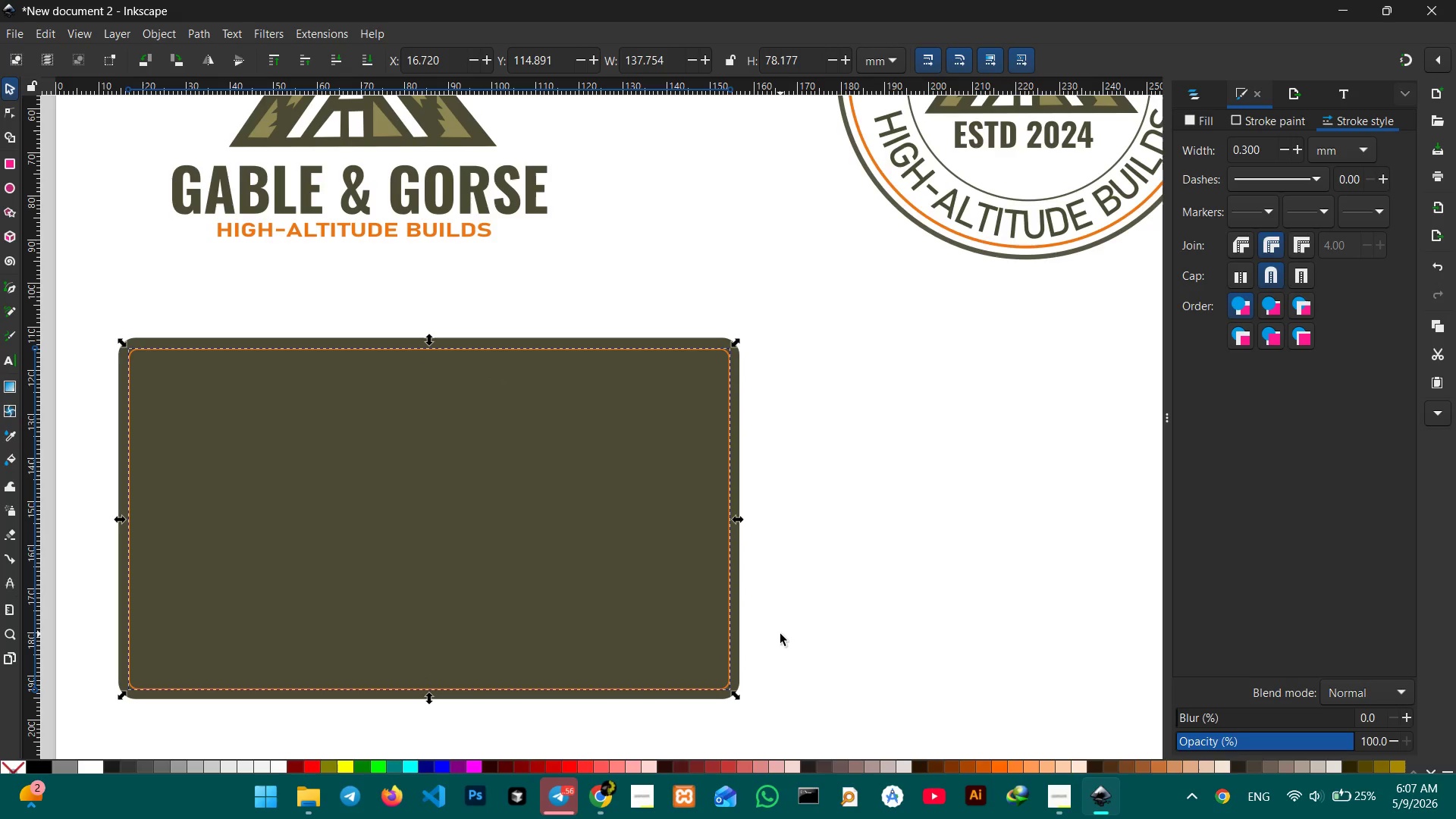 
left_click([780, 634])
 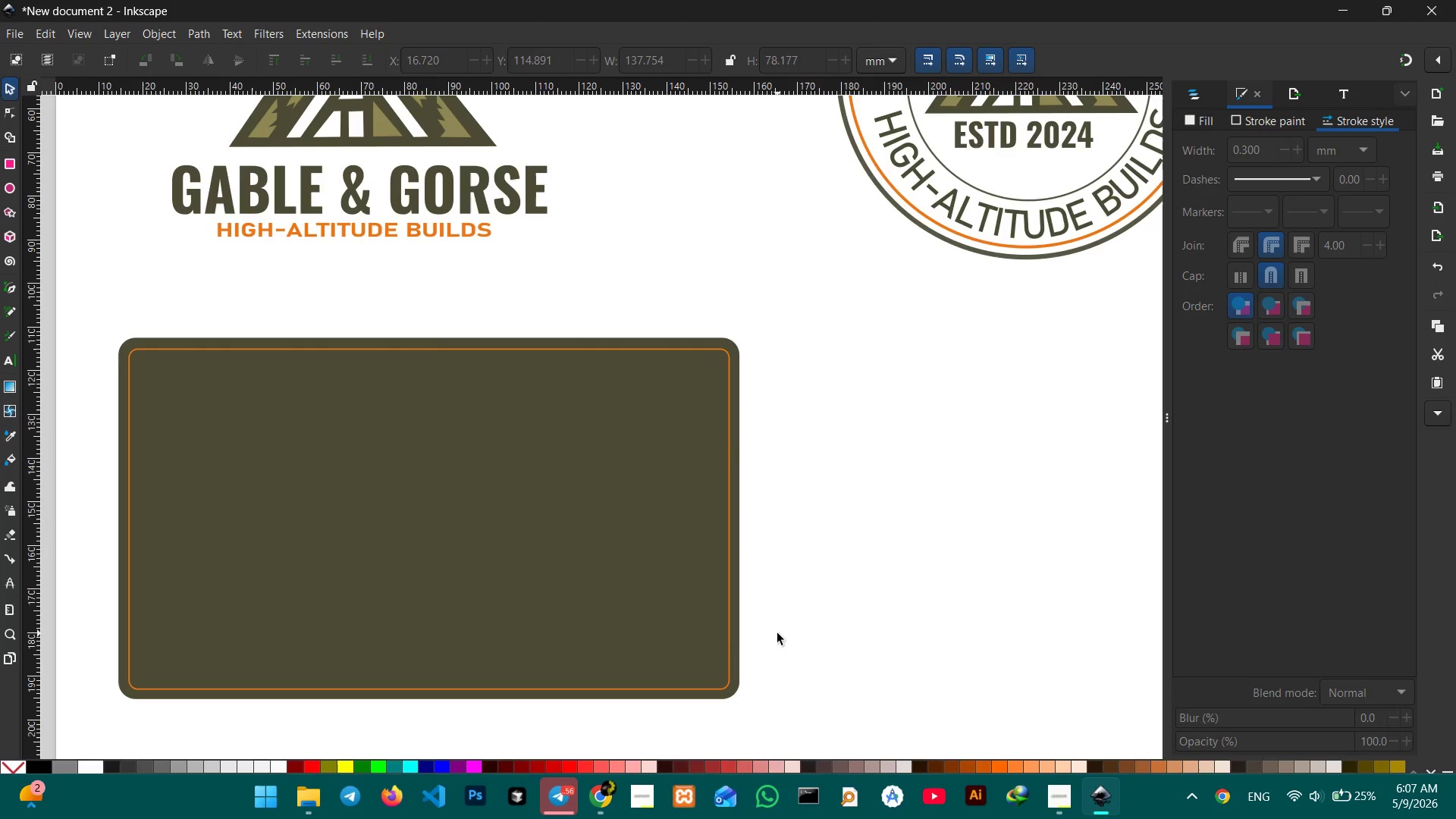 
double_click([776, 633])
 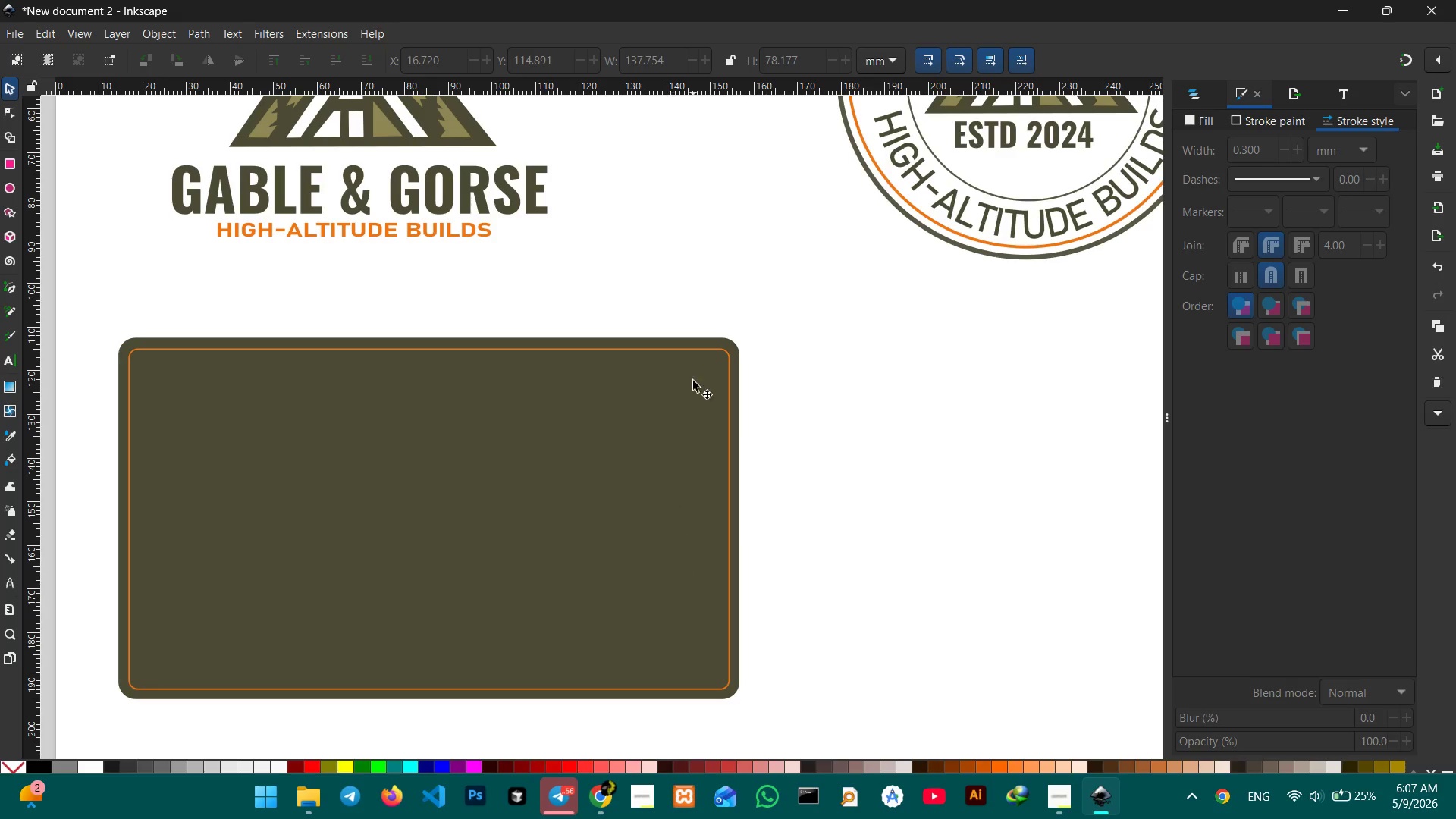 
scroll: coordinate [564, 350], scroll_direction: up, amount: 2.0
 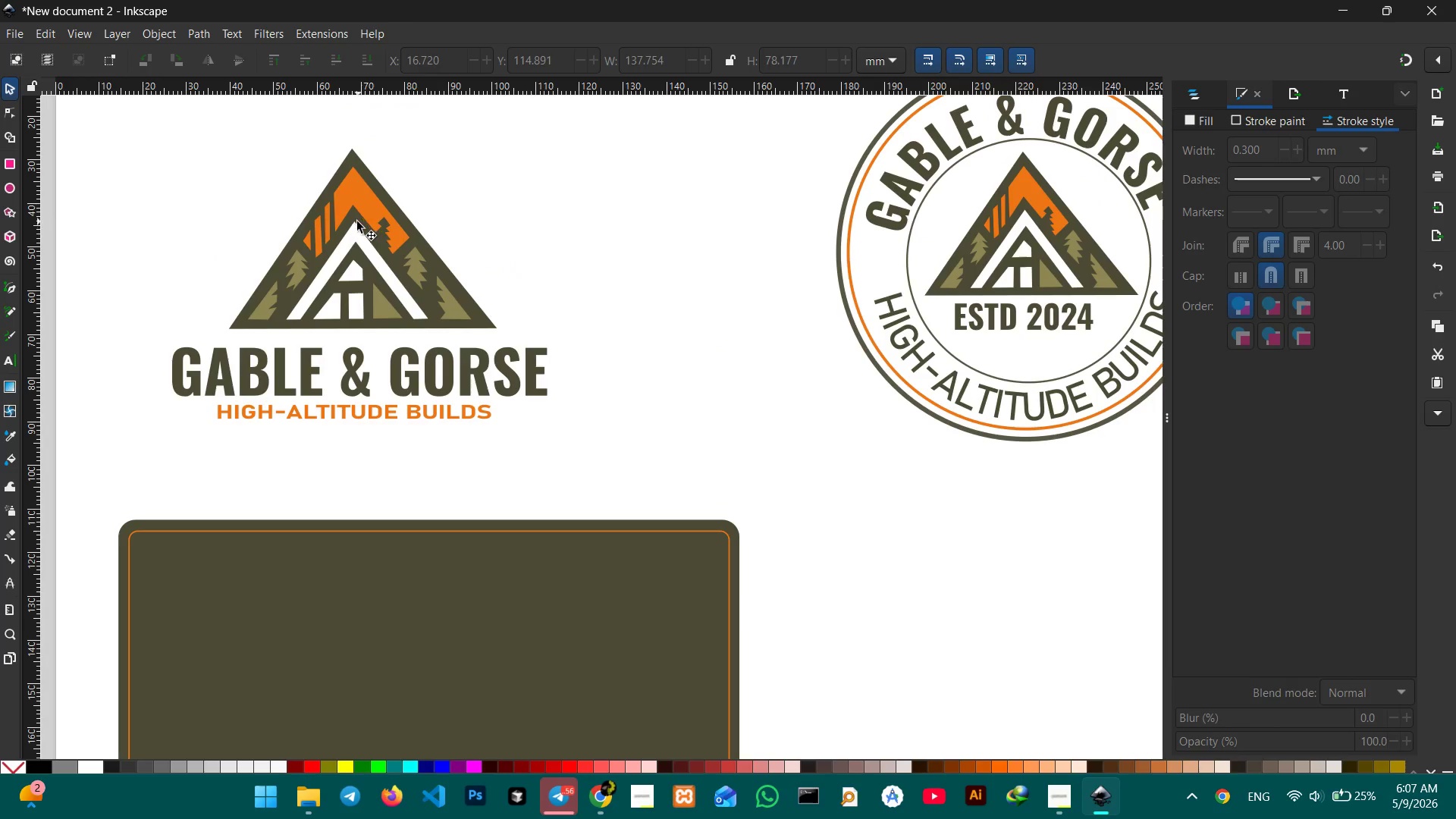 
left_click([353, 221])
 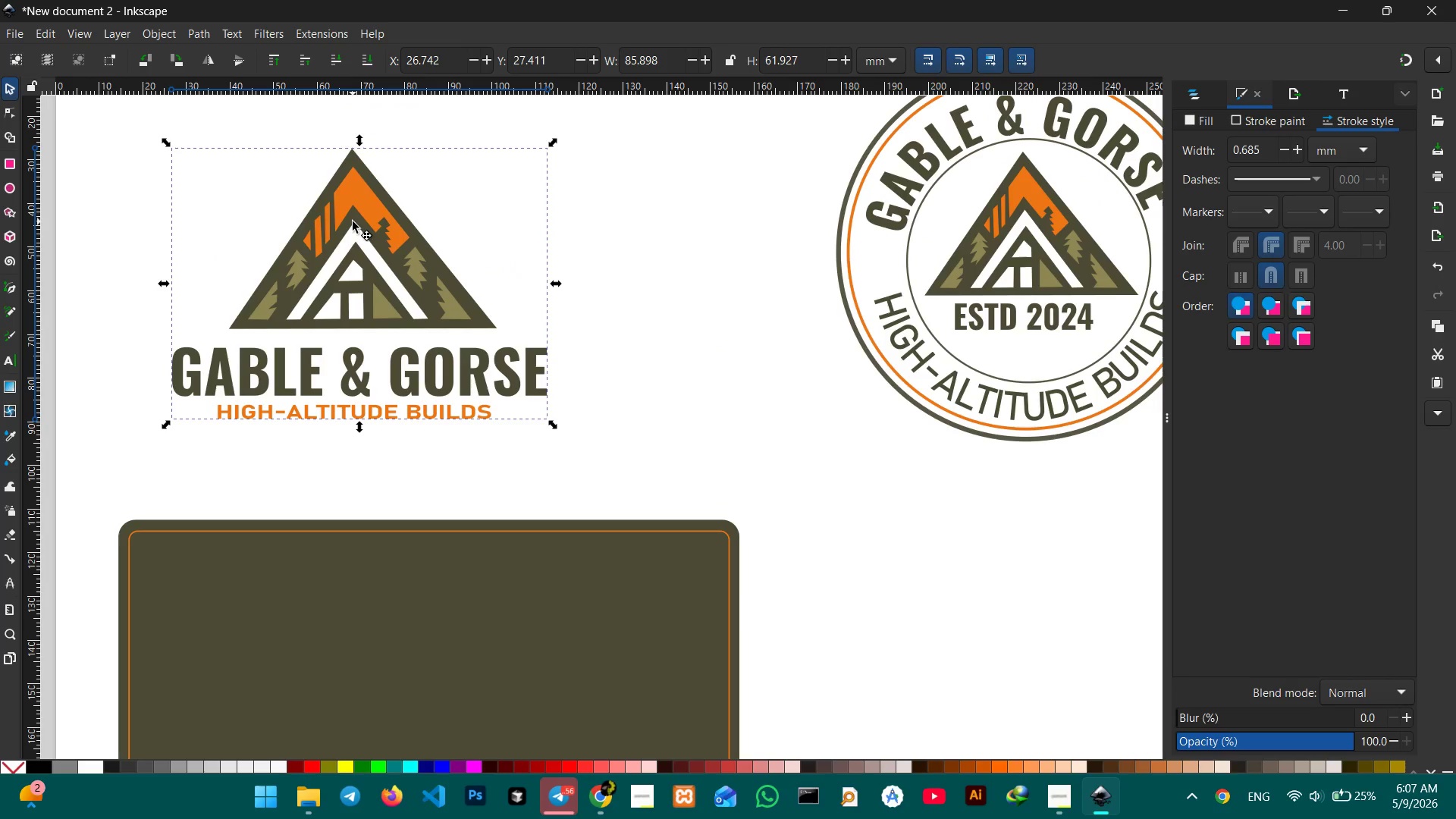 
double_click([353, 221])
 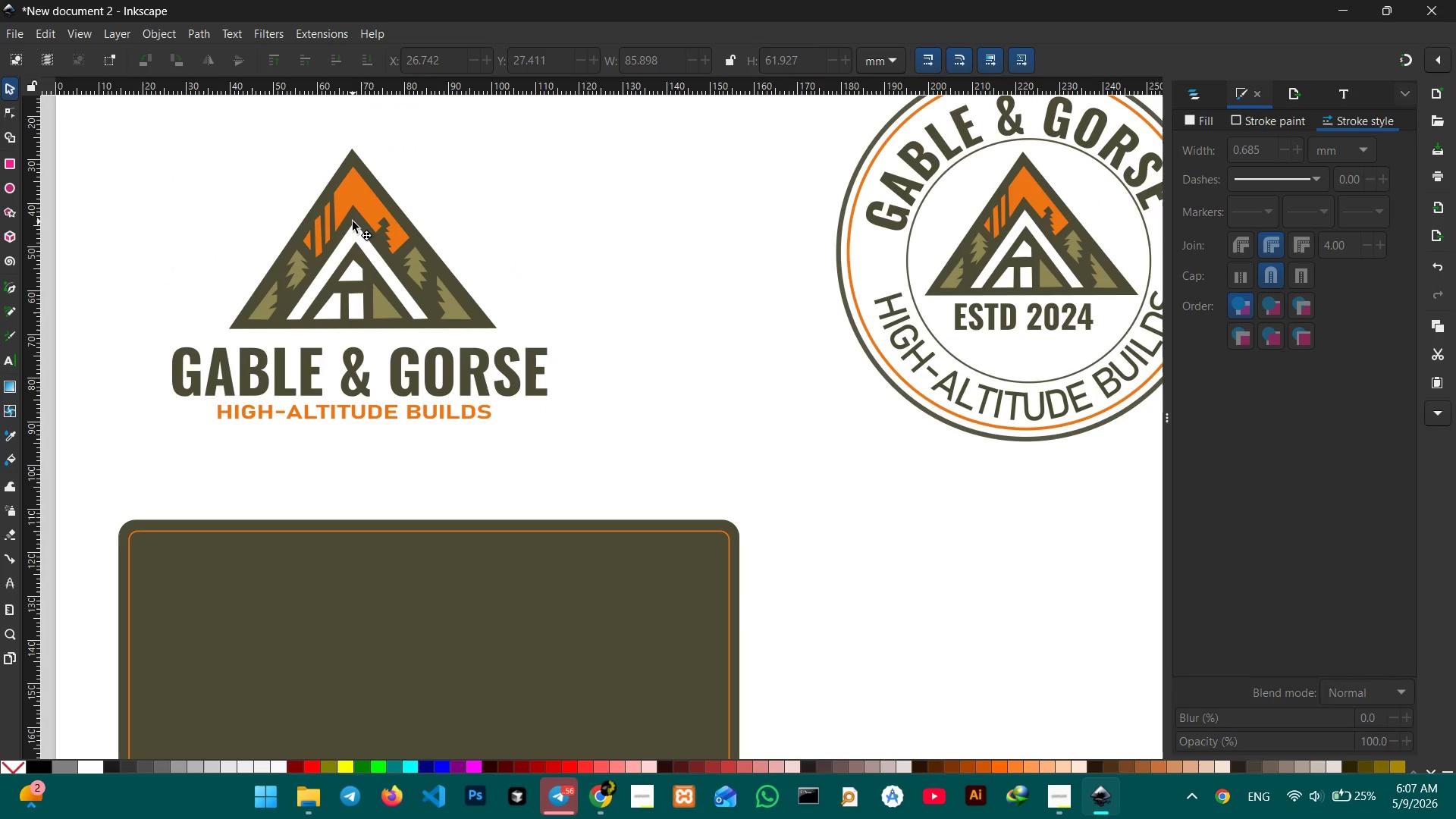 
triple_click([353, 221])
 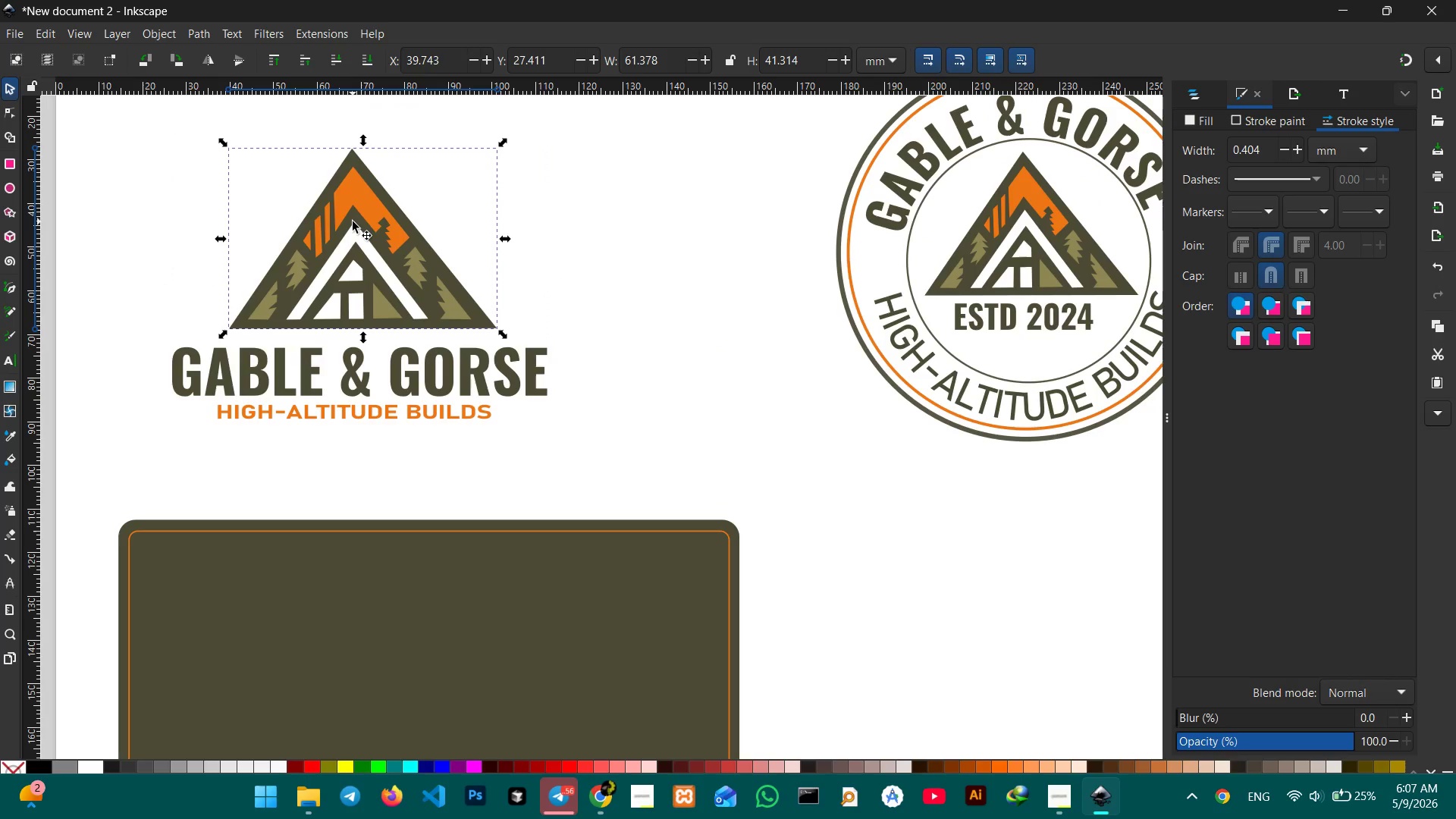 
key(Control+C)
 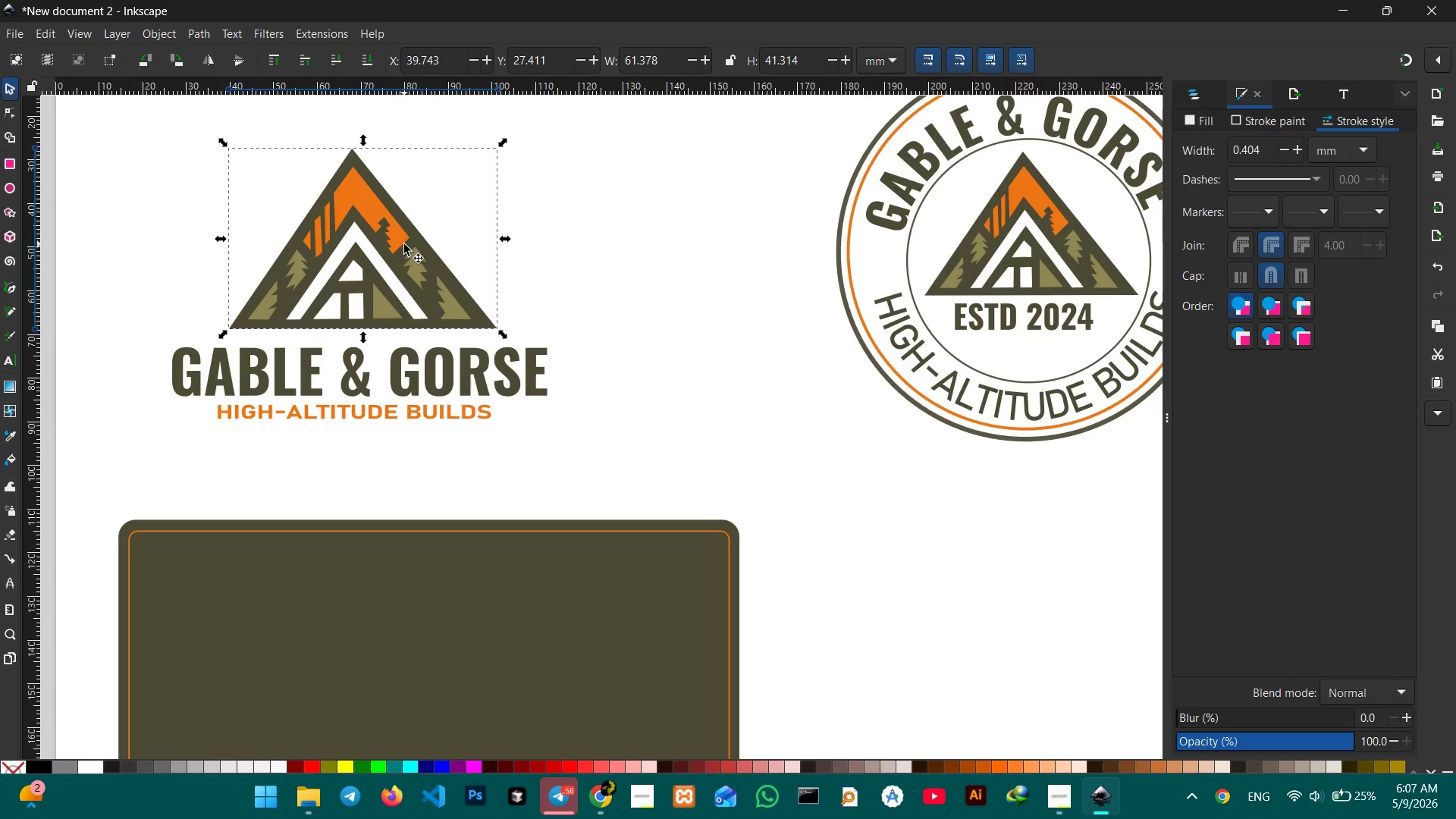 
scroll: coordinate [404, 244], scroll_direction: down, amount: 2.0
 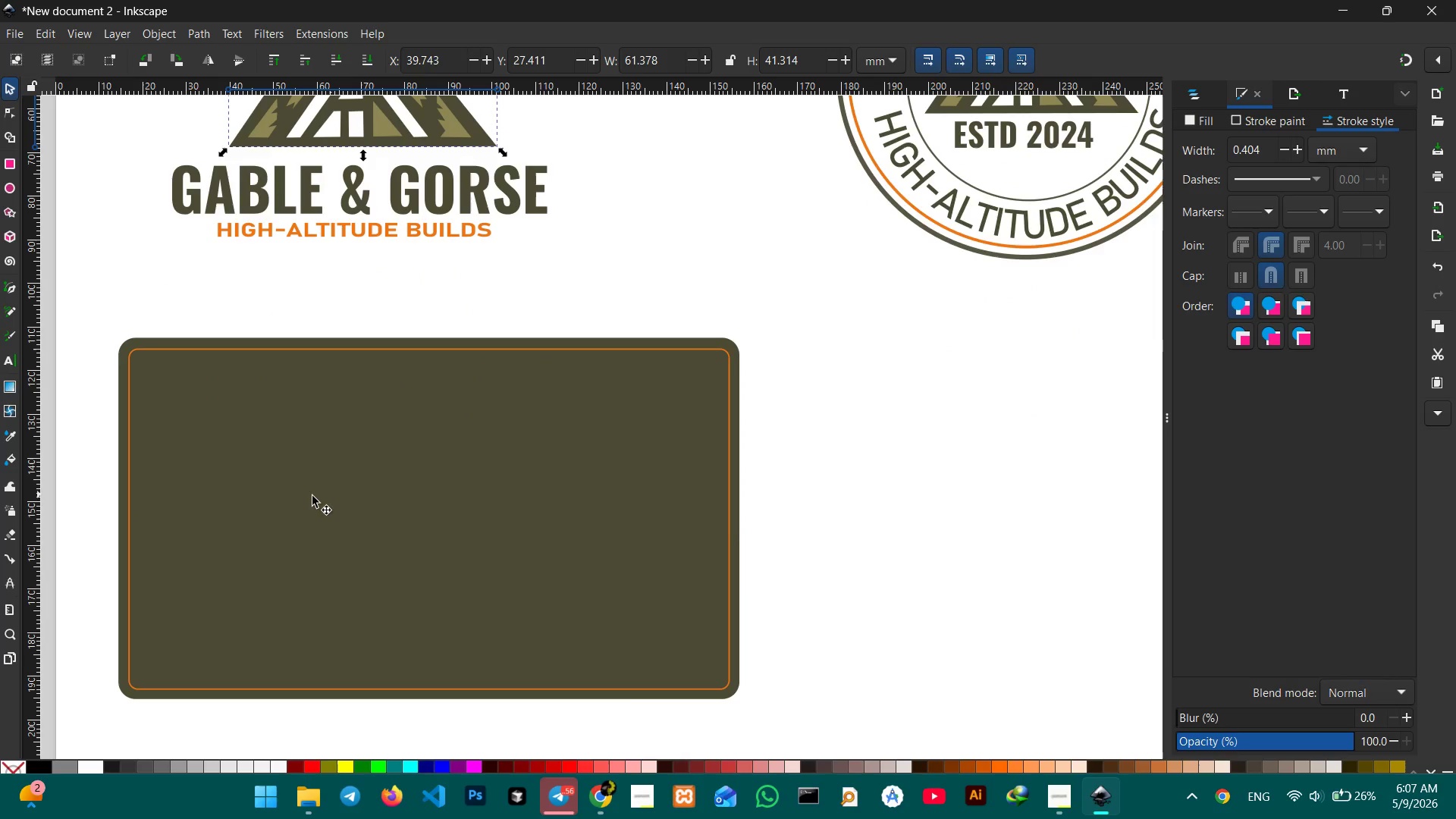 
key(Control+V)
 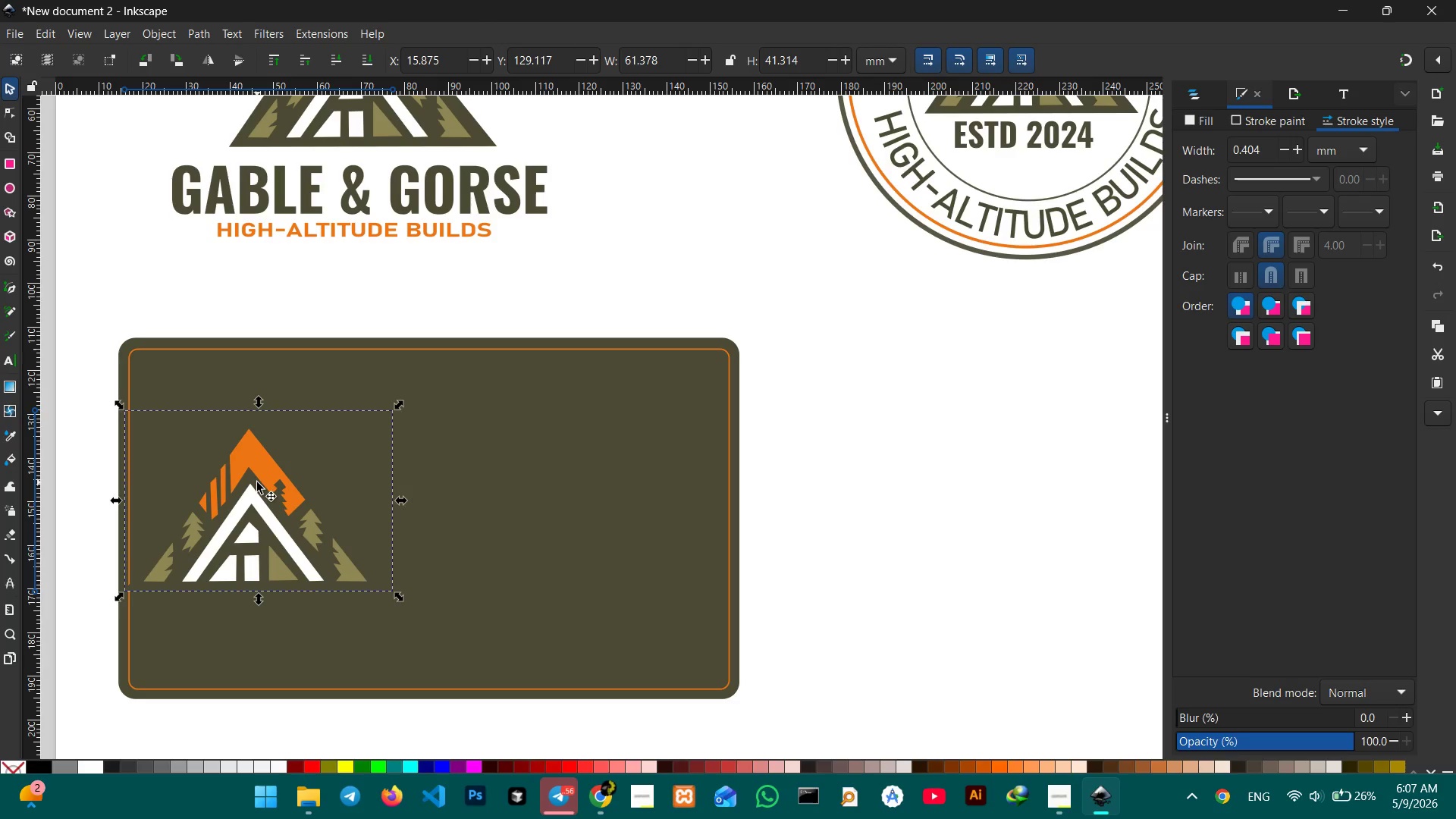 
left_click_drag(start_coordinate=[256, 488], to_coordinate=[935, 451])
 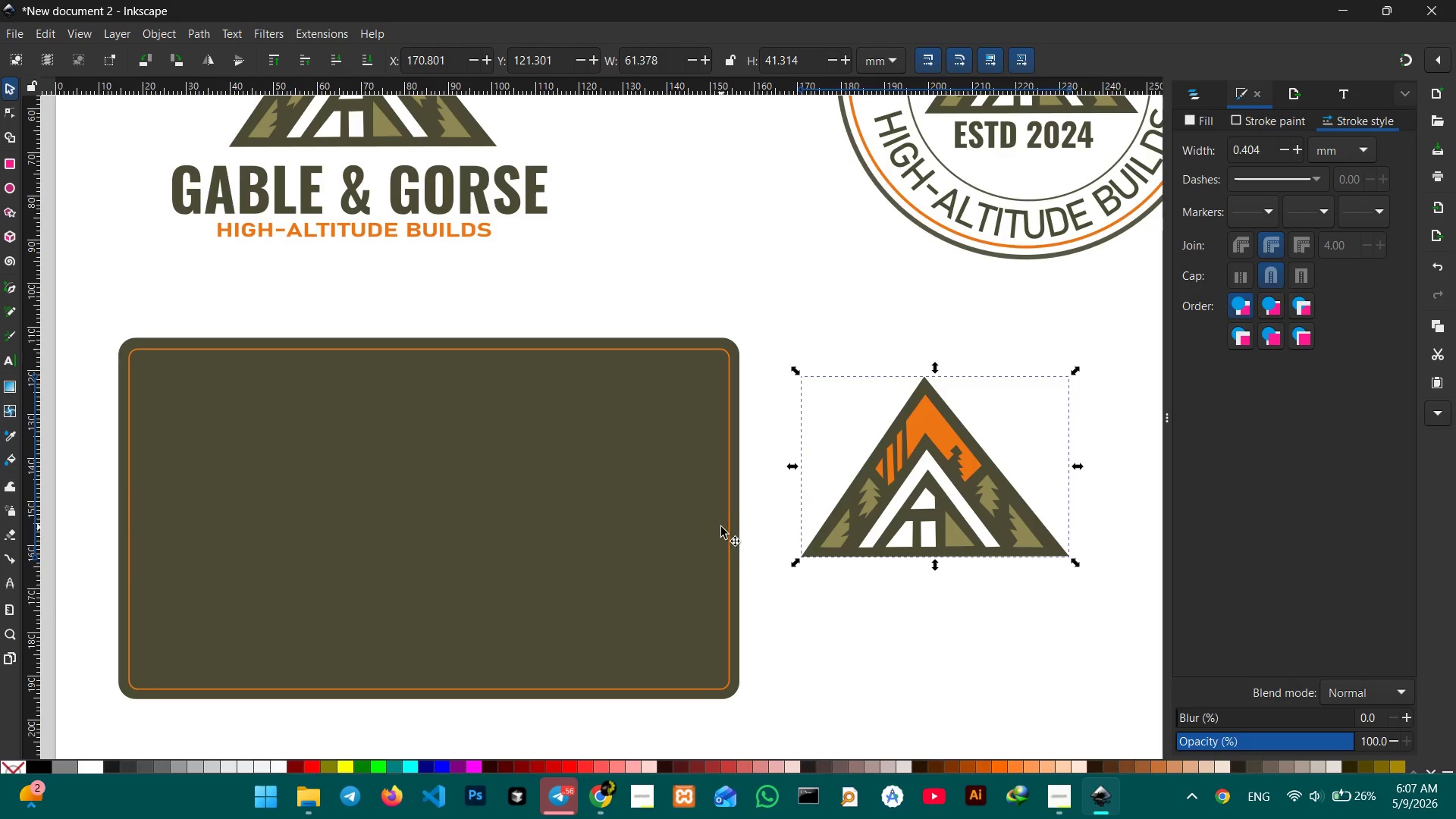 
hold_key(key=ControlLeft, duration=1.08)
scroll: coordinate [721, 527], scroll_direction: down, amount: 3.0
 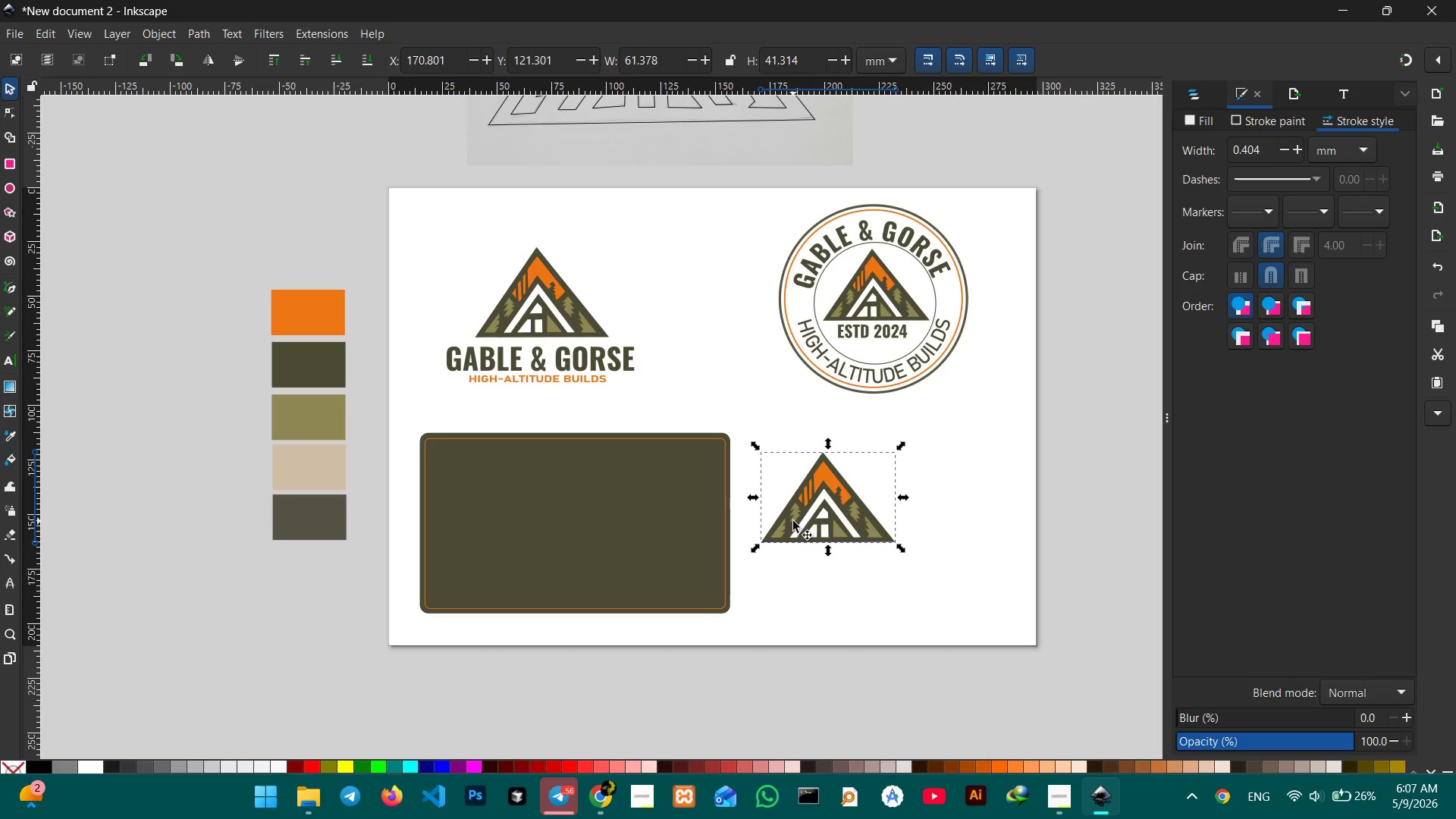 
left_click([784, 538])
 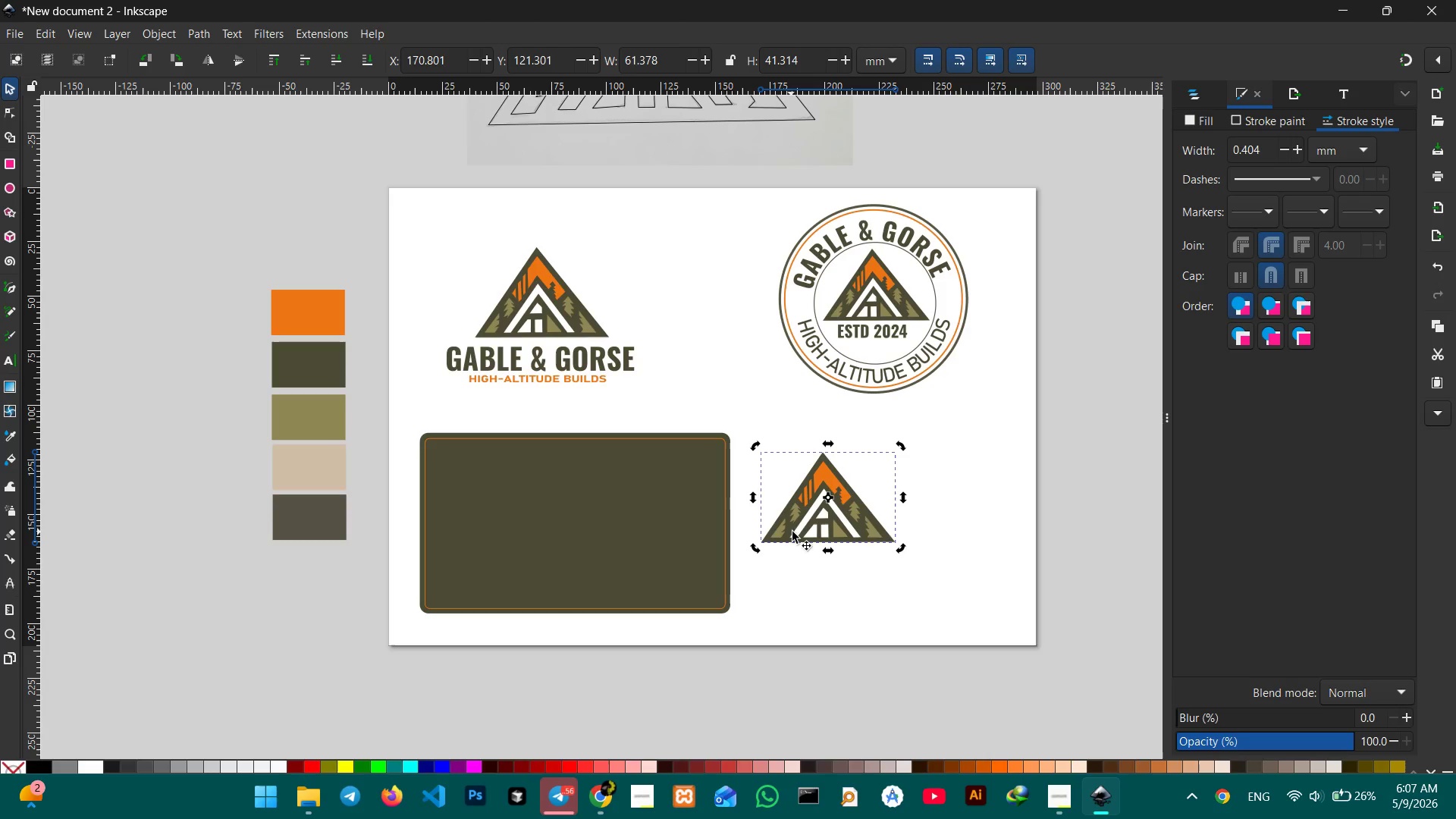 
double_click([793, 531])
 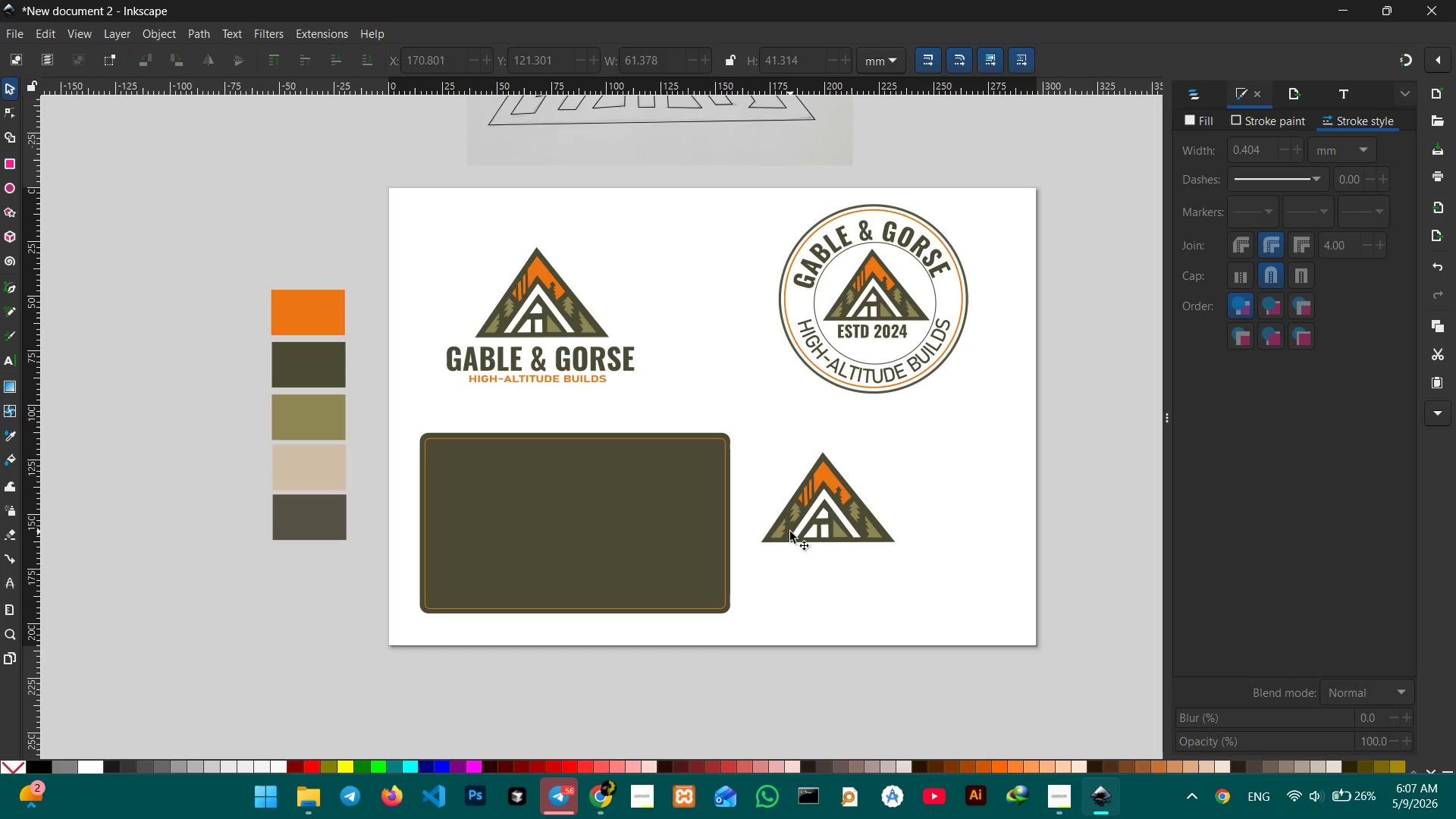 
triple_click([790, 532])
 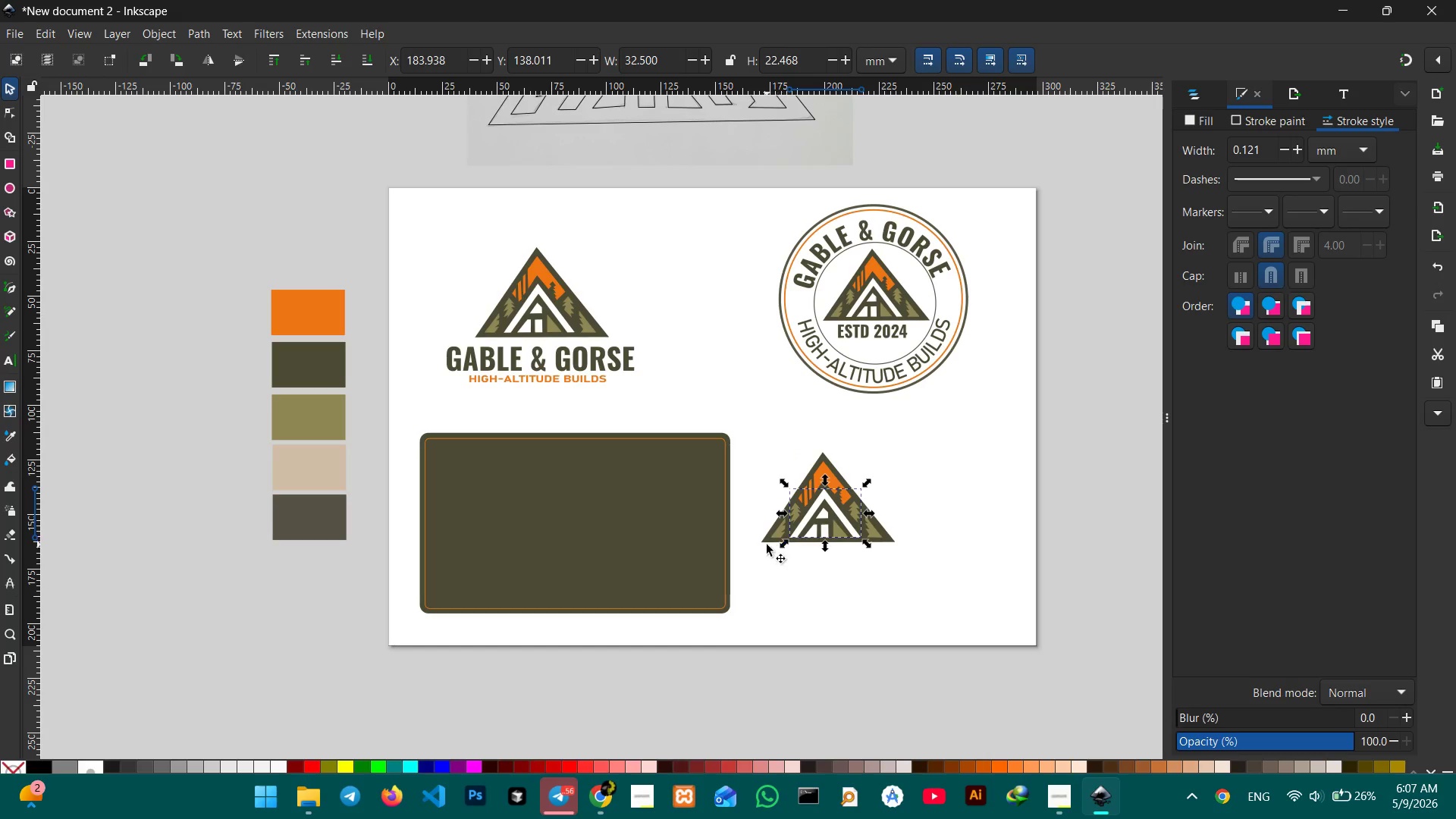 
left_click([768, 540])
 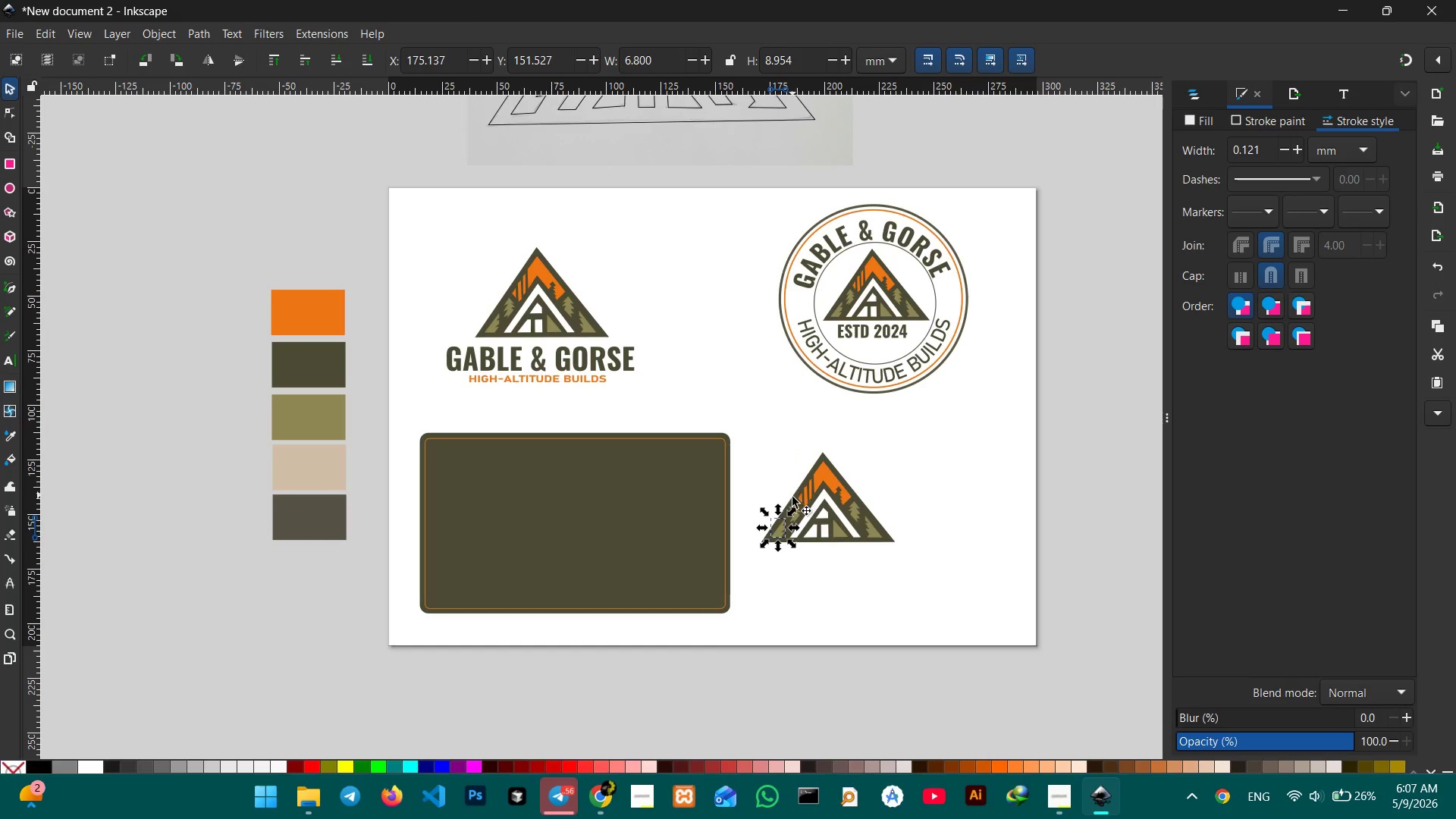 
left_click([792, 498])
 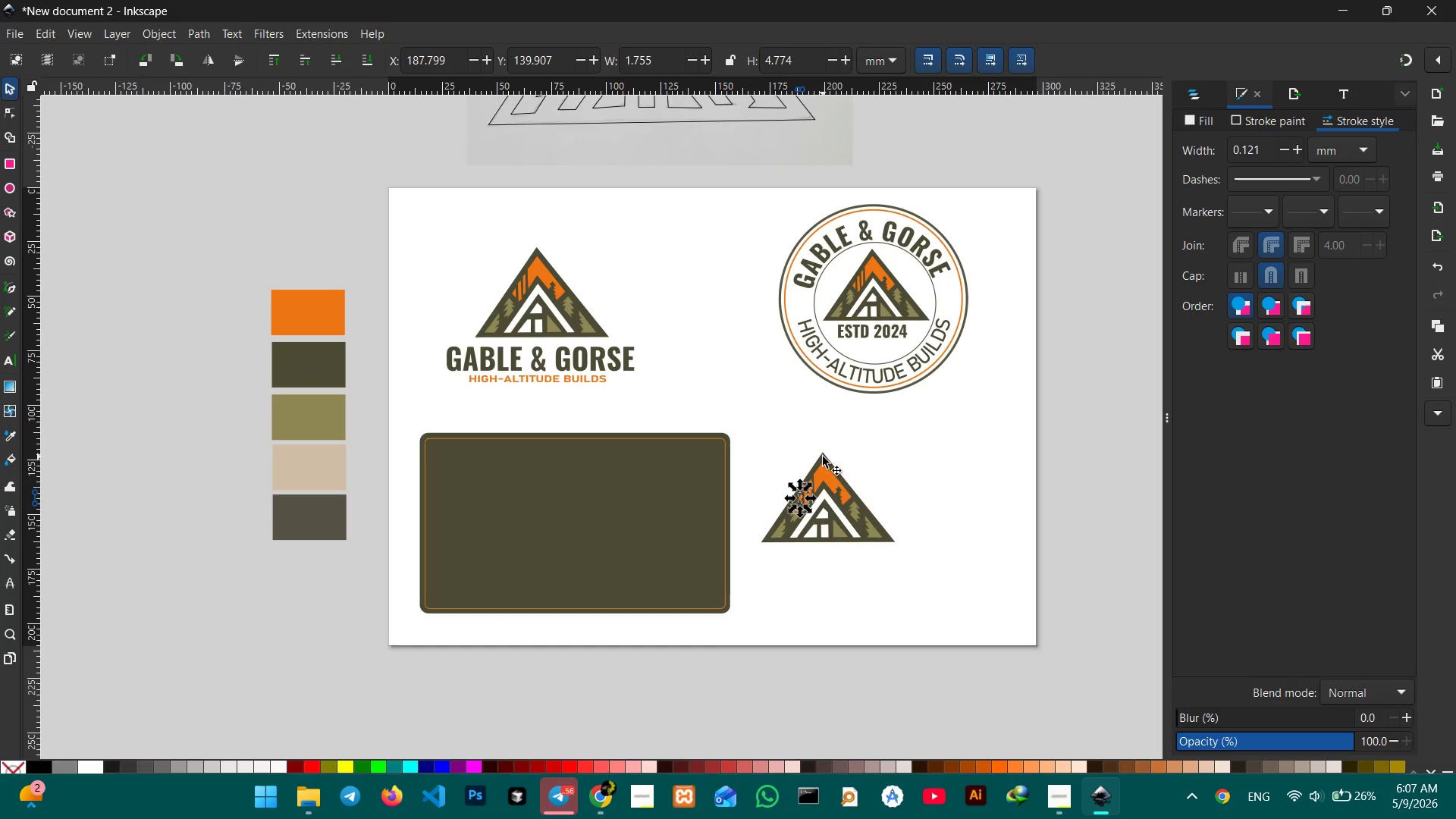 
left_click([824, 456])
 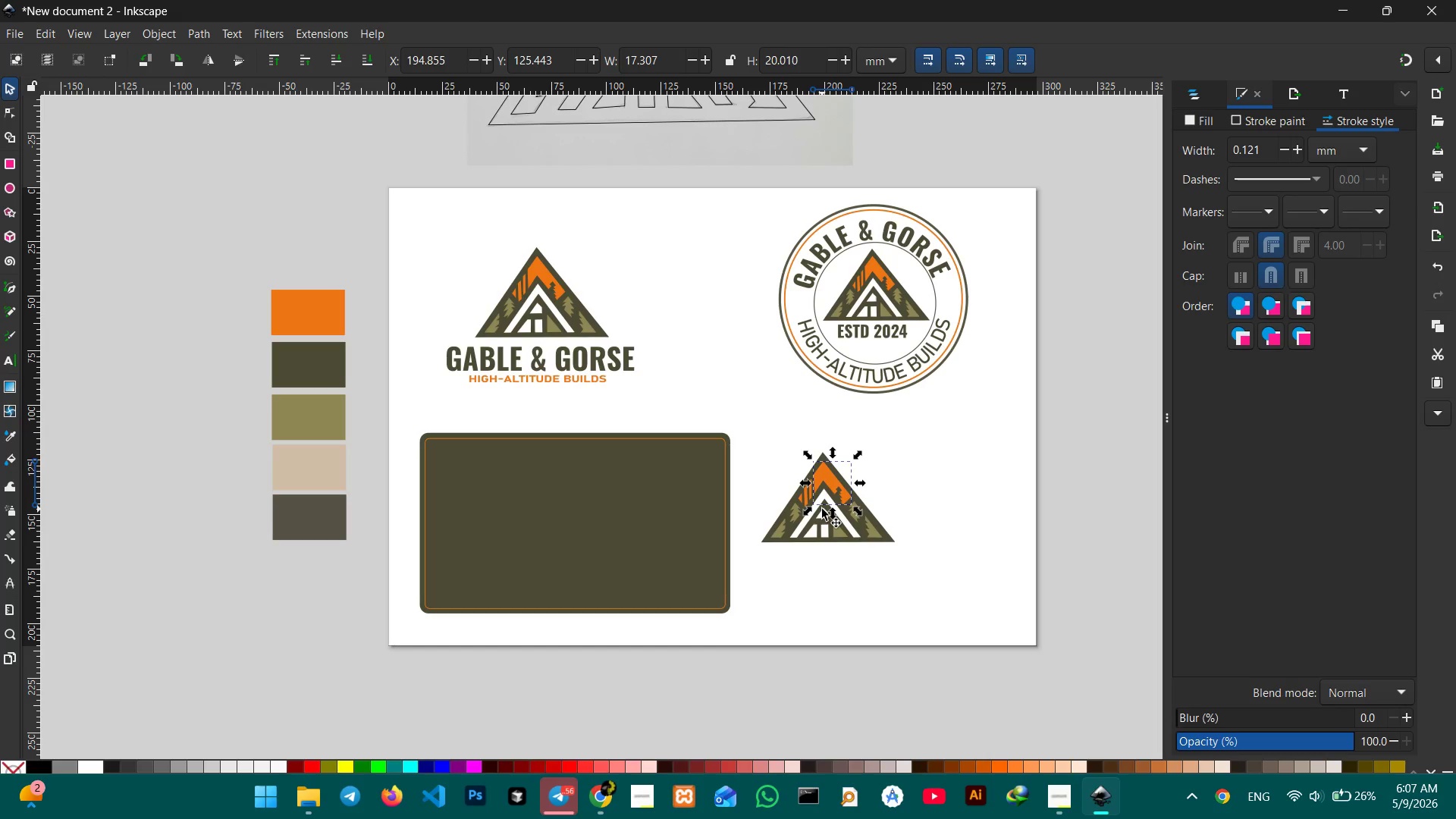 
hold_key(key=ControlLeft, duration=0.44)
scroll: coordinate [822, 509], scroll_direction: up, amount: 2.0
 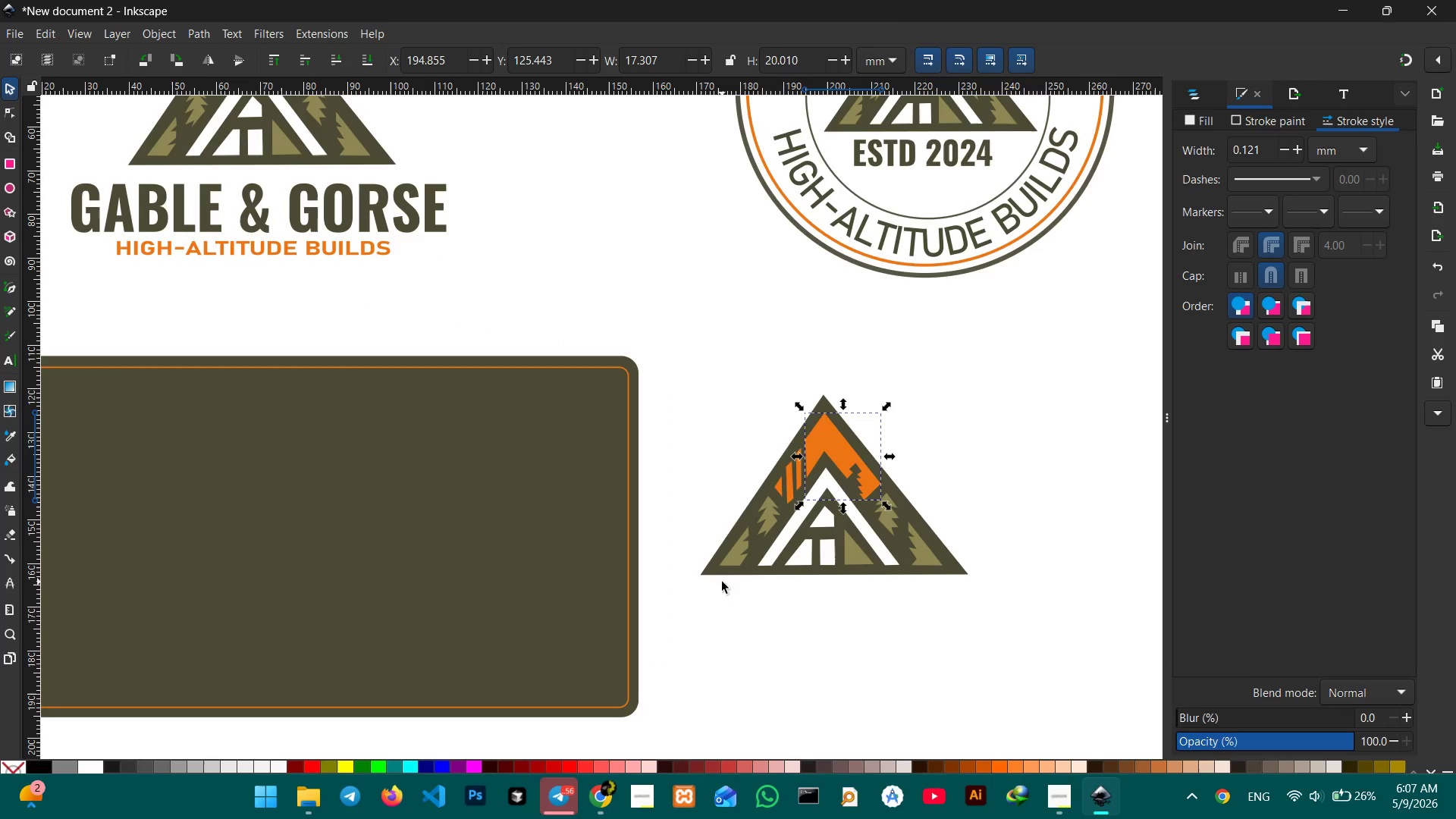 
left_click([747, 568])
 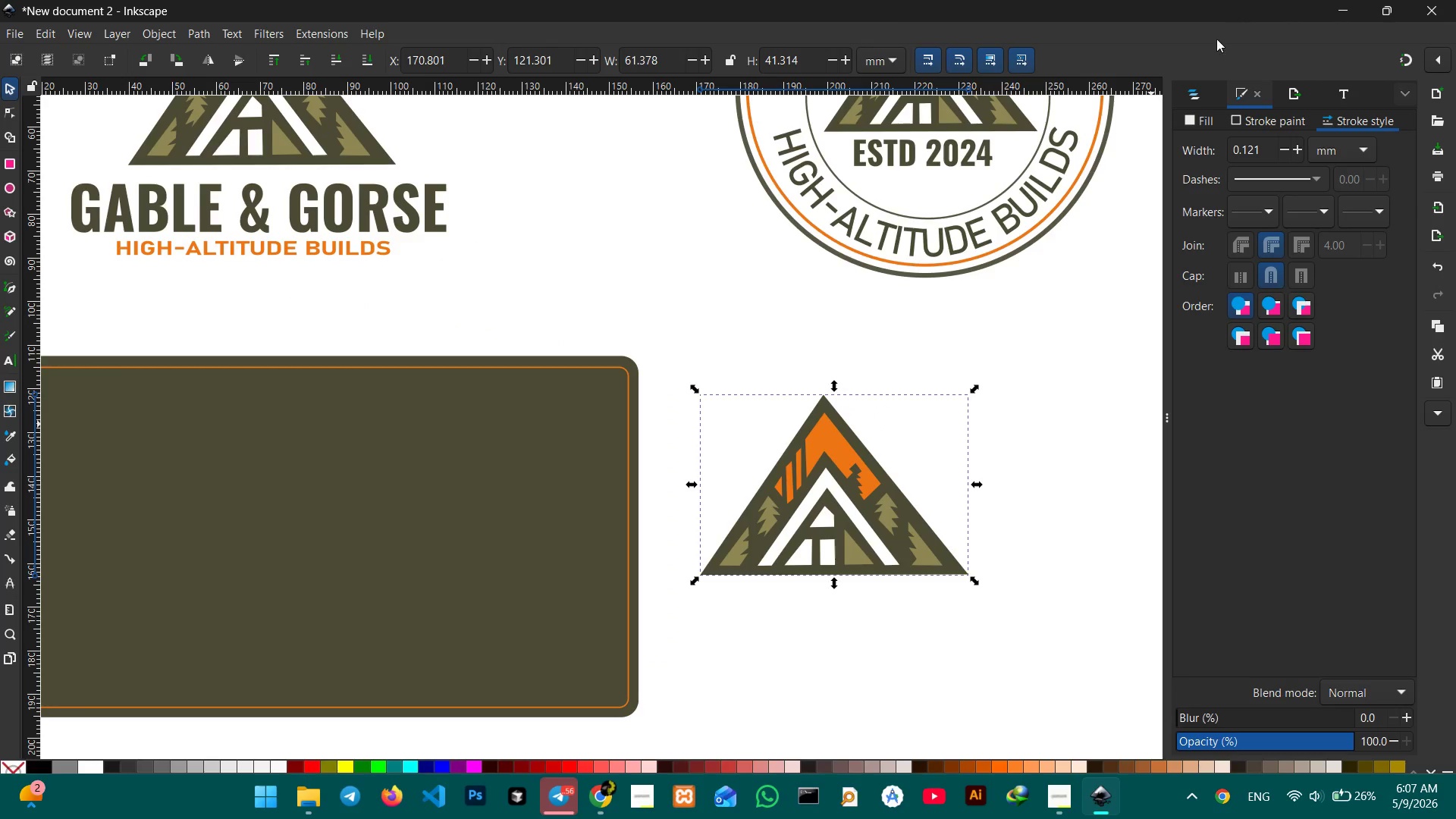 
left_click([1233, 118])
 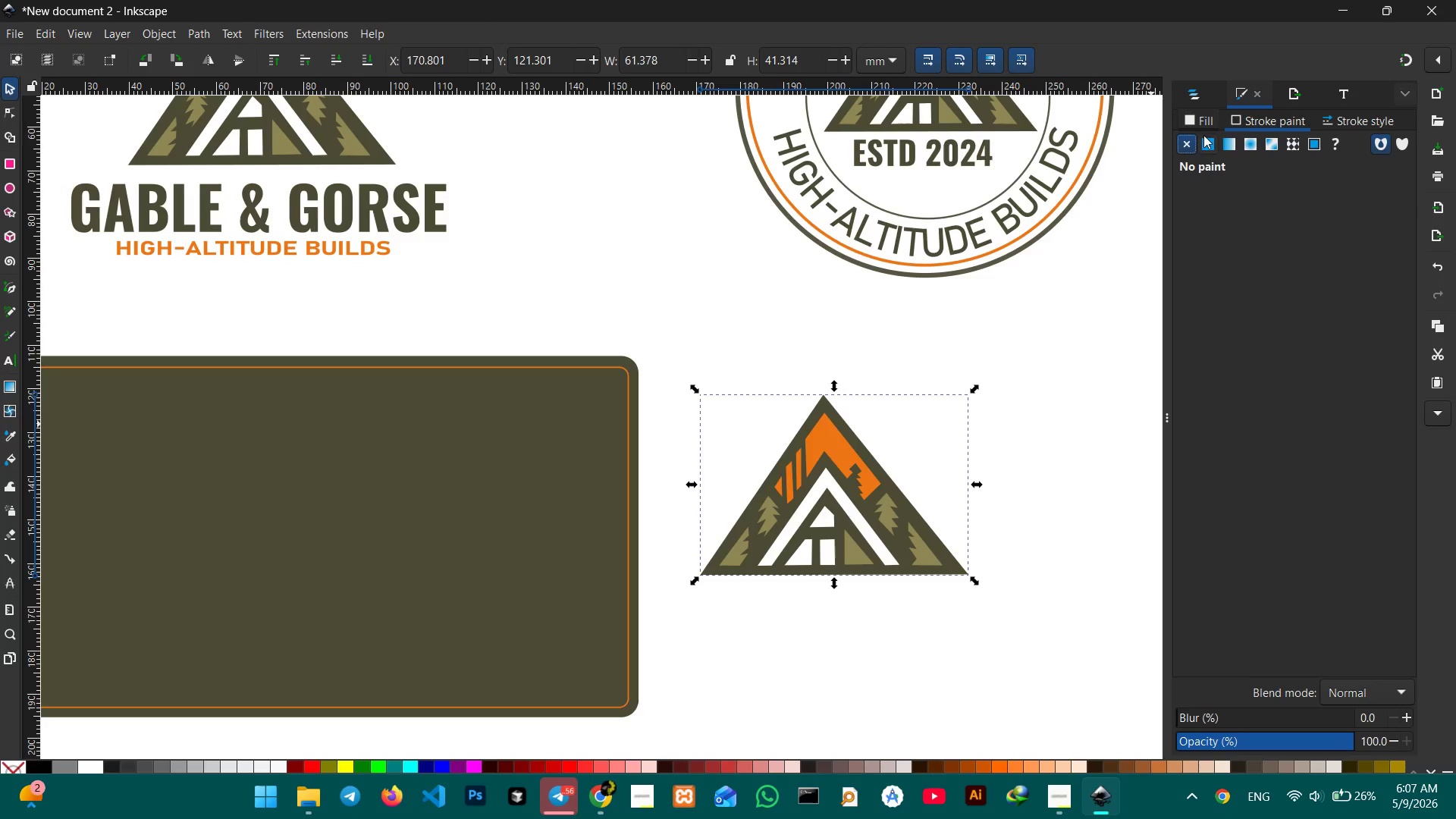 
left_click([1193, 116])
 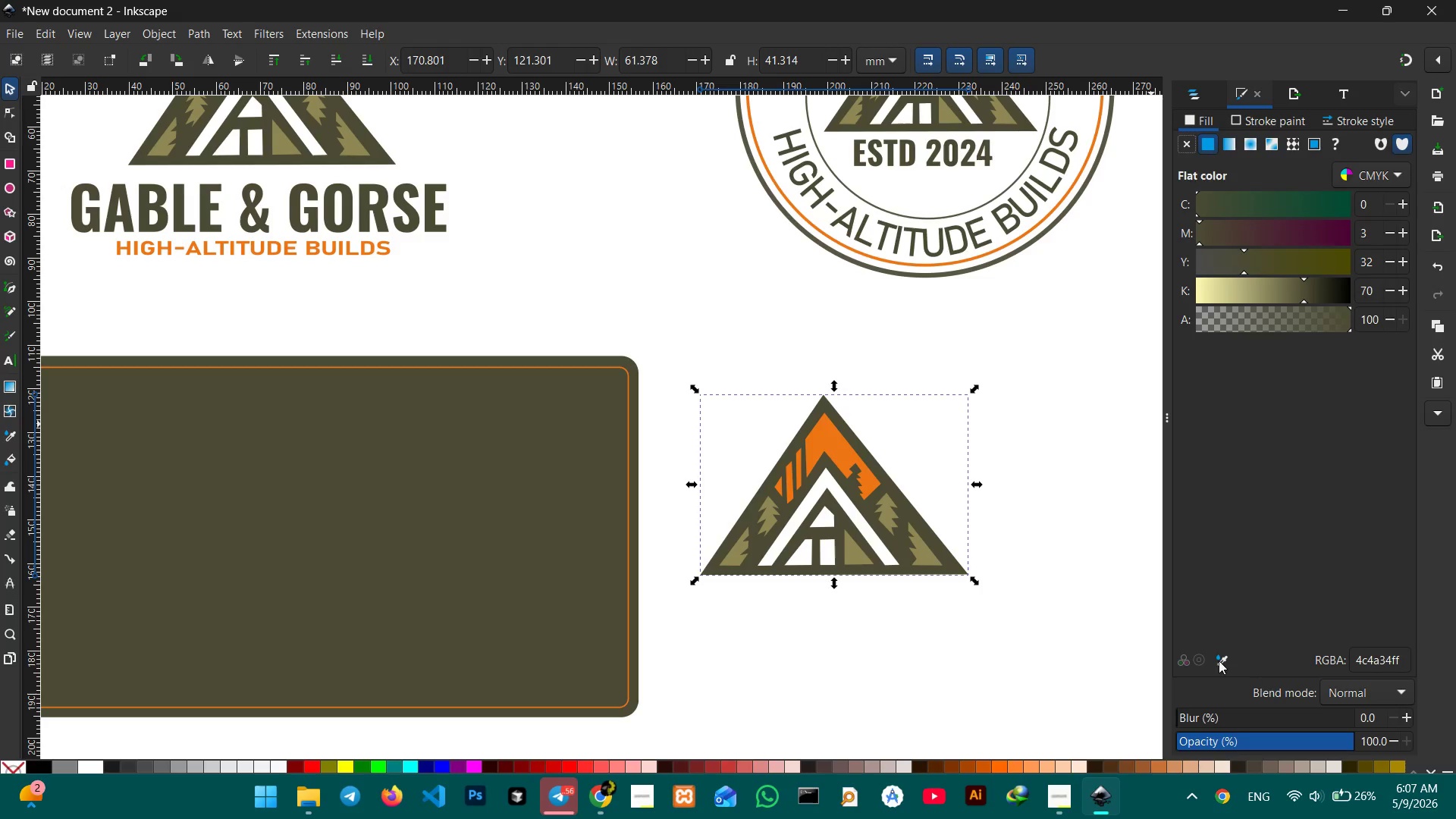 
left_click([1219, 660])
 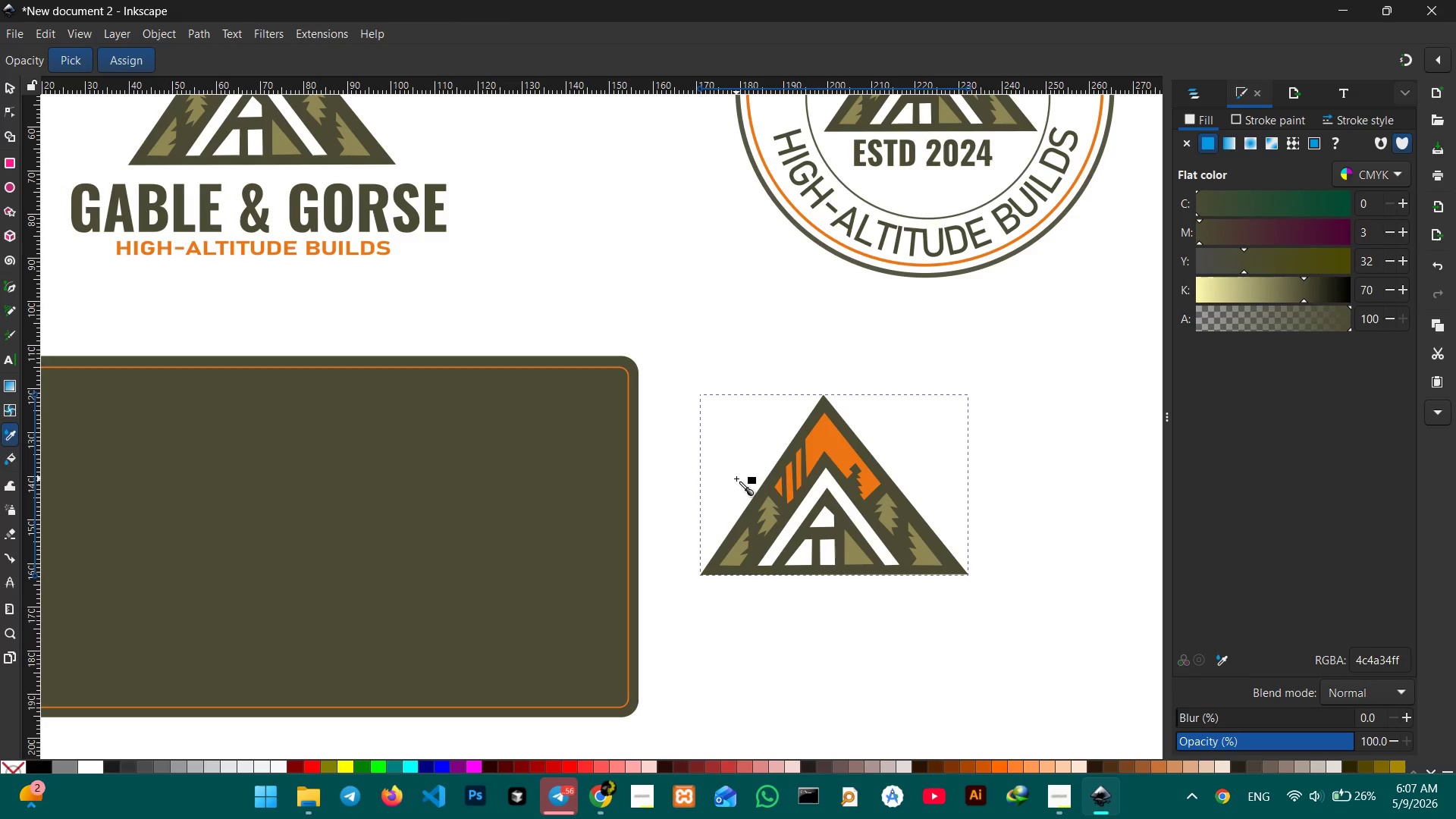 
hold_key(key=ControlLeft, duration=0.47)
scroll: coordinate [736, 479], scroll_direction: down, amount: 2.0
 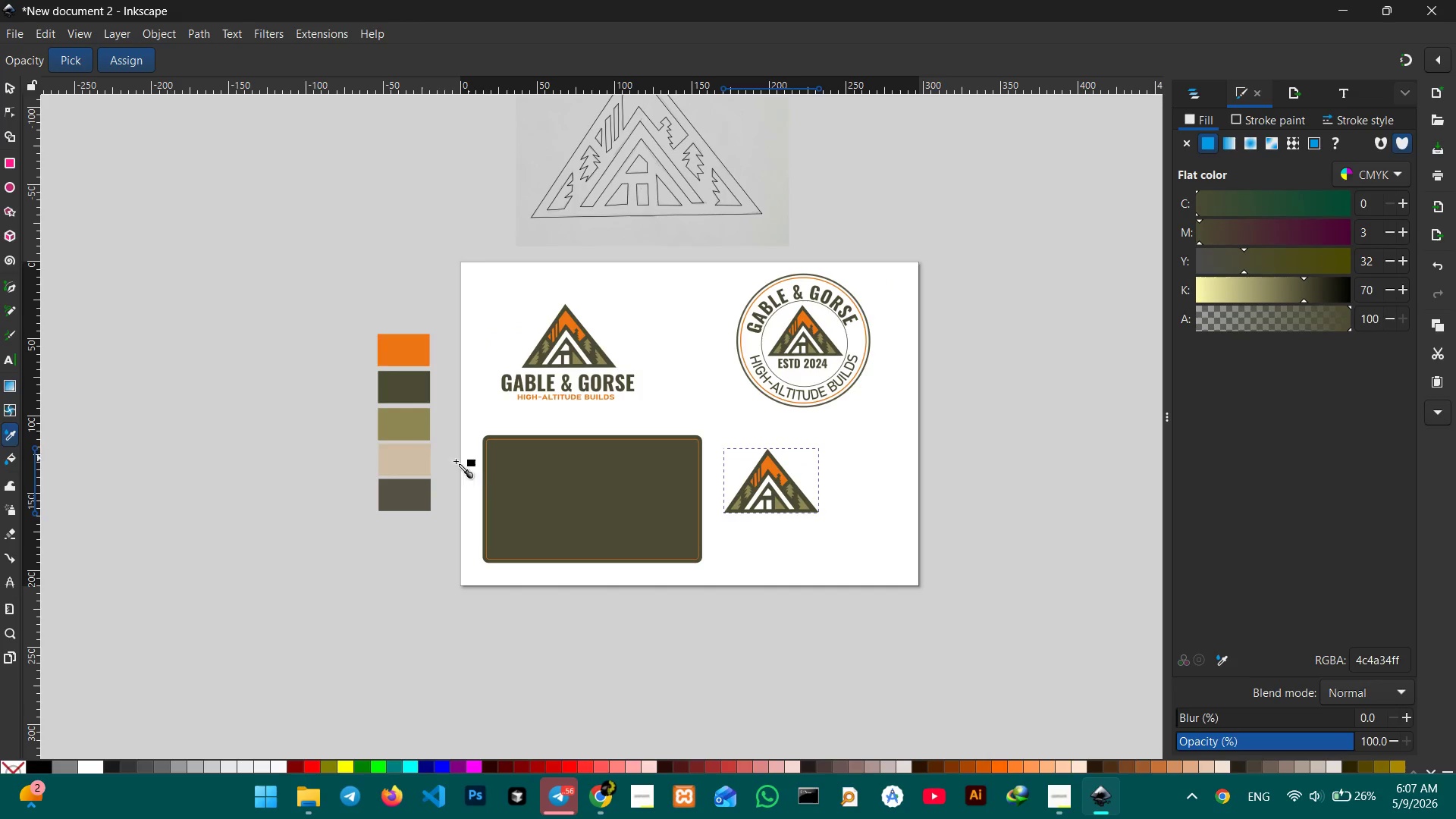 
left_click([411, 460])
 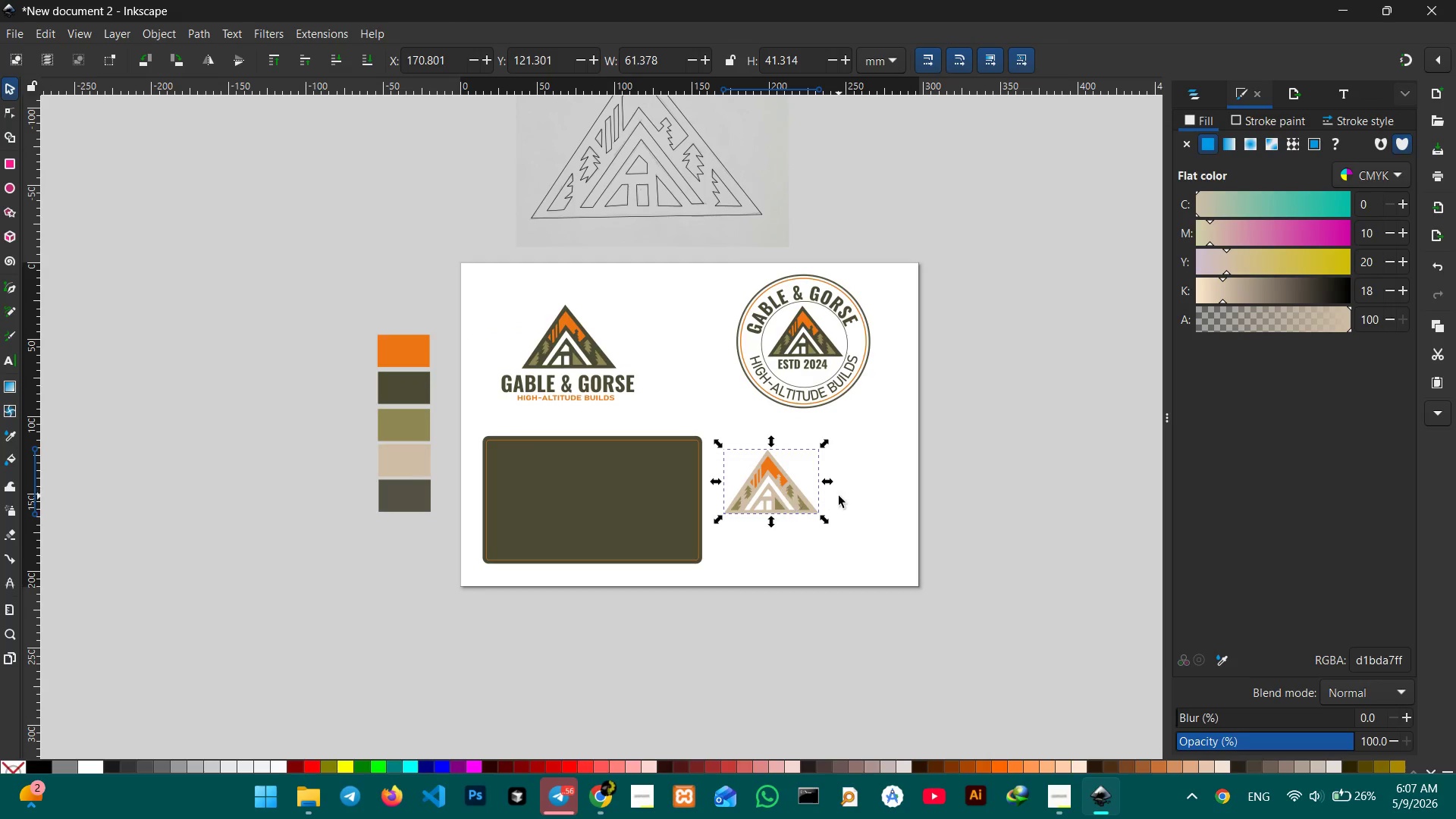 
key(Control+ControlLeft)
 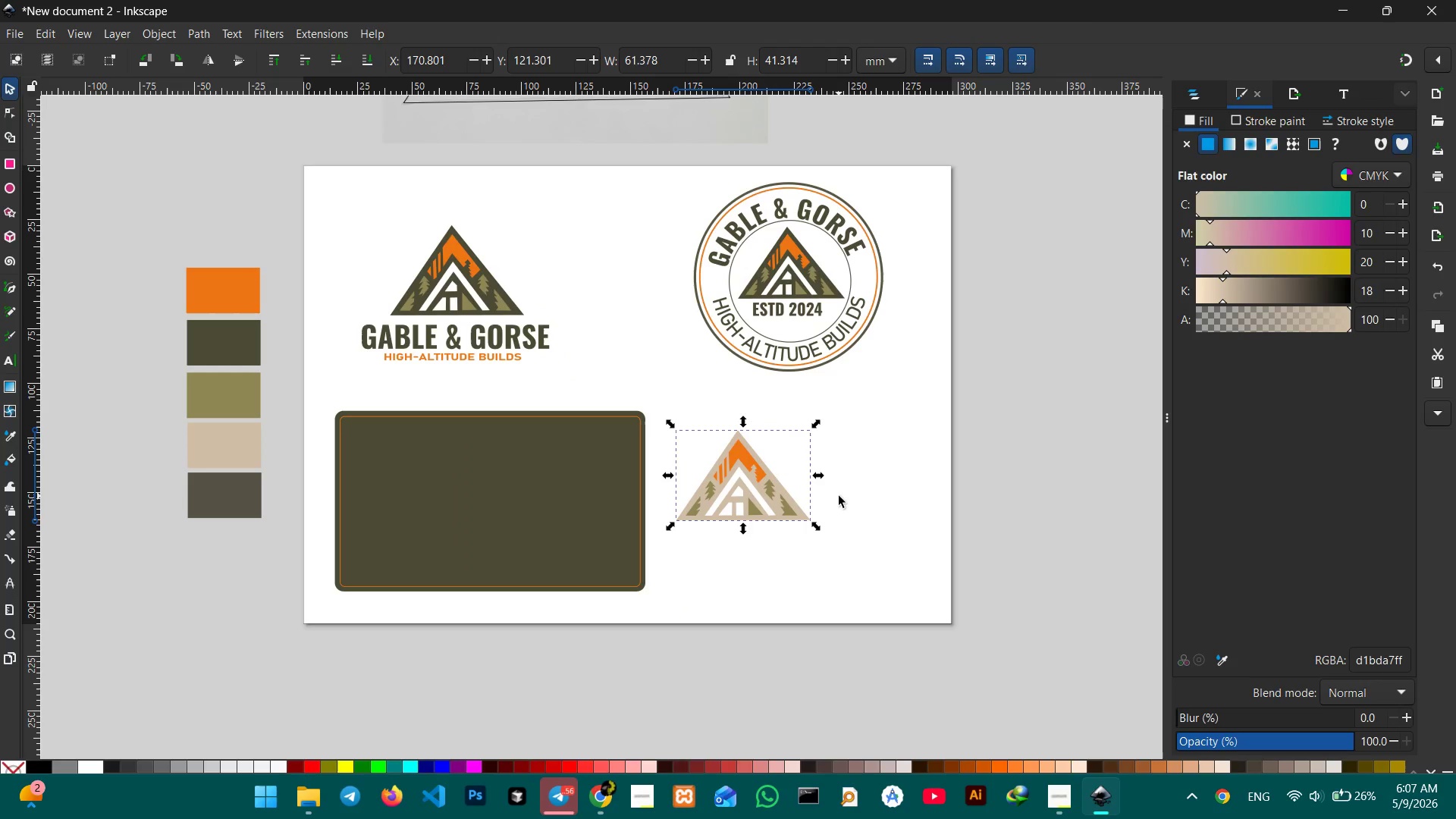 
scroll: coordinate [839, 496], scroll_direction: none, amount: 0.0
 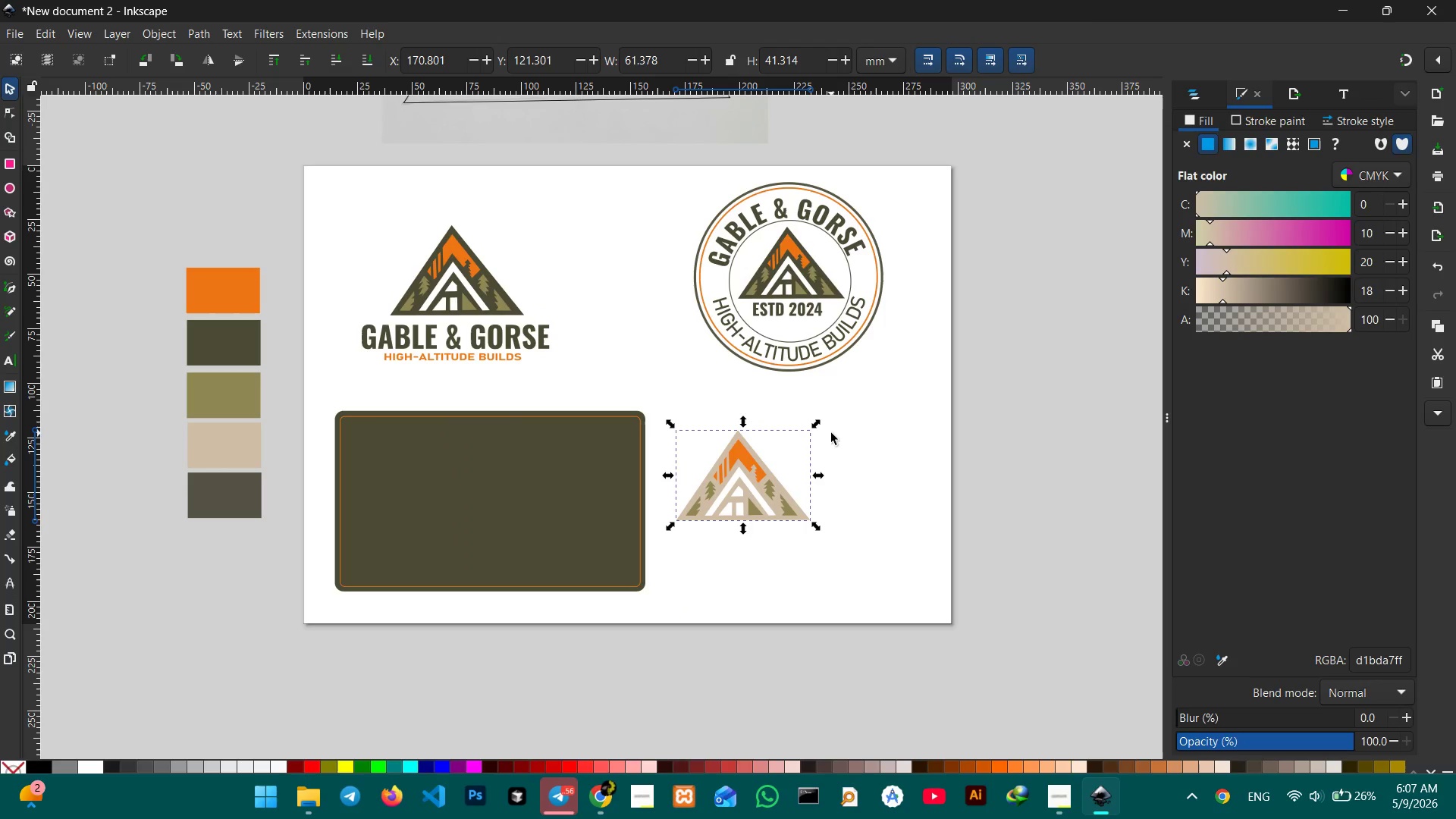 
hold_key(key=ControlLeft, duration=0.39)
scroll: coordinate [831, 433], scroll_direction: up, amount: 1.0
 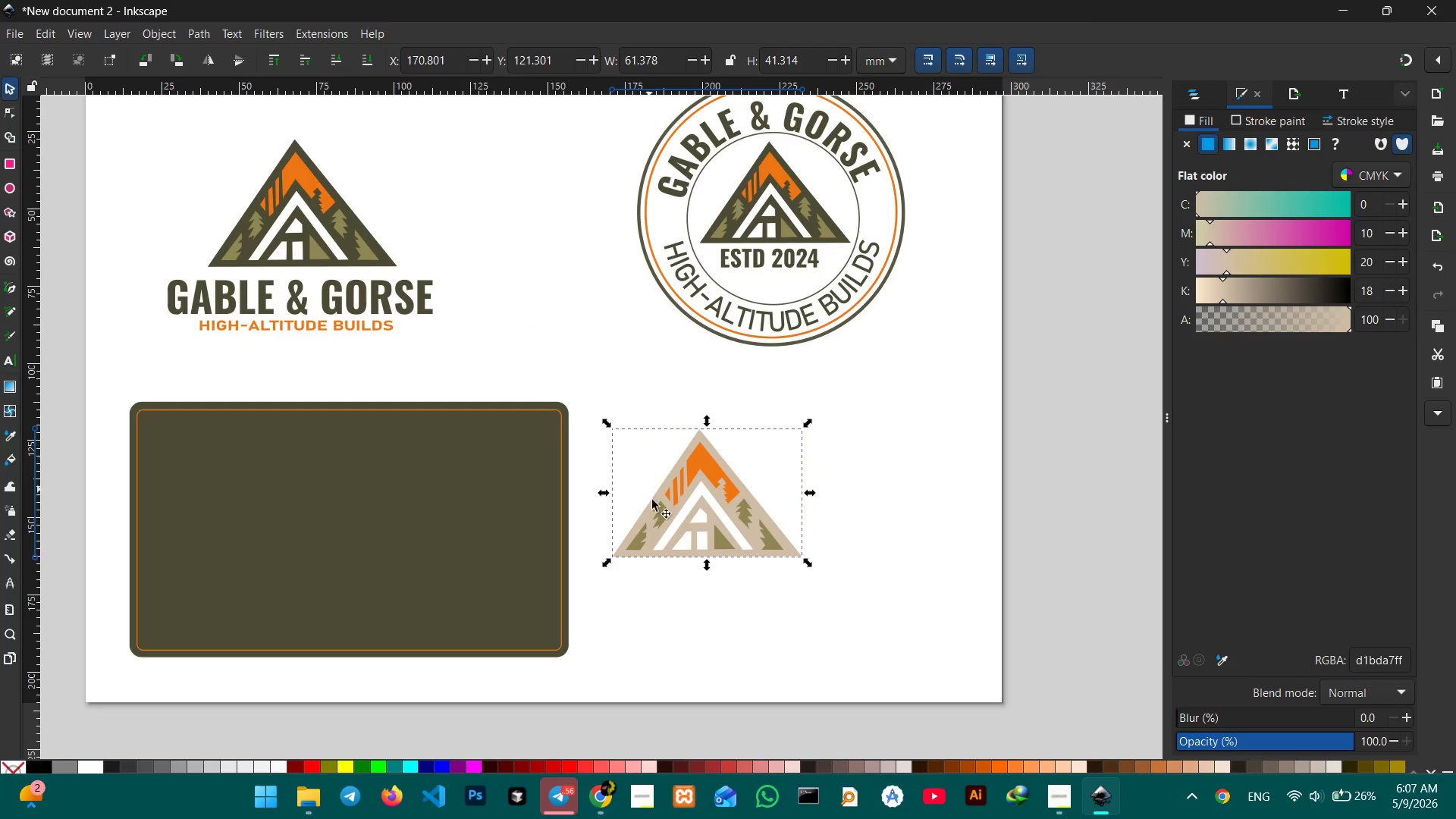 
left_click([654, 513])
 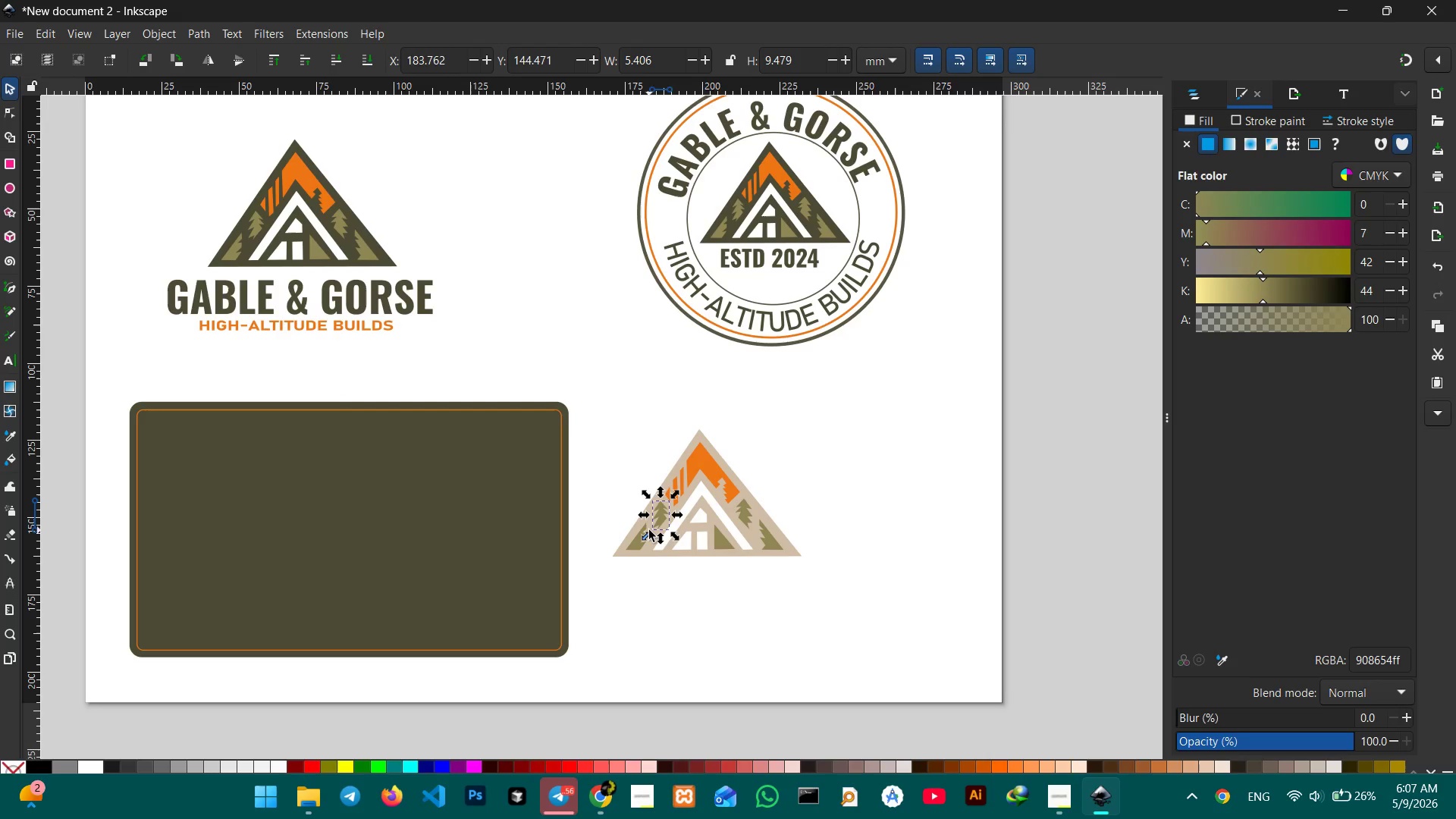 
hold_key(key=ShiftLeft, duration=6.64)
left_click([639, 543])
 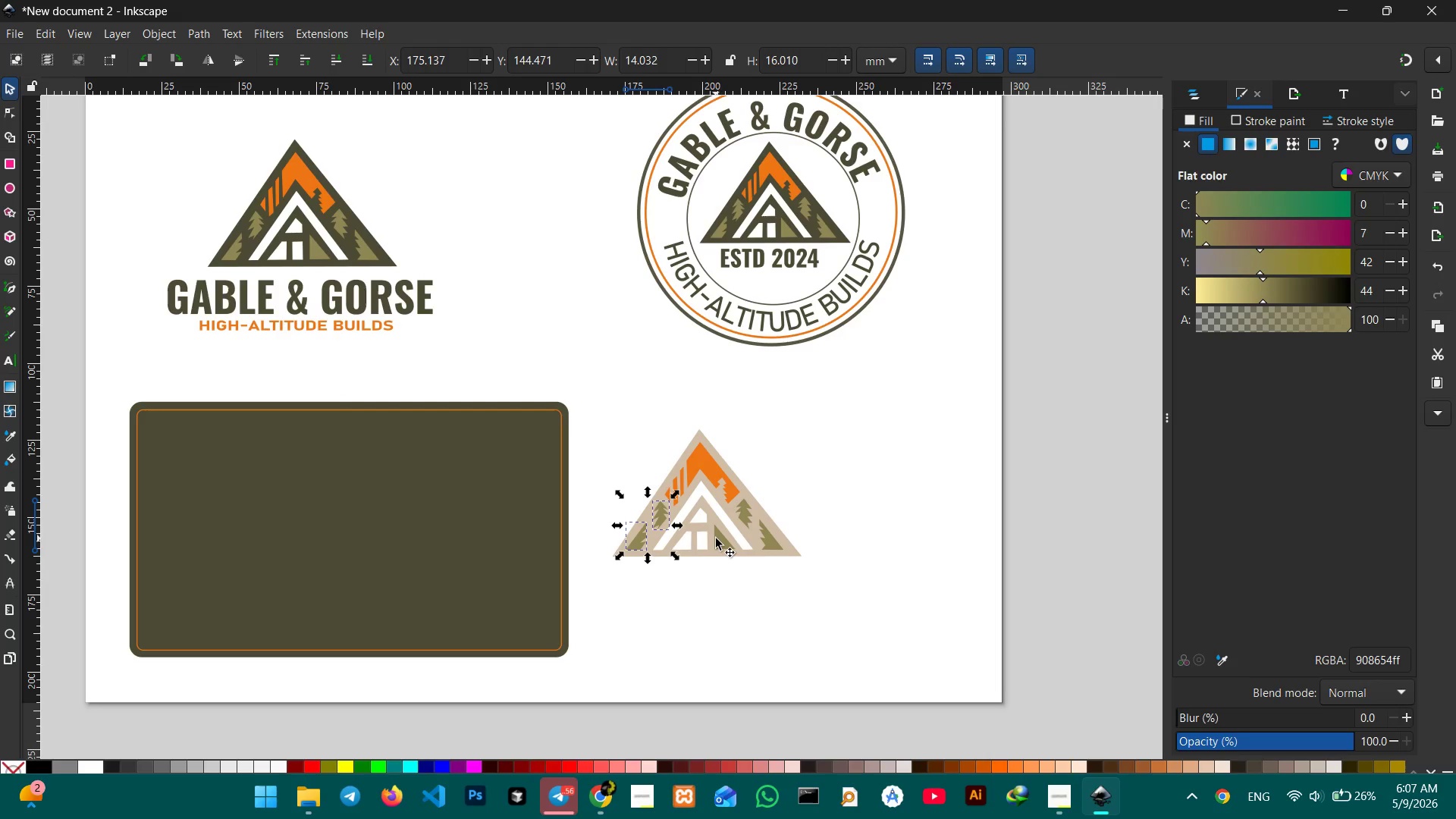 
left_click([719, 541])
 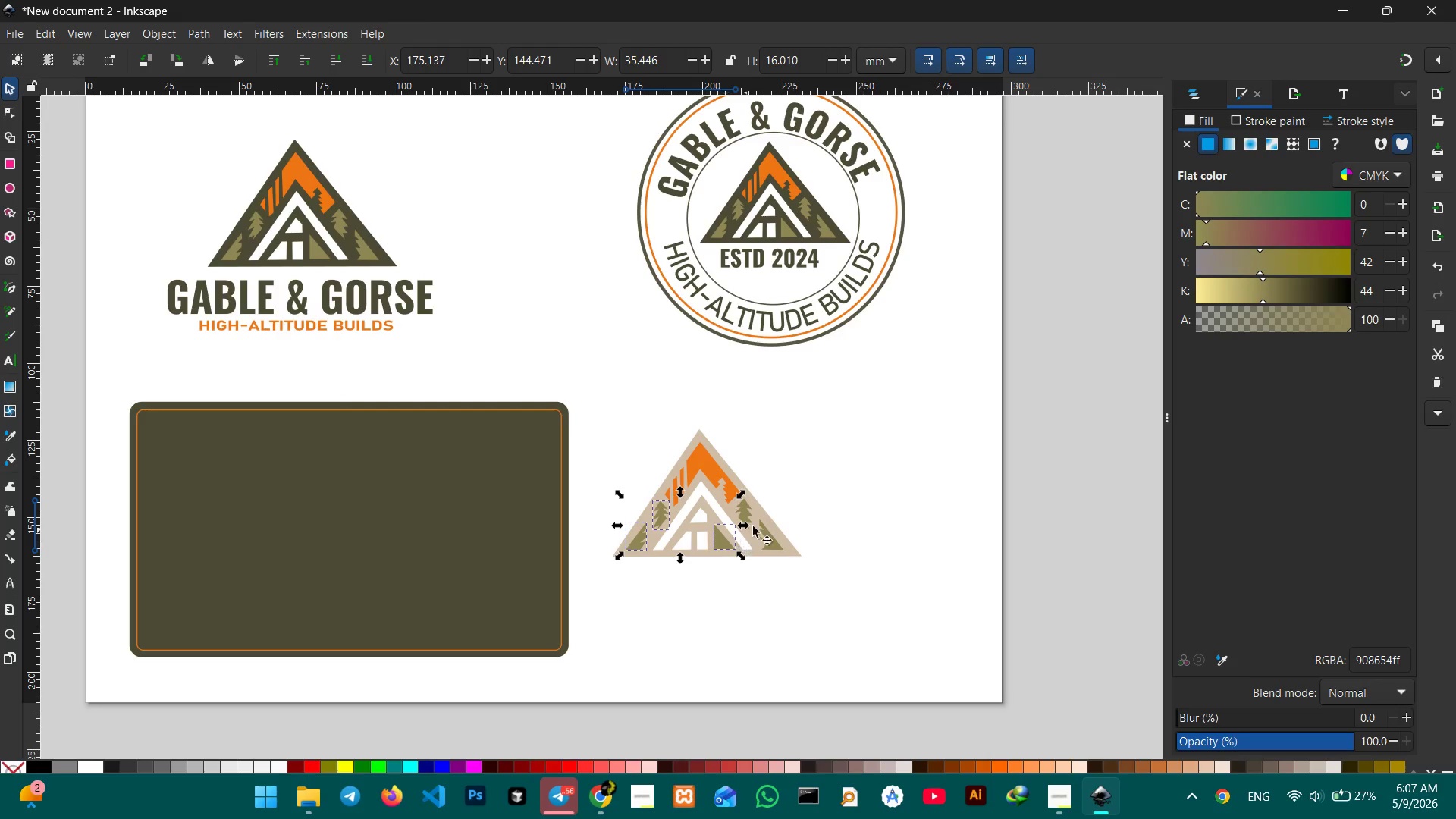 
left_click([744, 514])
 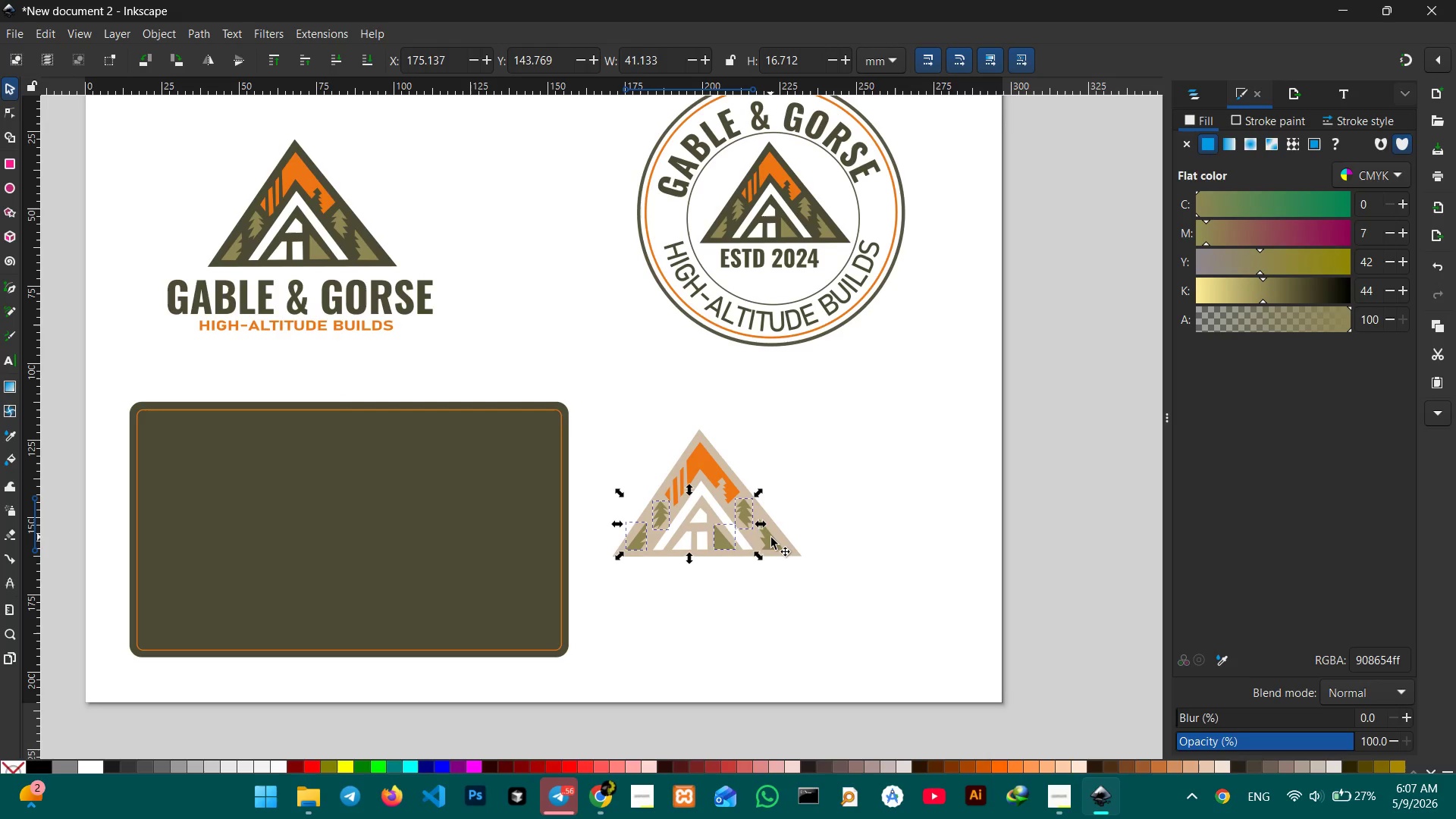 
left_click([771, 539])
 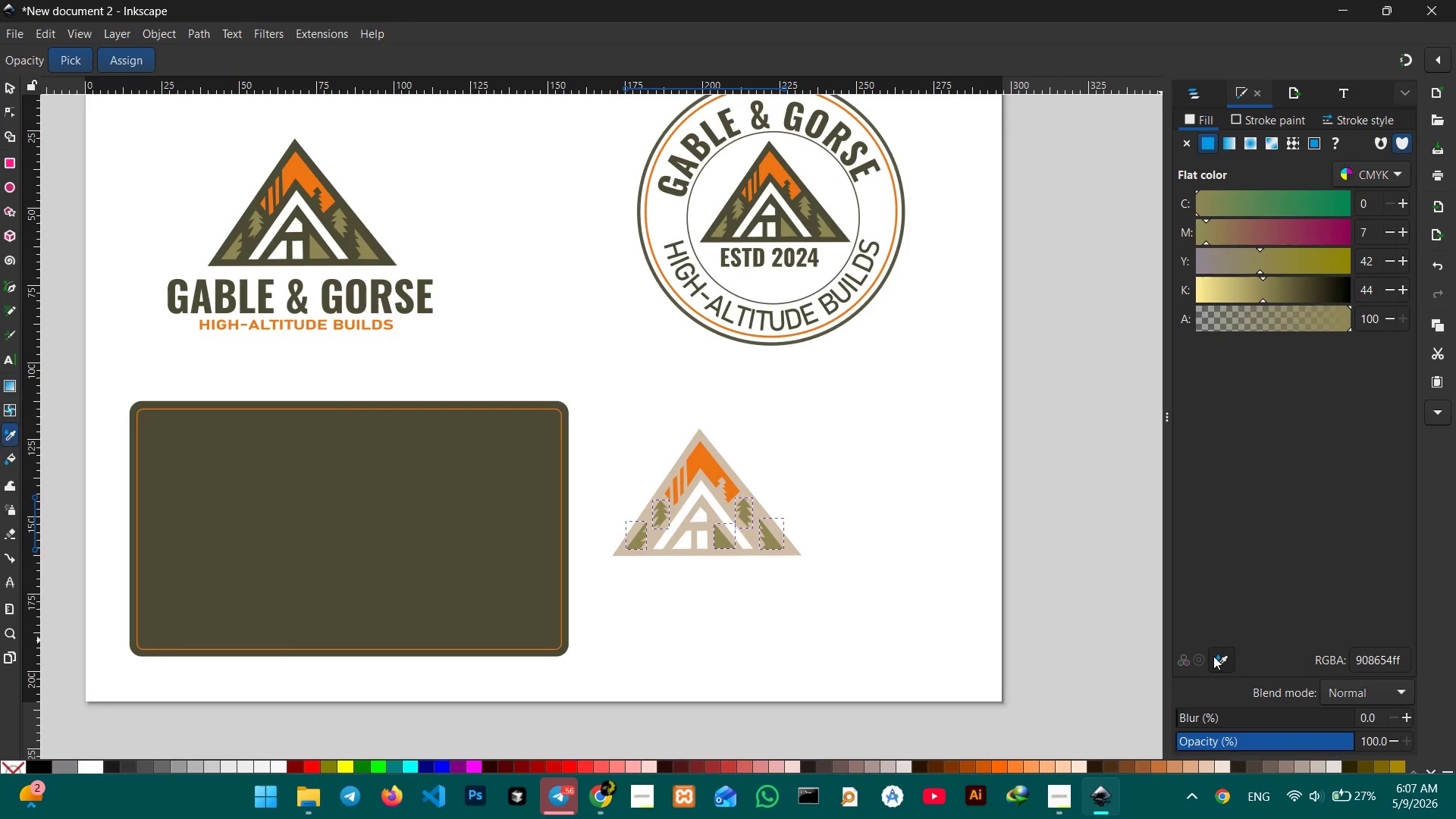 
left_click([451, 525])
 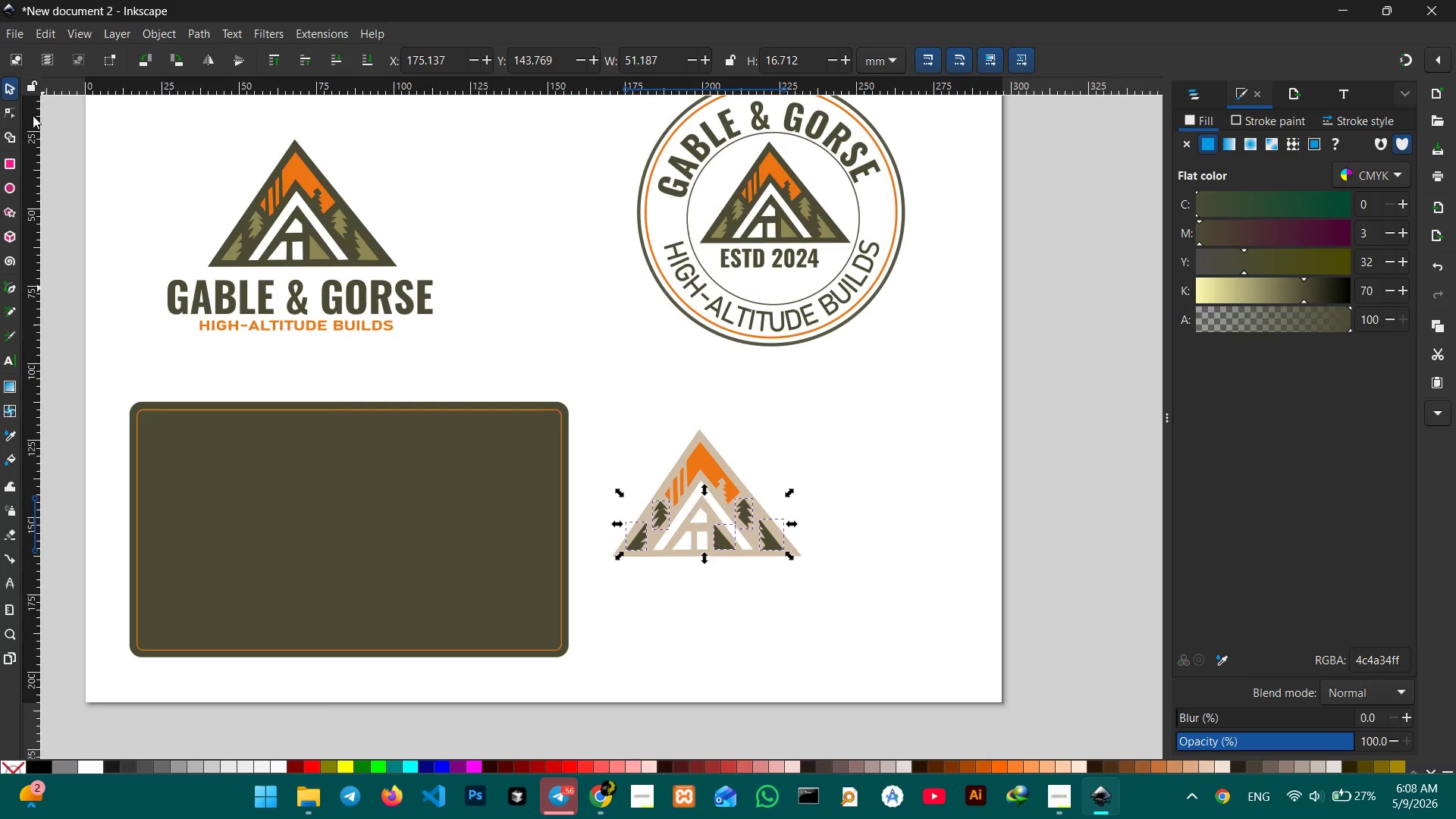 
left_click([99, 154])
 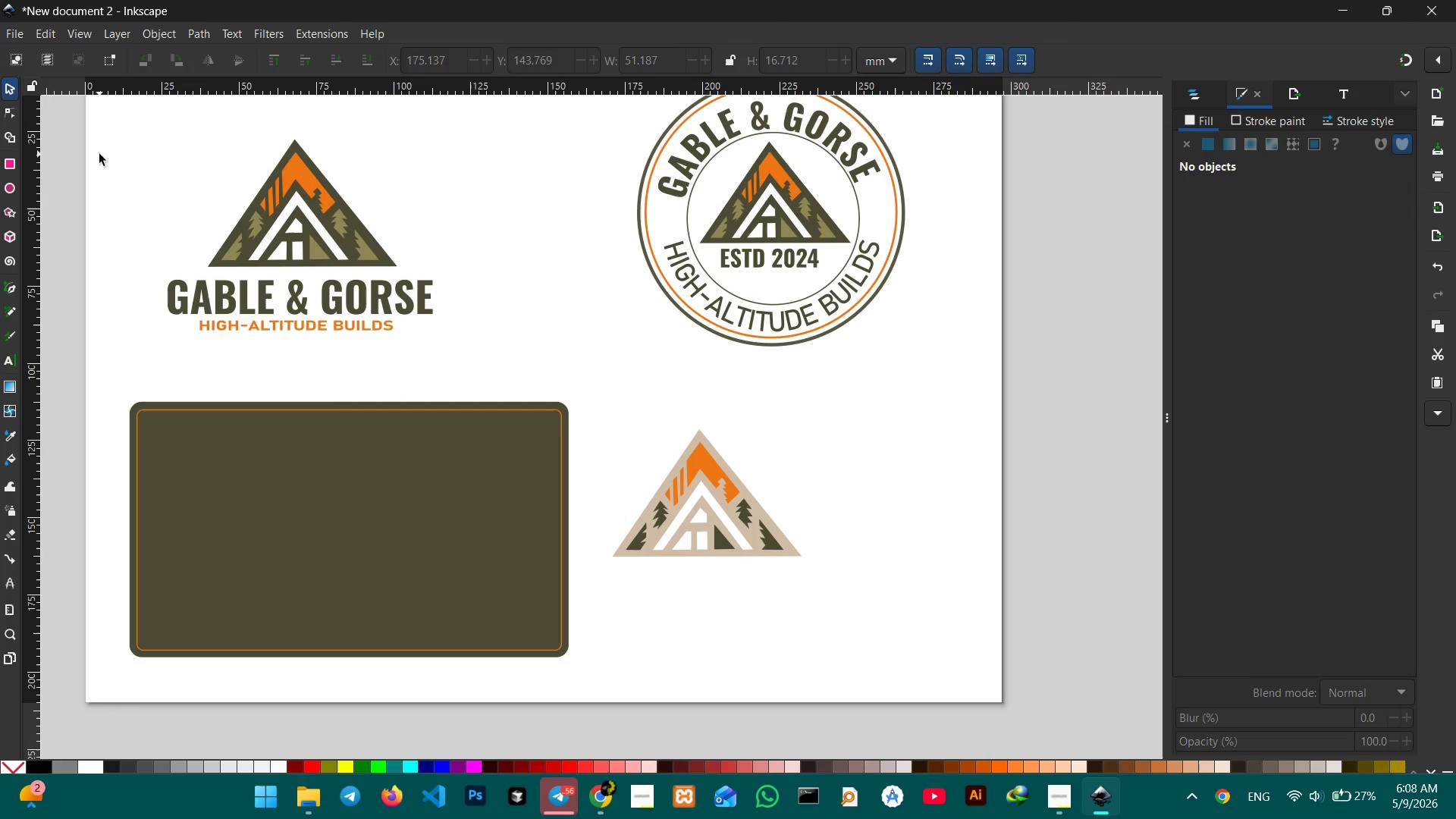 
double_click([99, 154])
 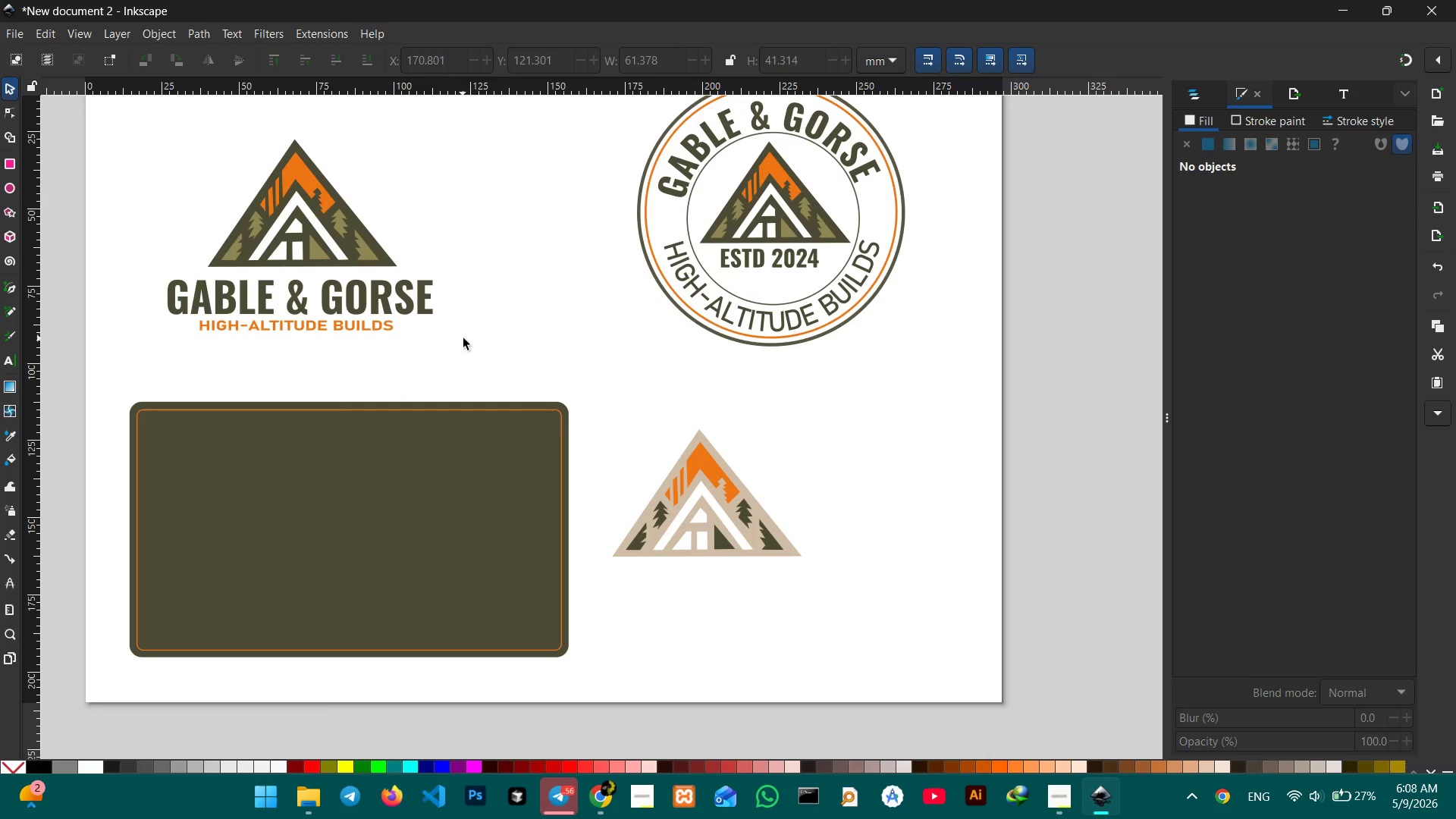 
left_click([720, 463])
 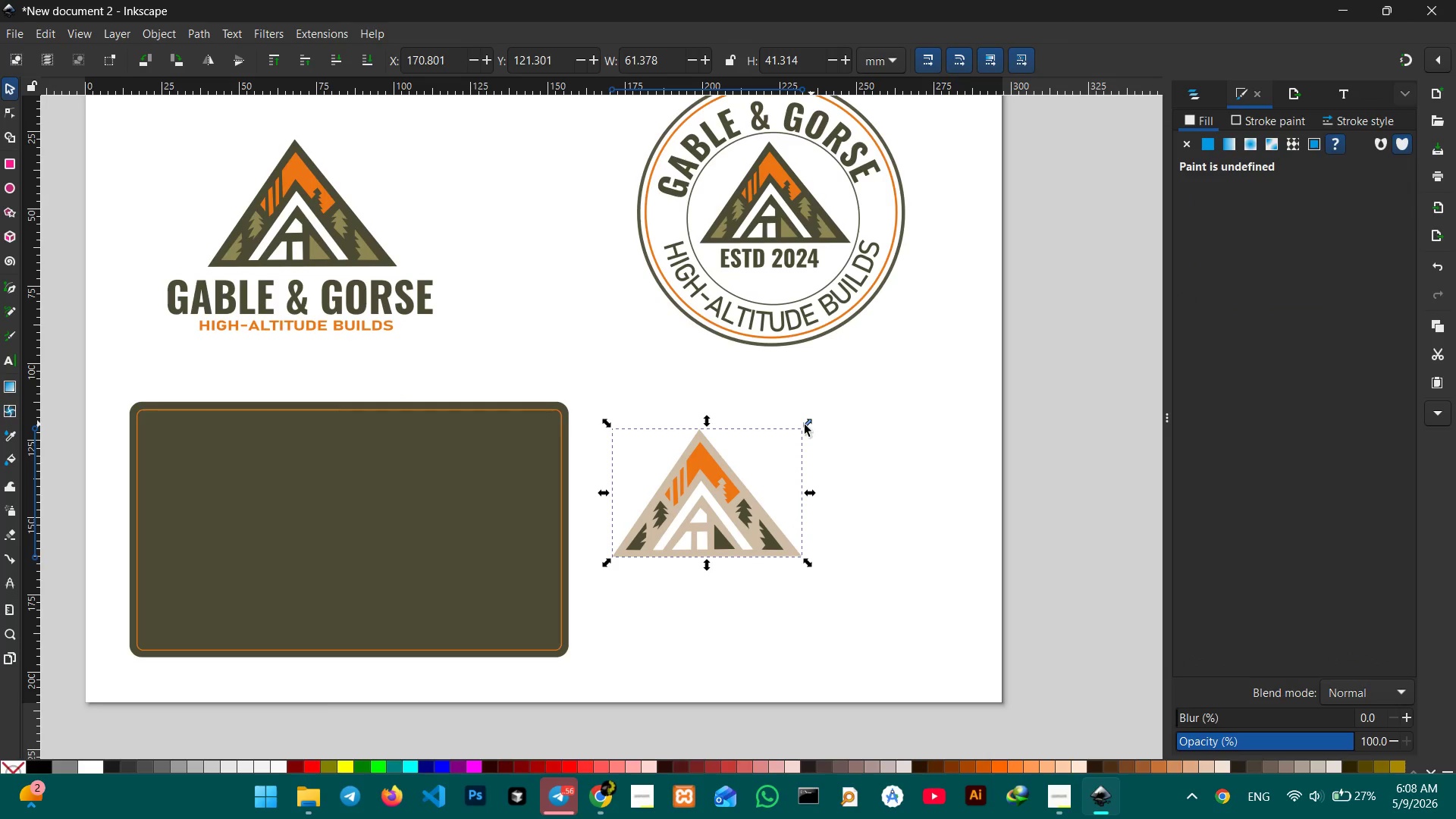 
wait(5.05)
 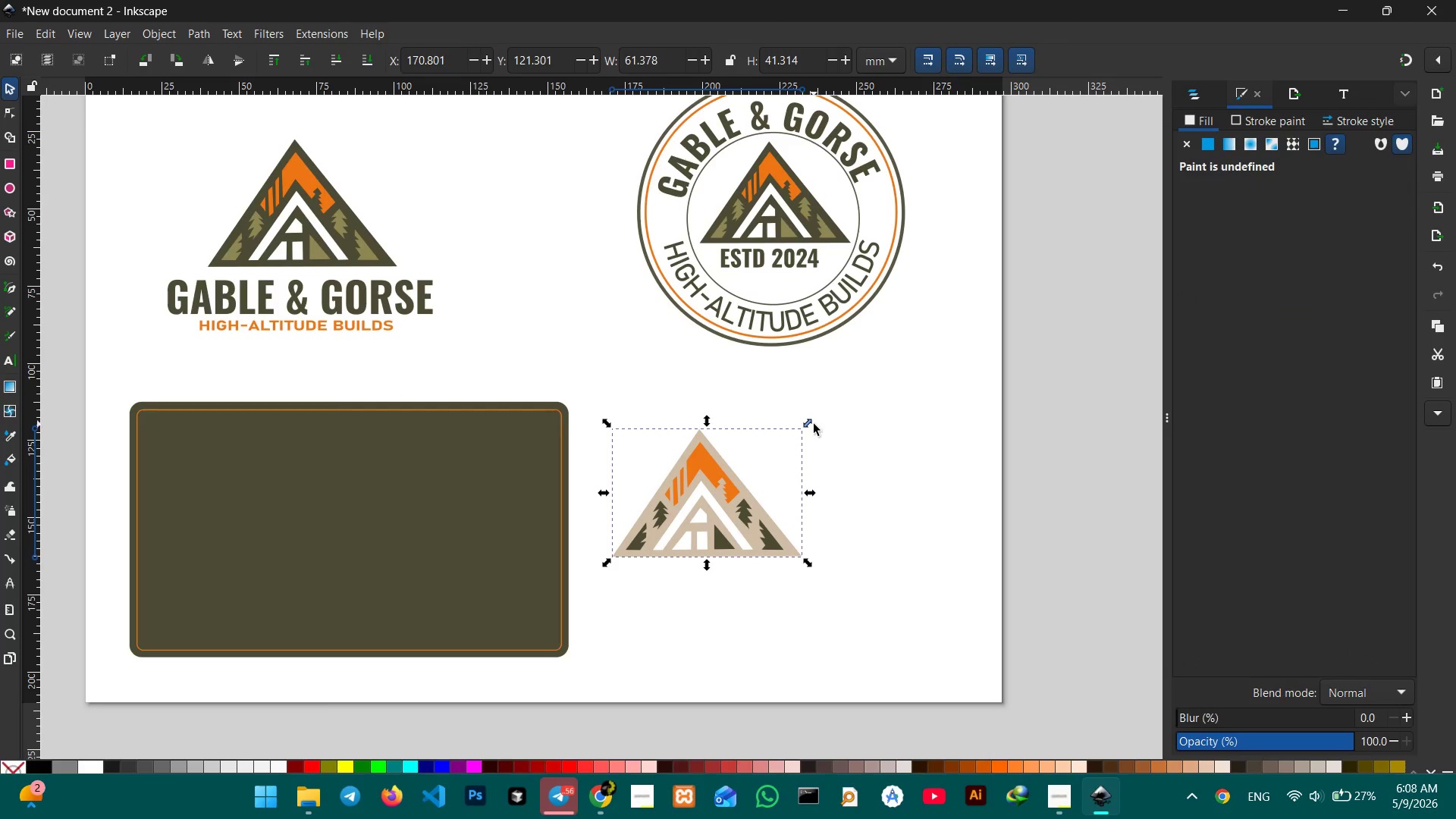 
double_click([699, 494])
 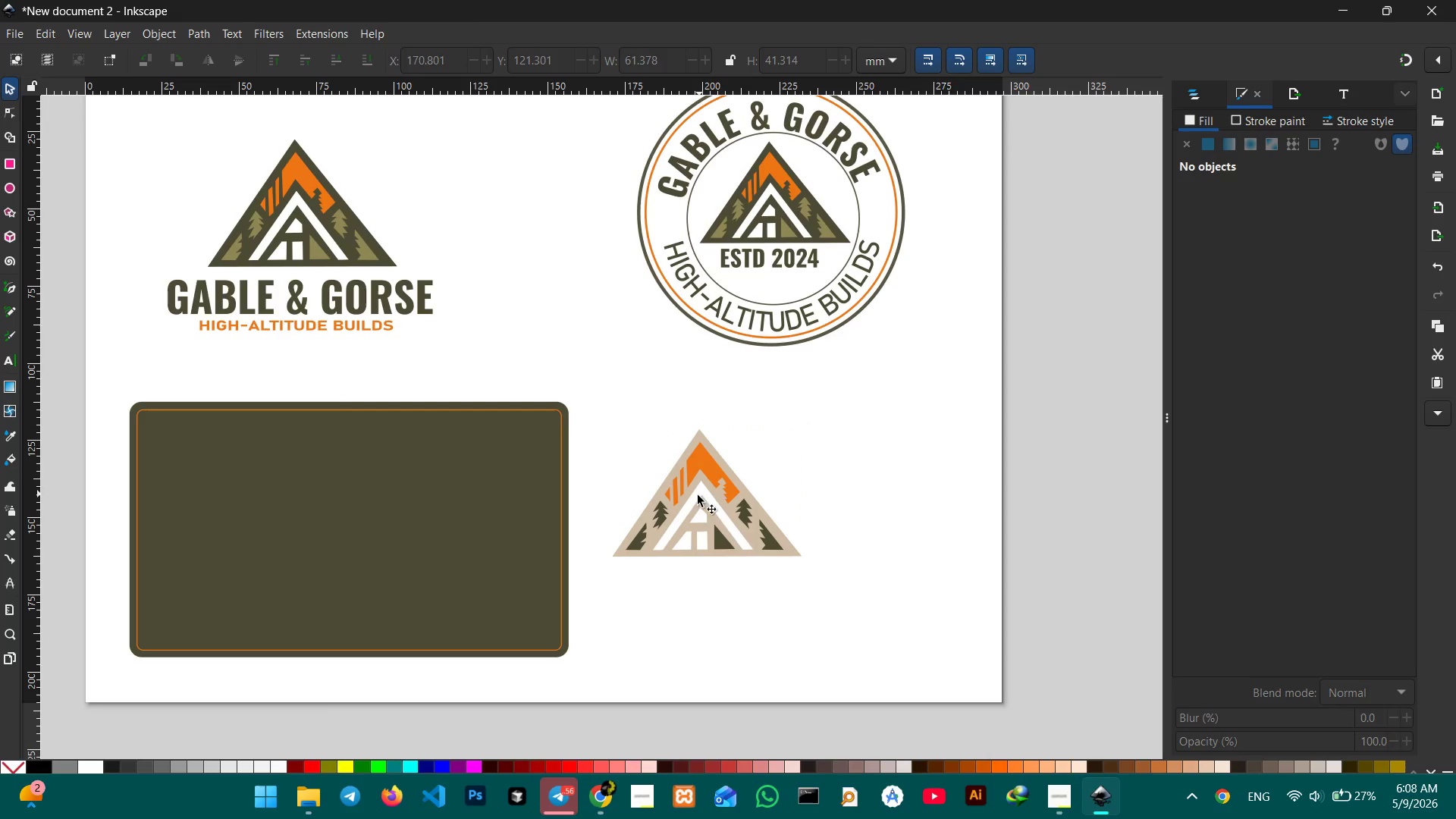 
triple_click([696, 499])
 